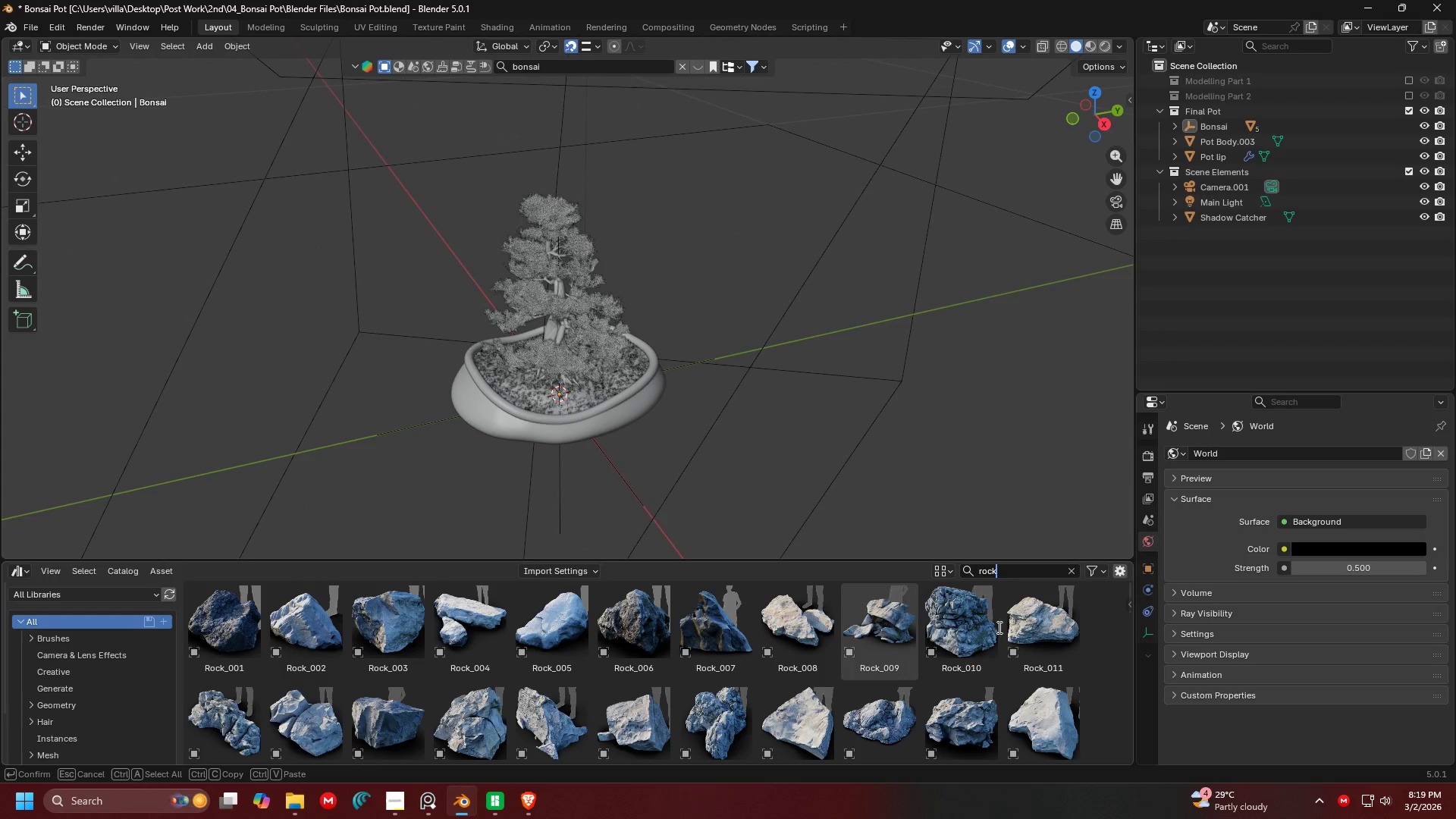 
left_click([774, 639])
 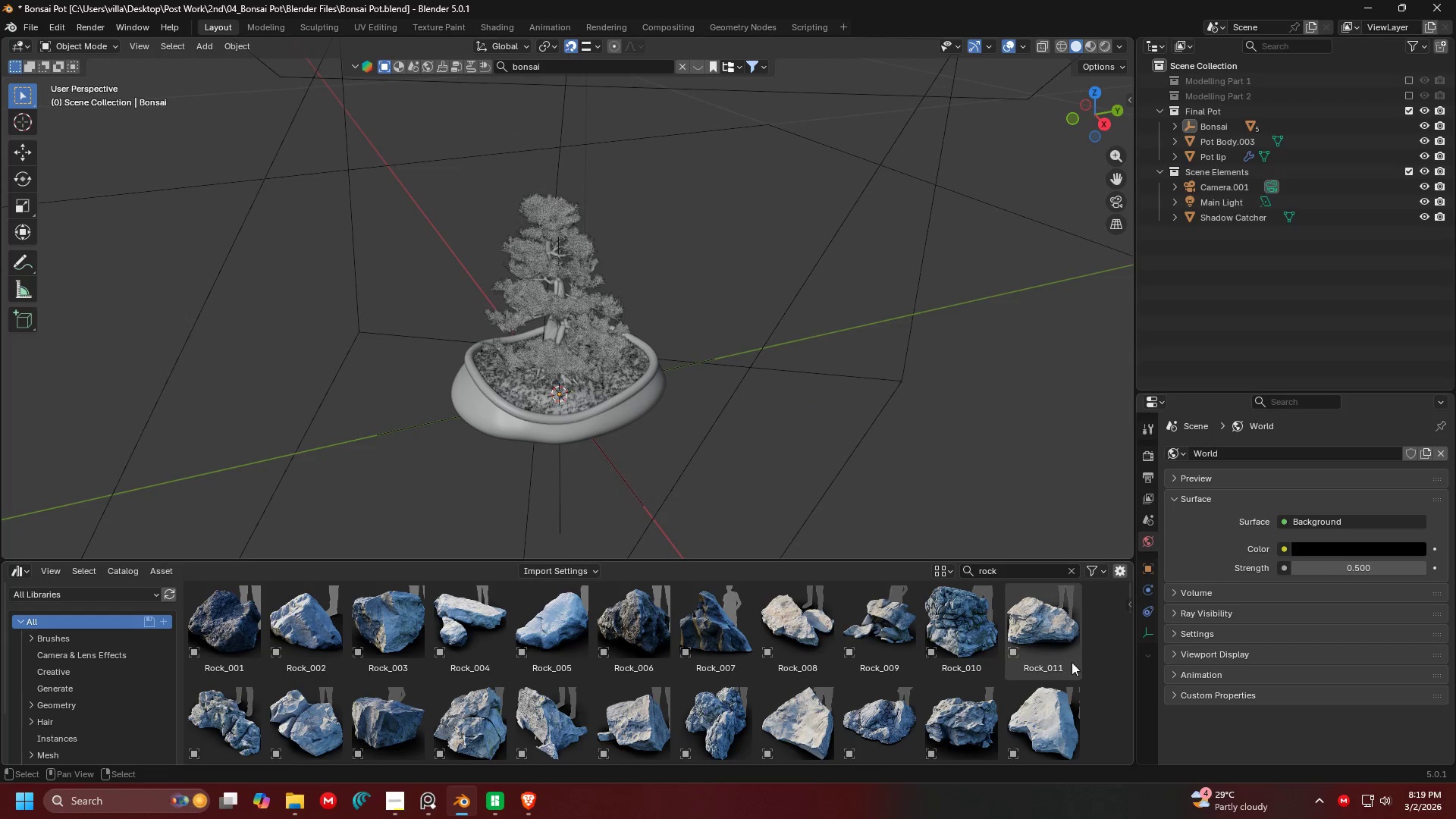 
left_click([1072, 662])
 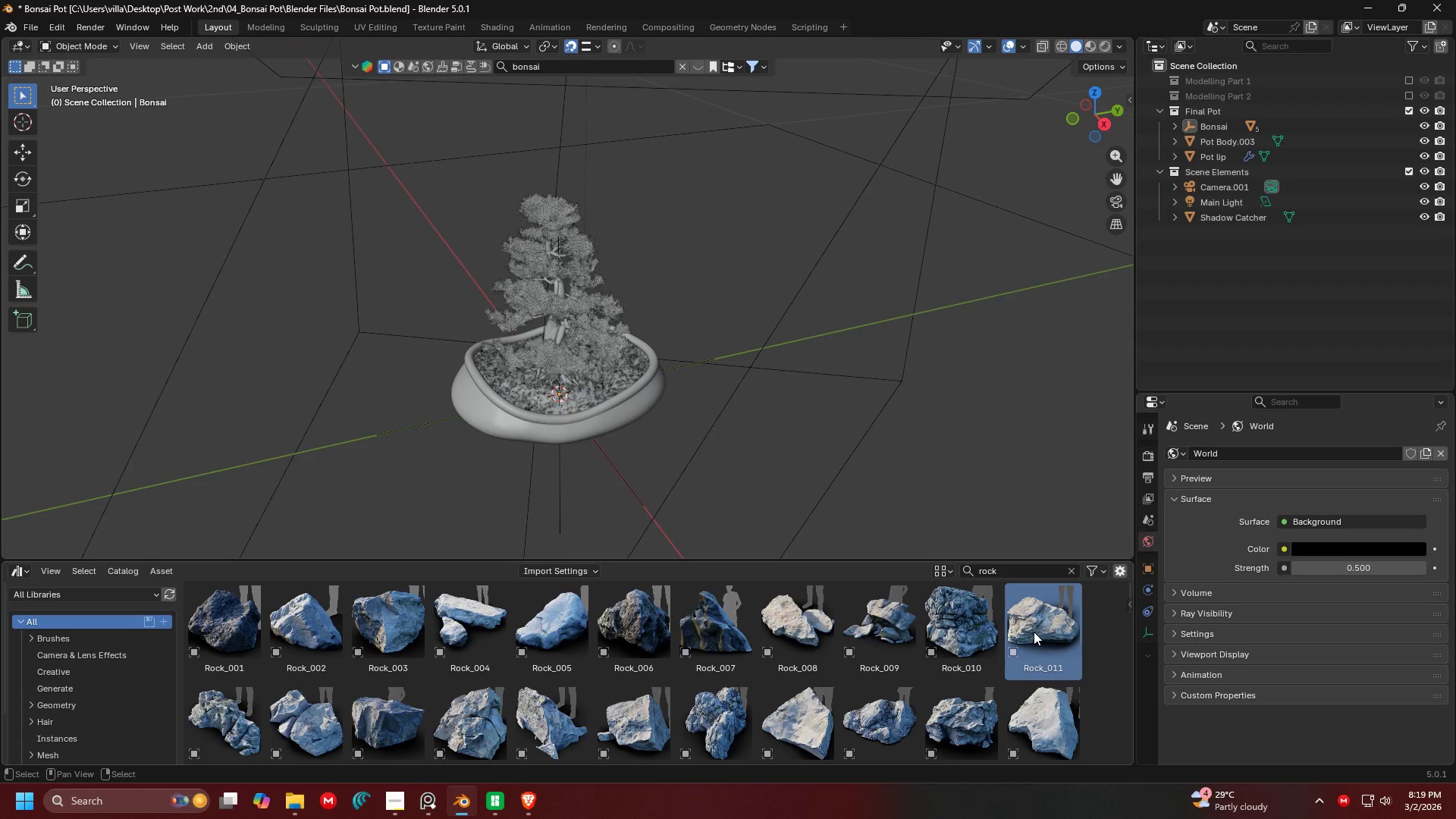 
left_click_drag(start_coordinate=[1034, 632], to_coordinate=[773, 444])
 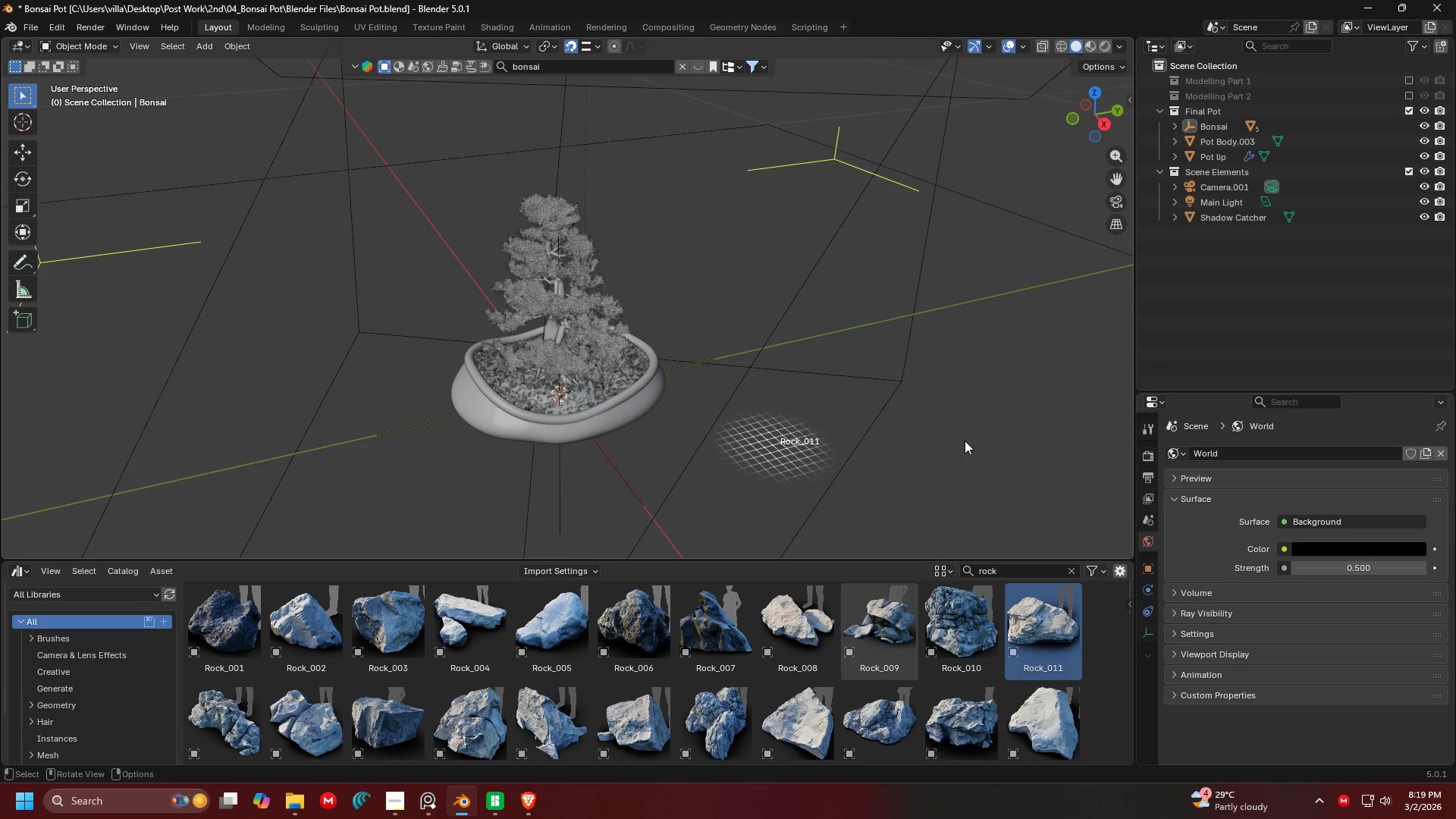 
scroll: coordinate [986, 451], scroll_direction: down, amount: 5.0
 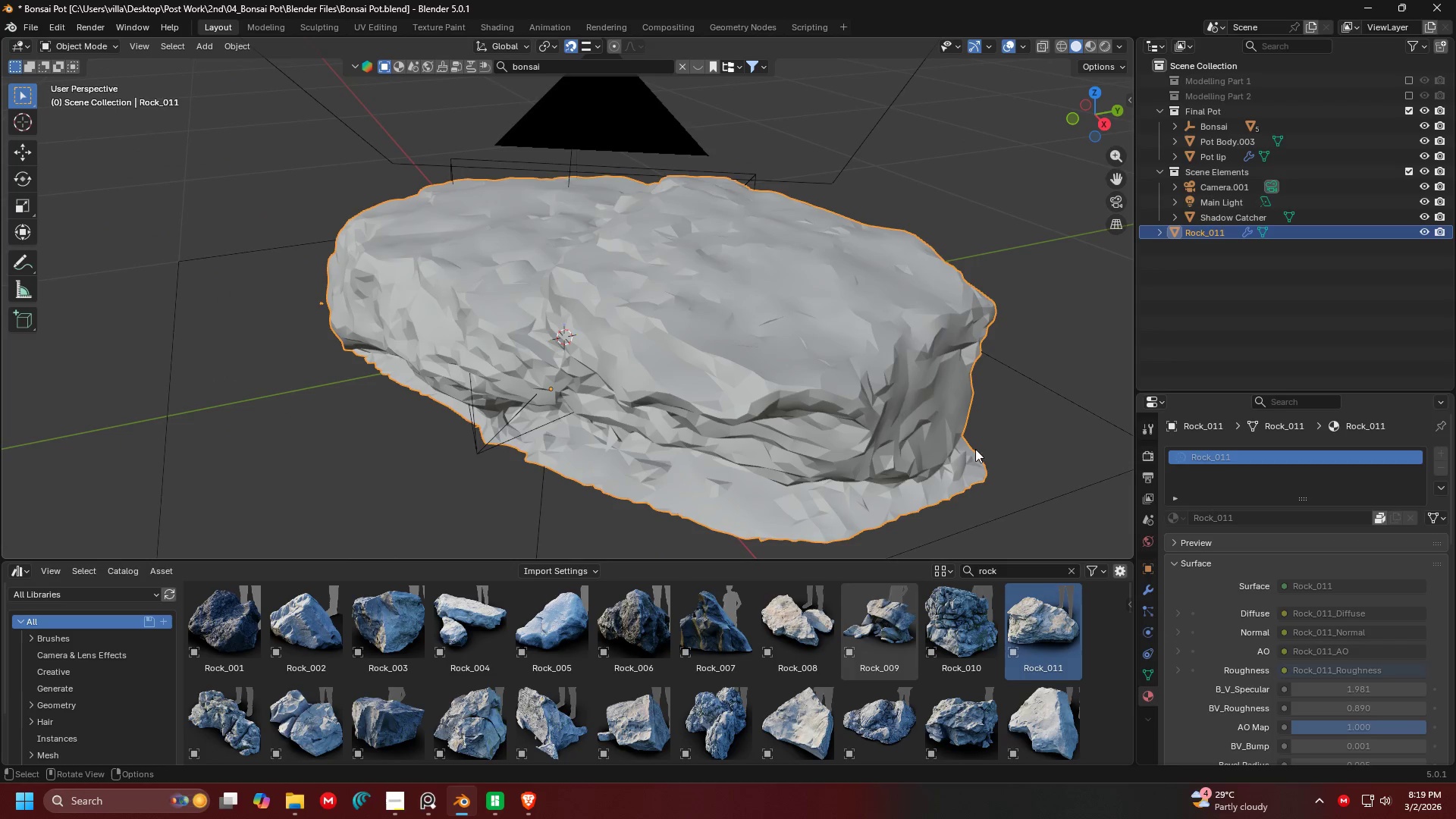 
key(S)
 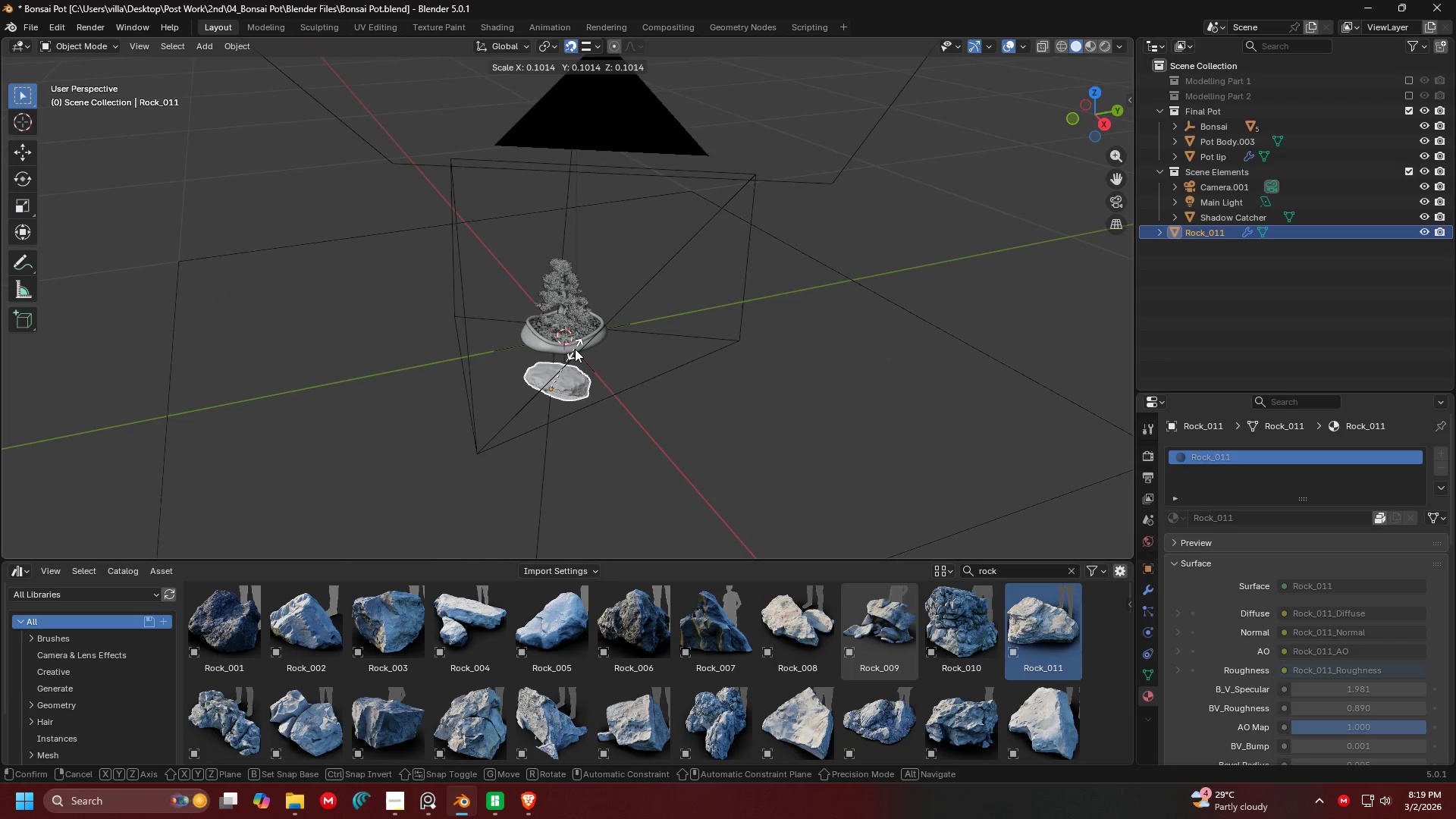 
left_click([575, 349])
 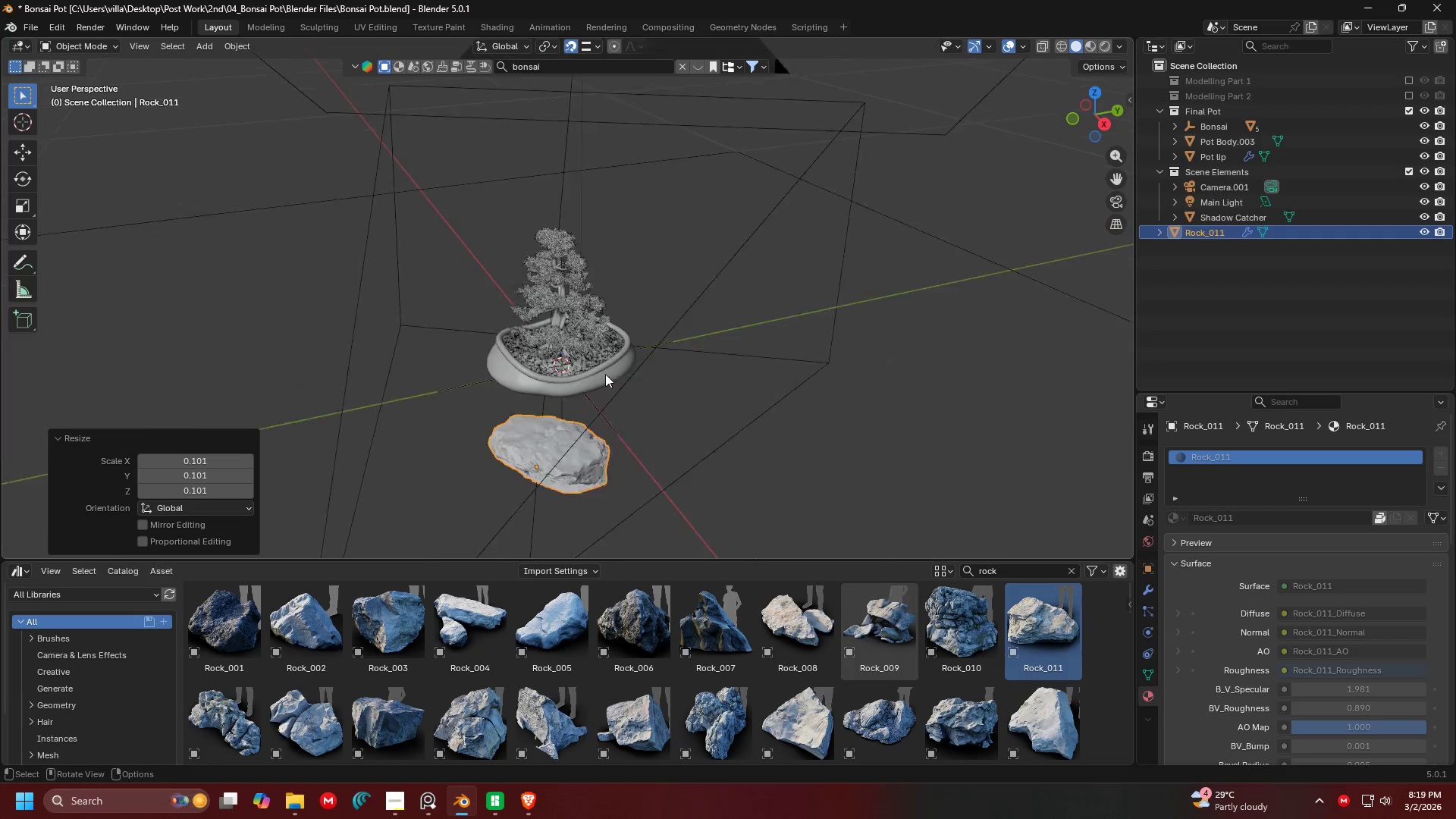 
scroll: coordinate [606, 375], scroll_direction: up, amount: 6.0
 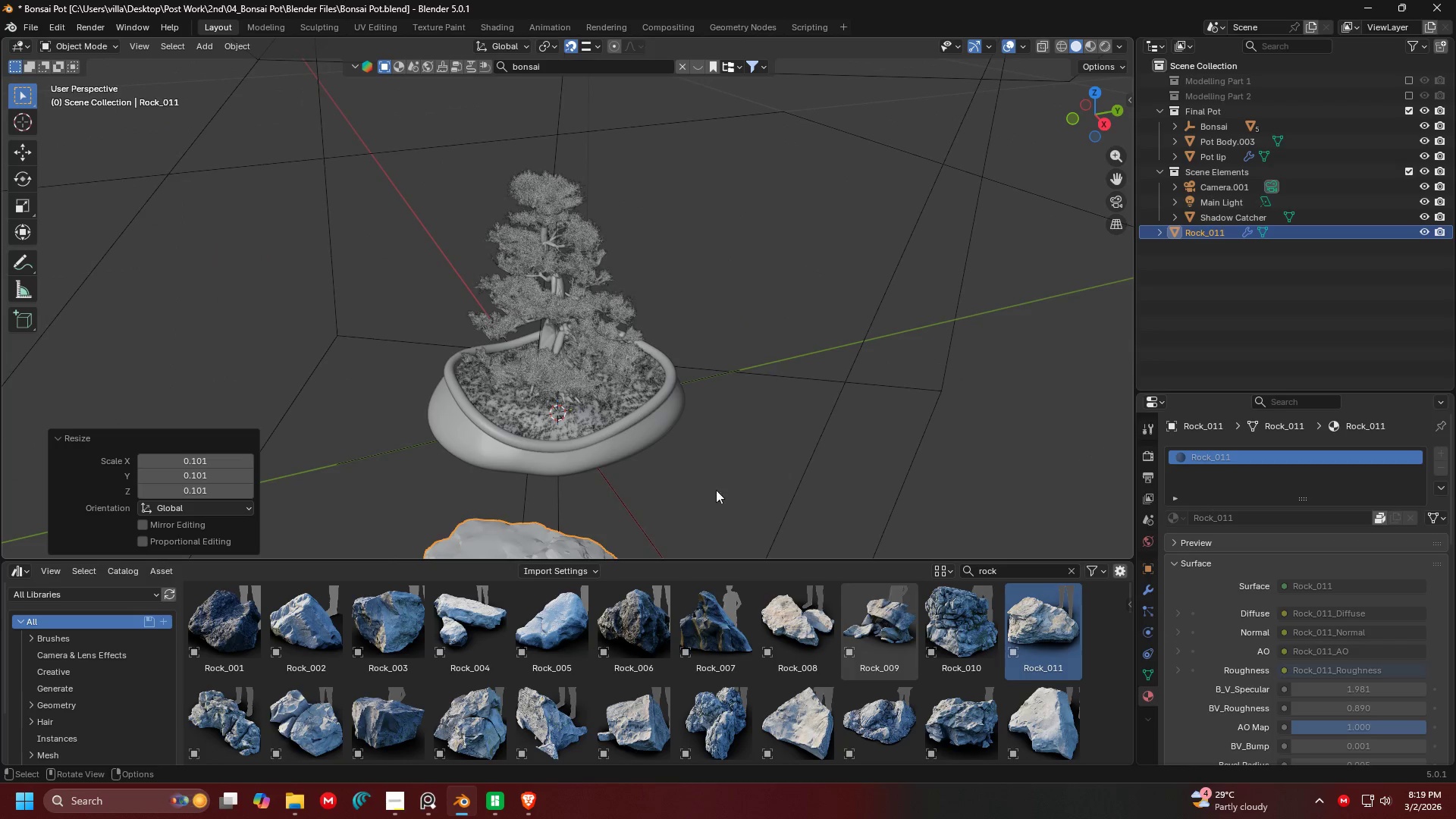 
key(S)
 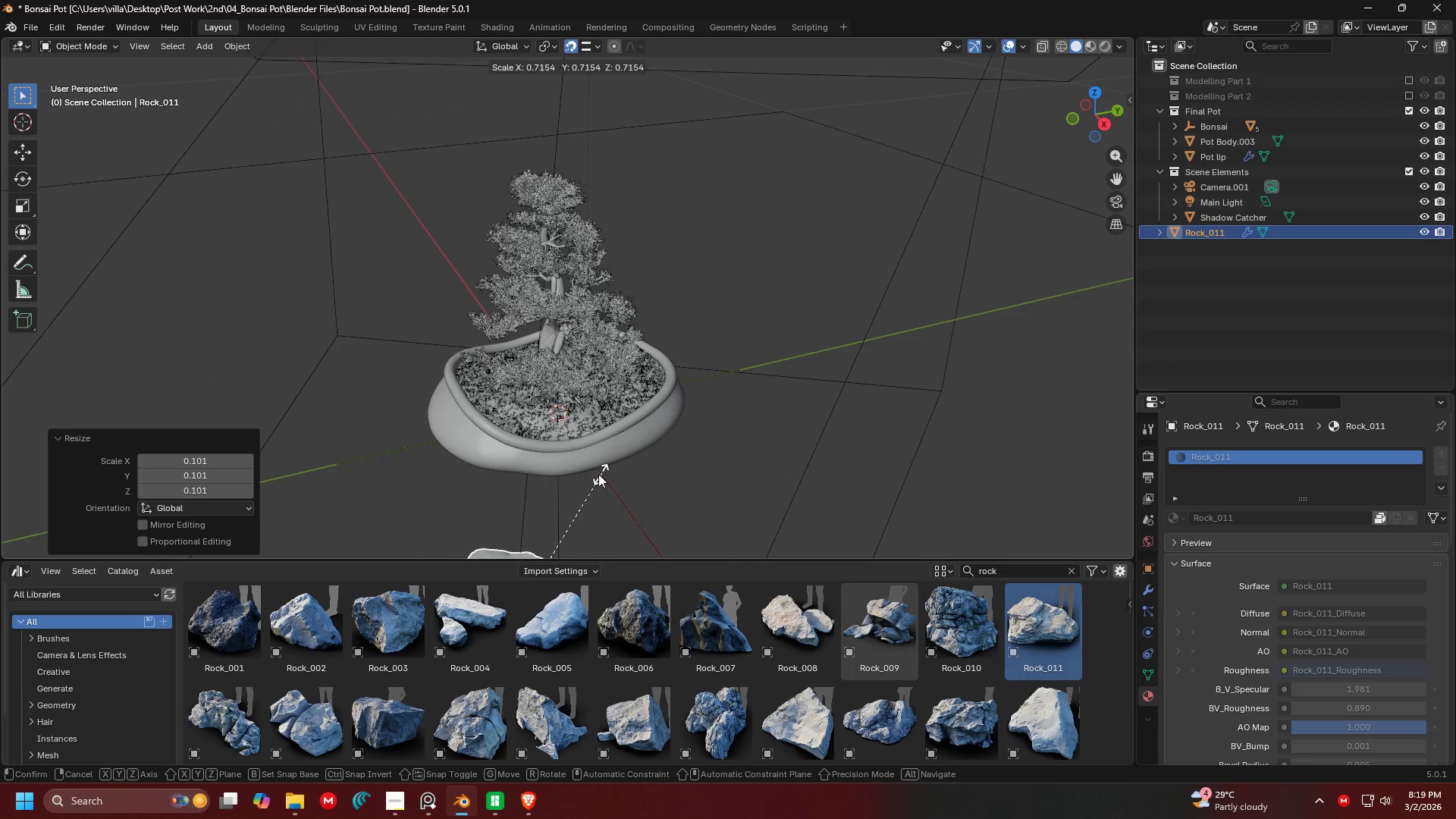 
left_click([588, 475])
 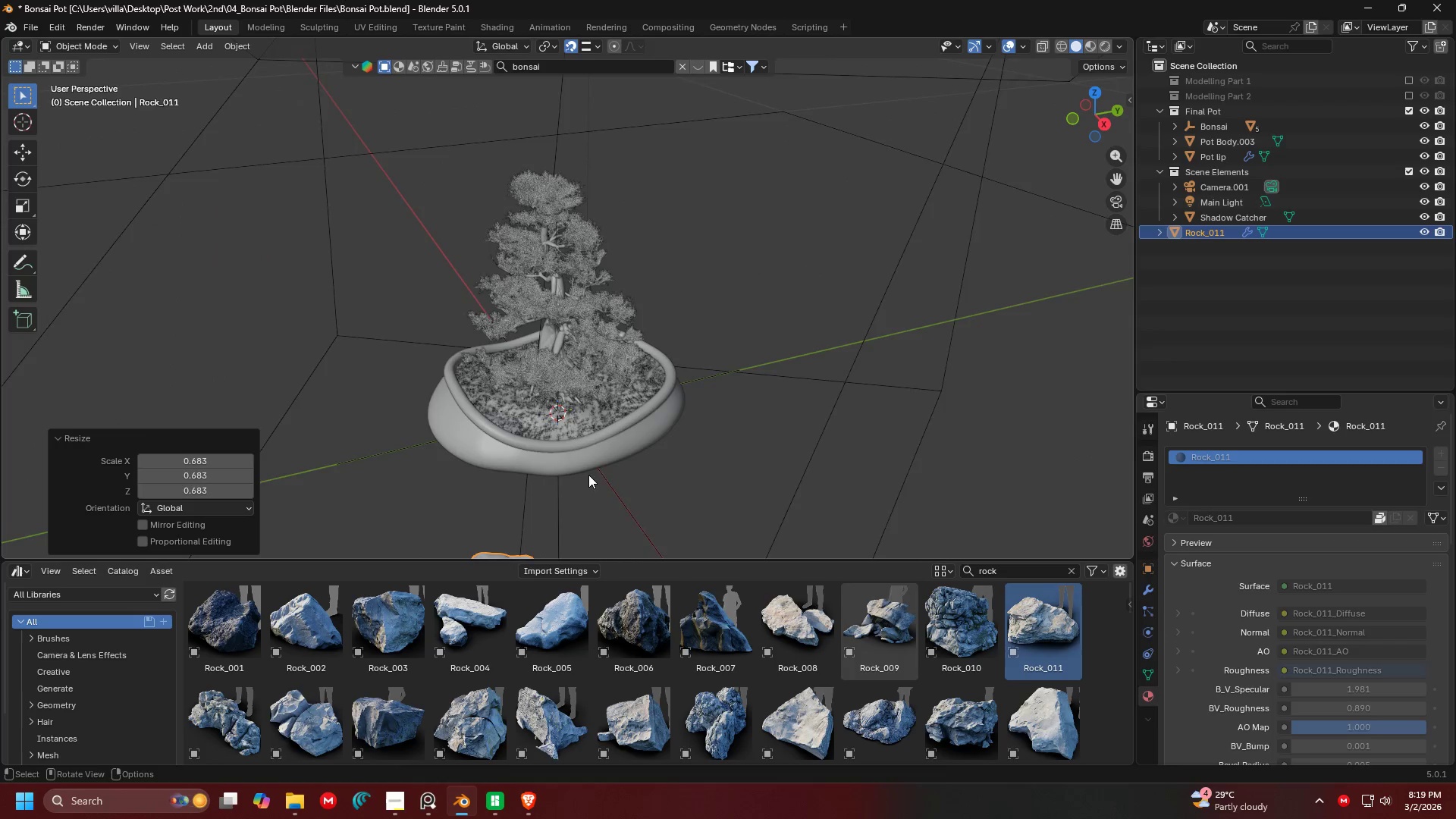 
scroll: coordinate [579, 419], scroll_direction: up, amount: 4.0
 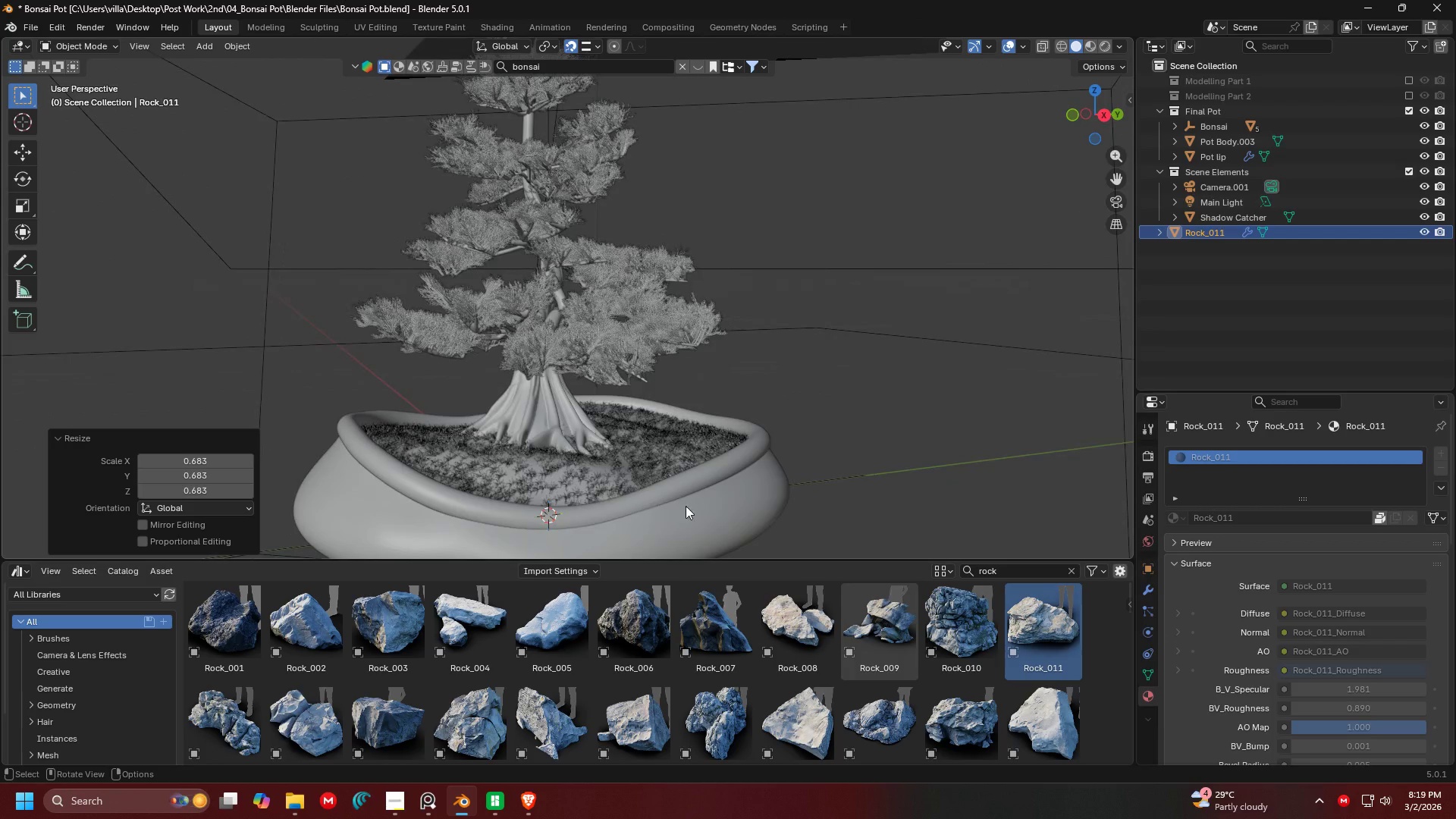 
scroll: coordinate [679, 503], scroll_direction: down, amount: 1.0
 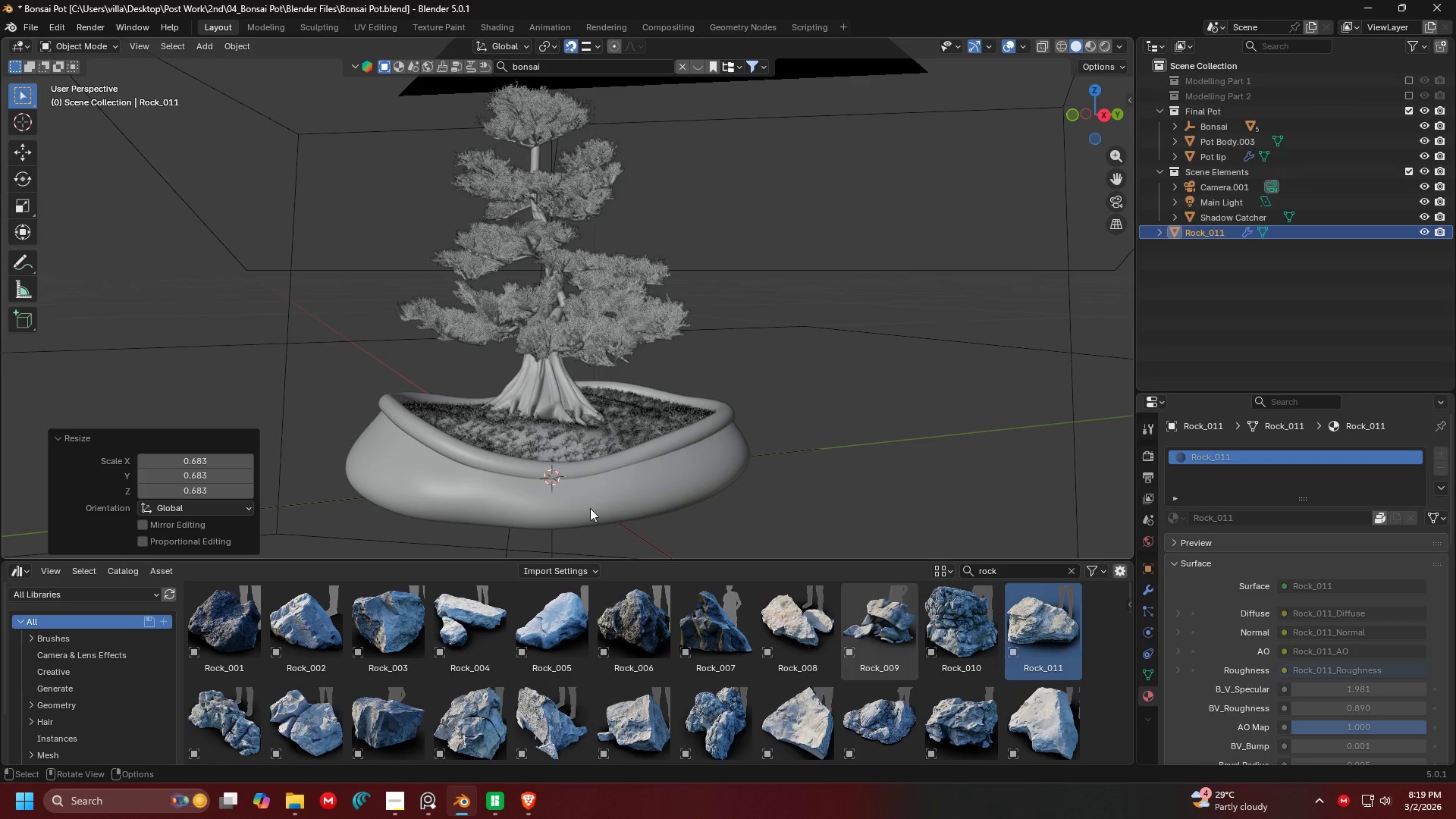 
key(G)
 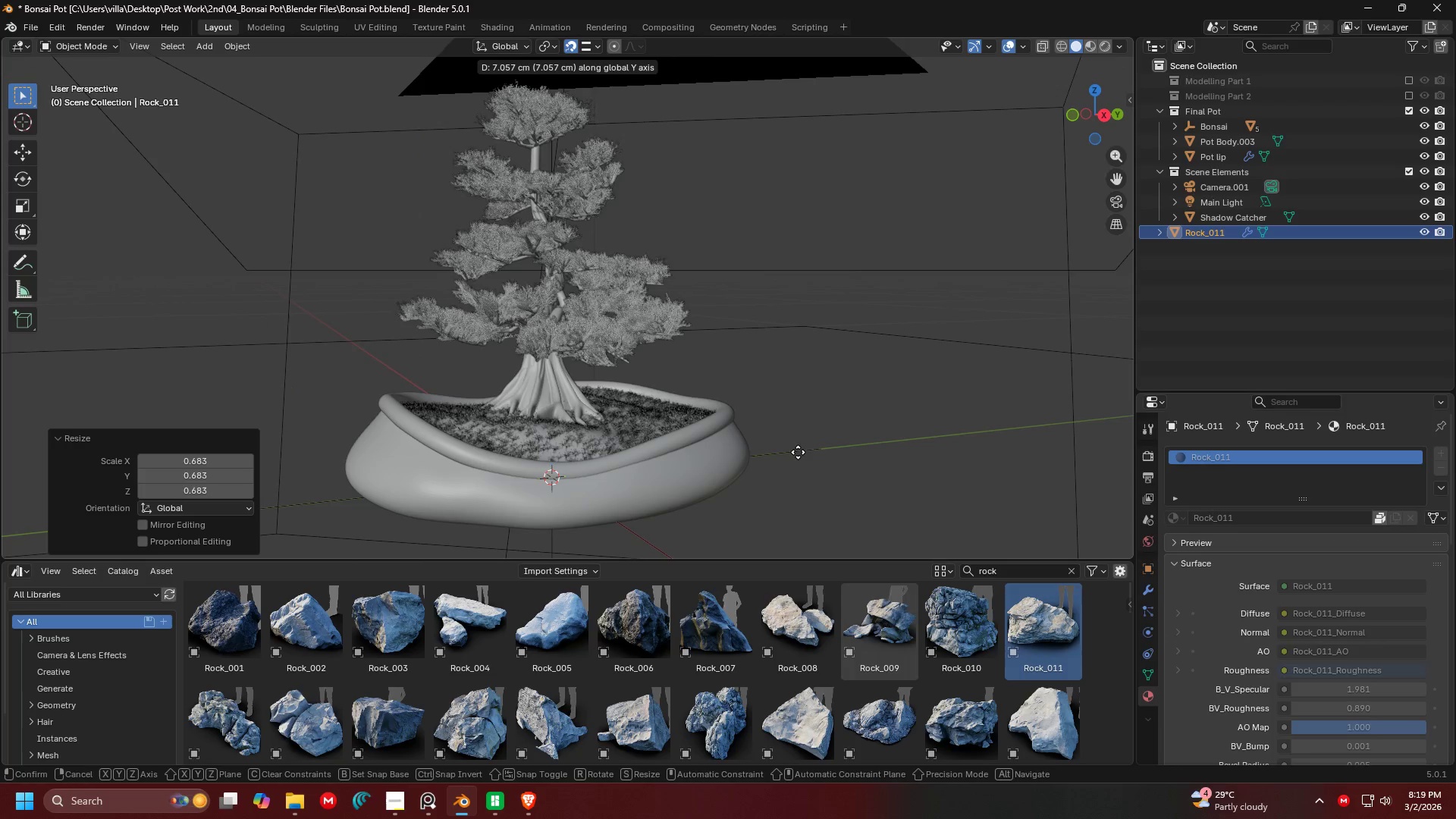 
key(Escape)
 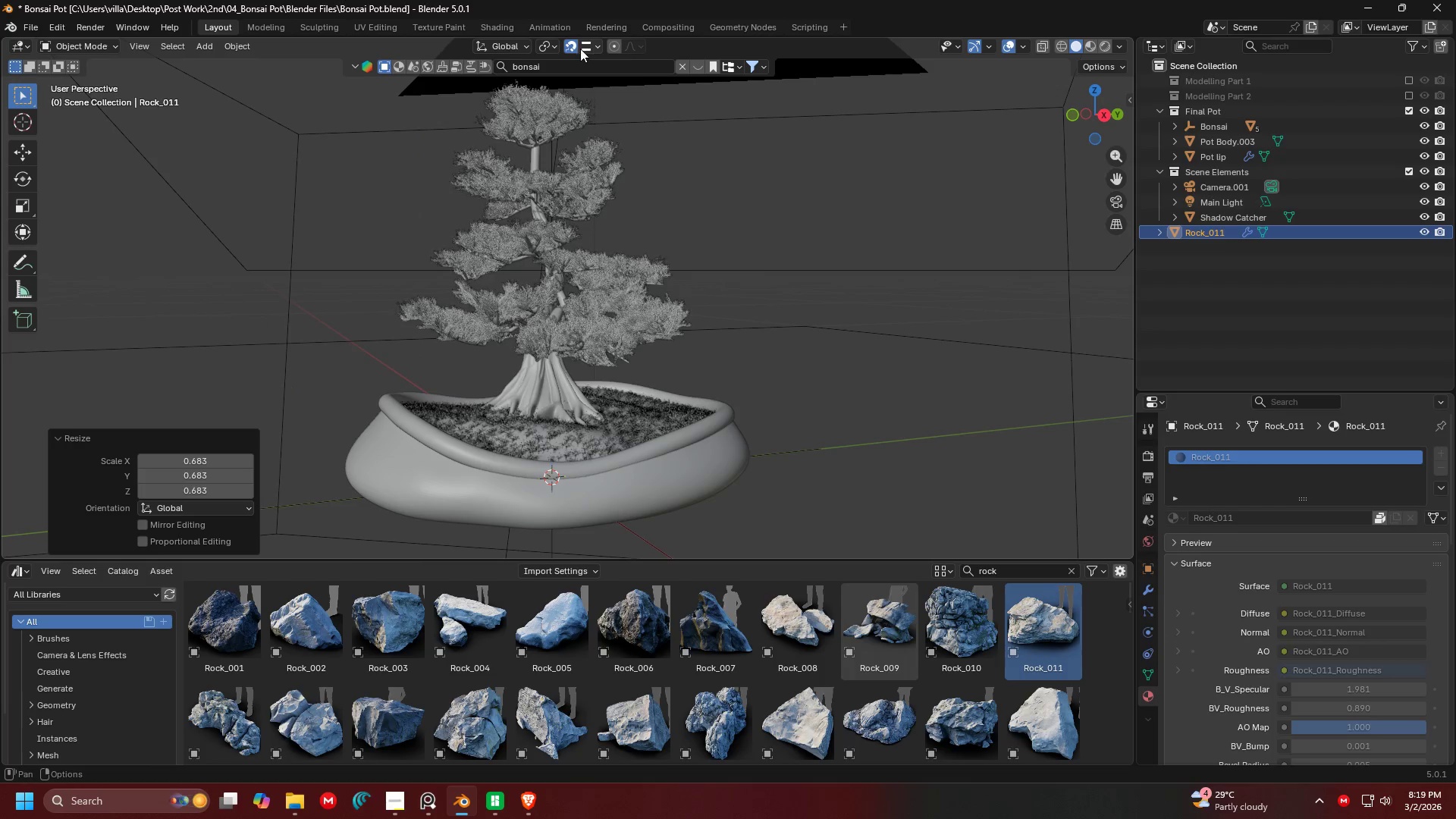 
left_click([578, 48])
 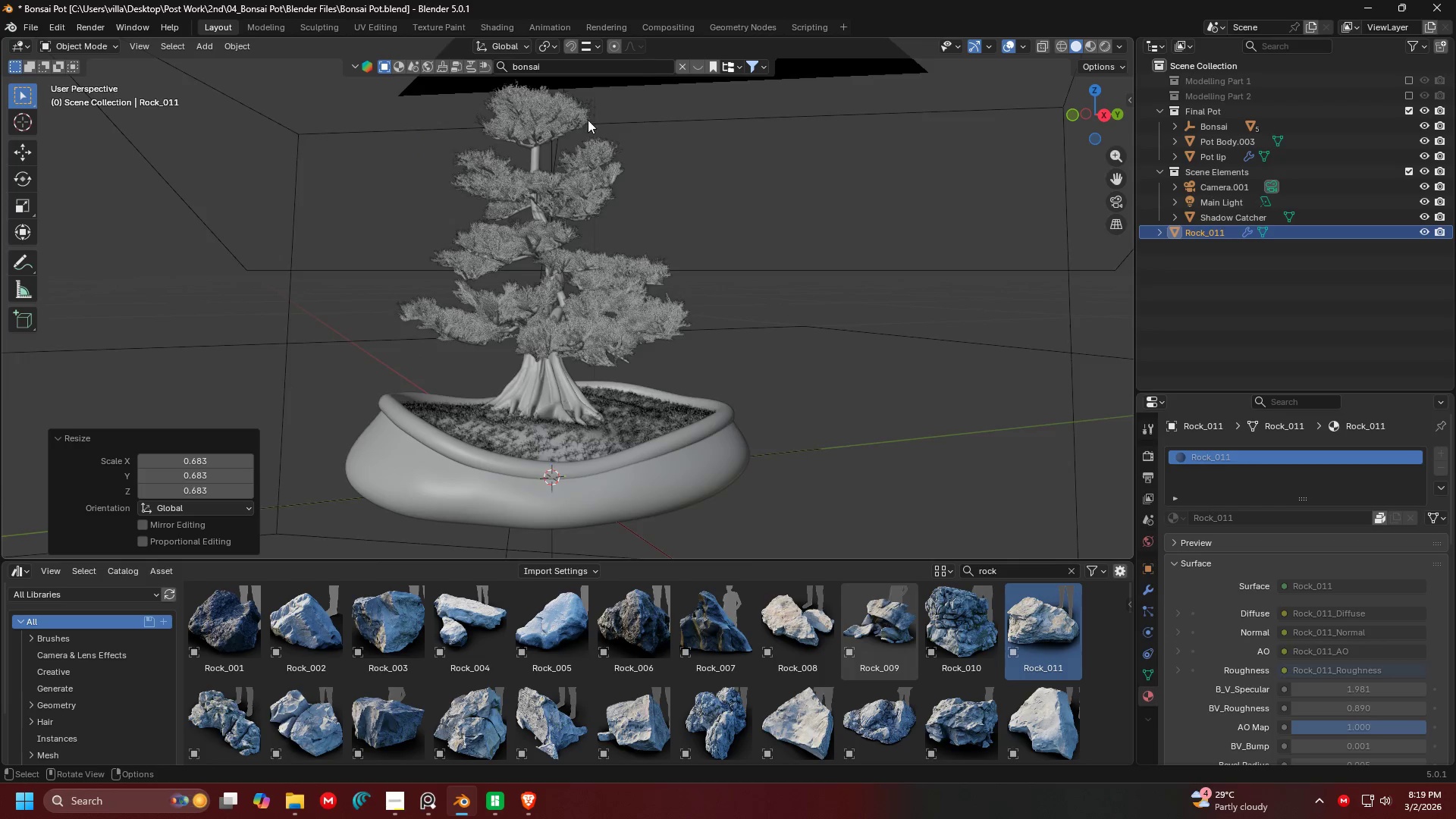 
scroll: coordinate [620, 178], scroll_direction: down, amount: 4.0
 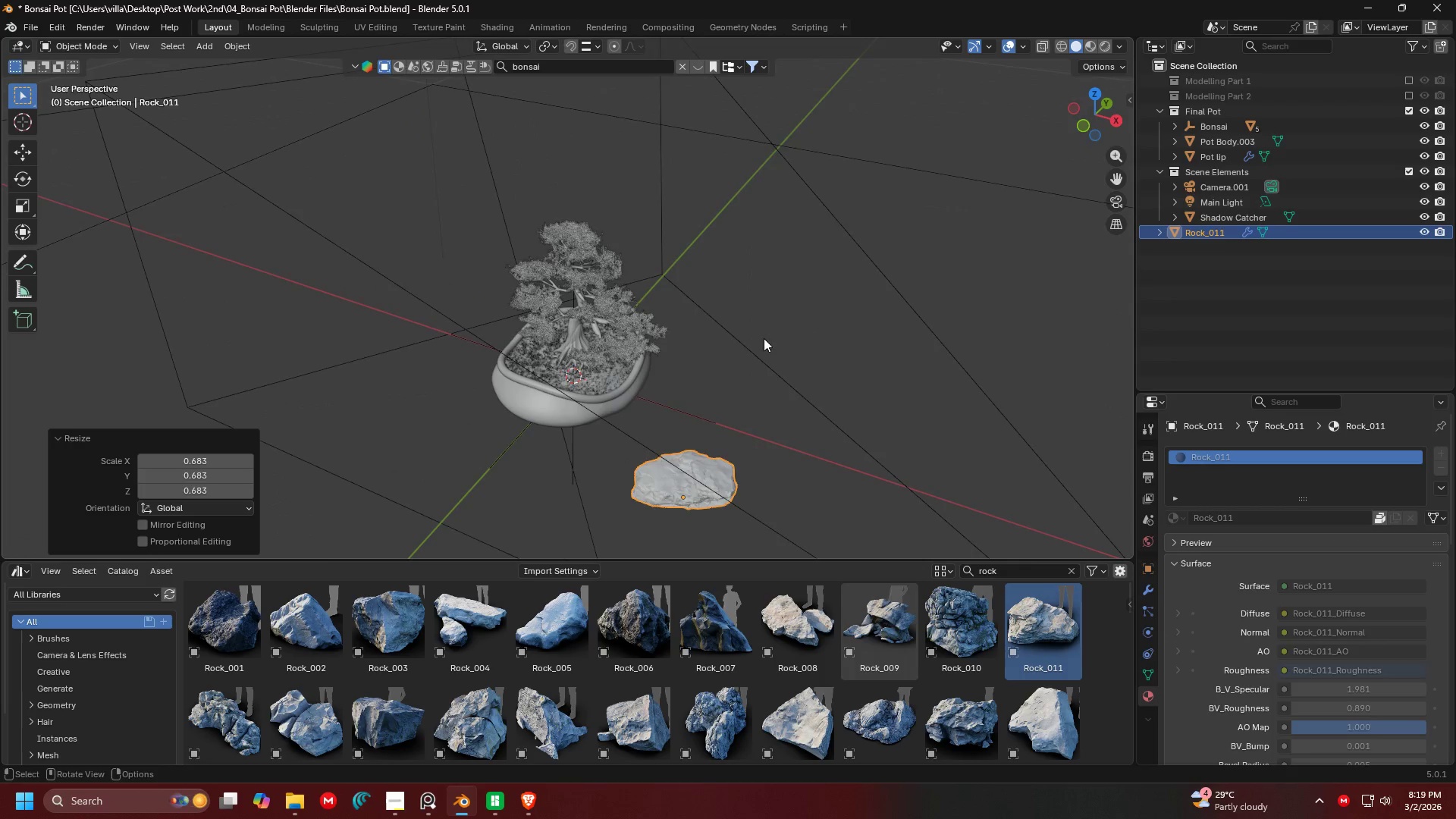 
key(G)
 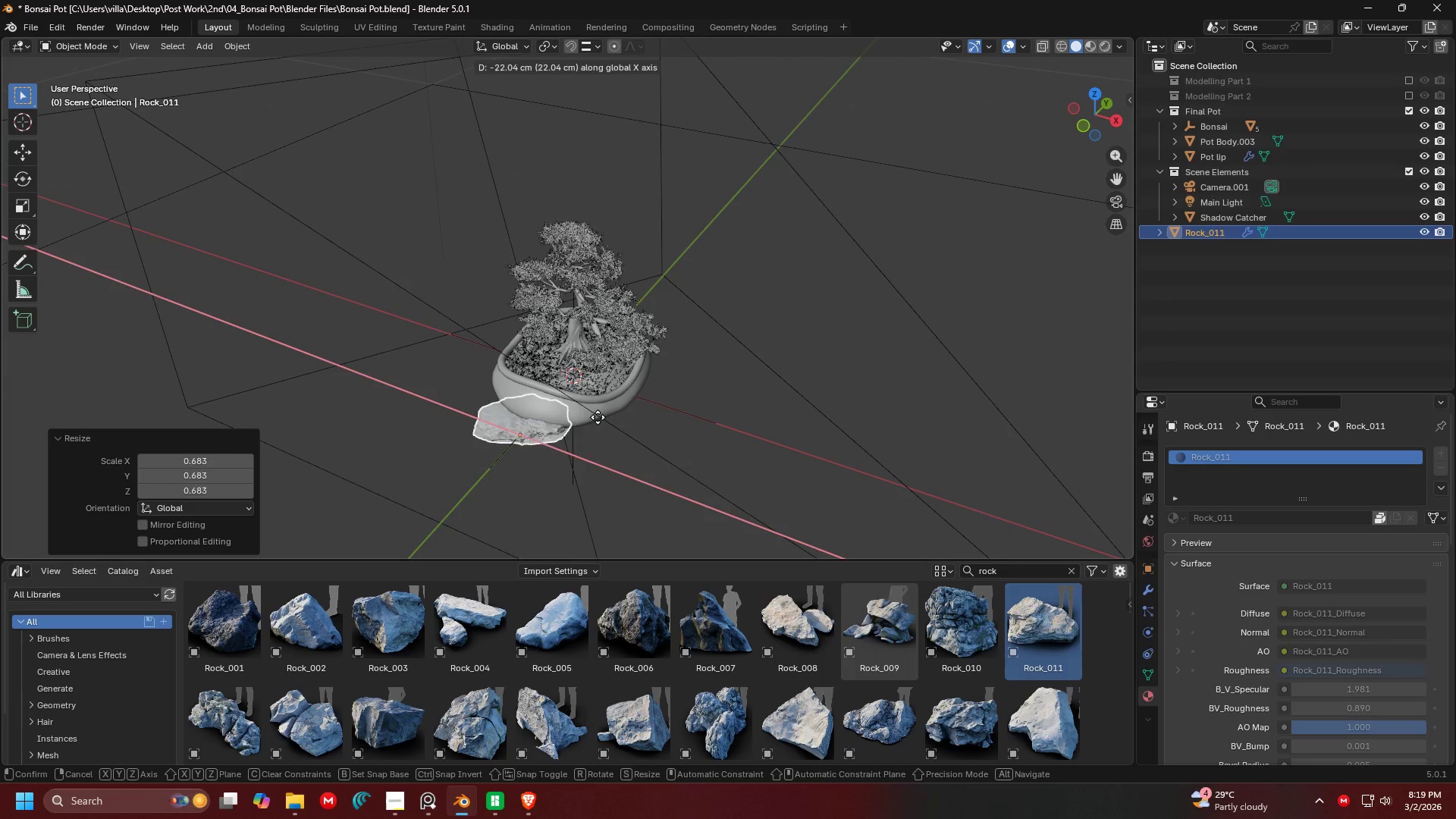 
left_click([592, 416])
 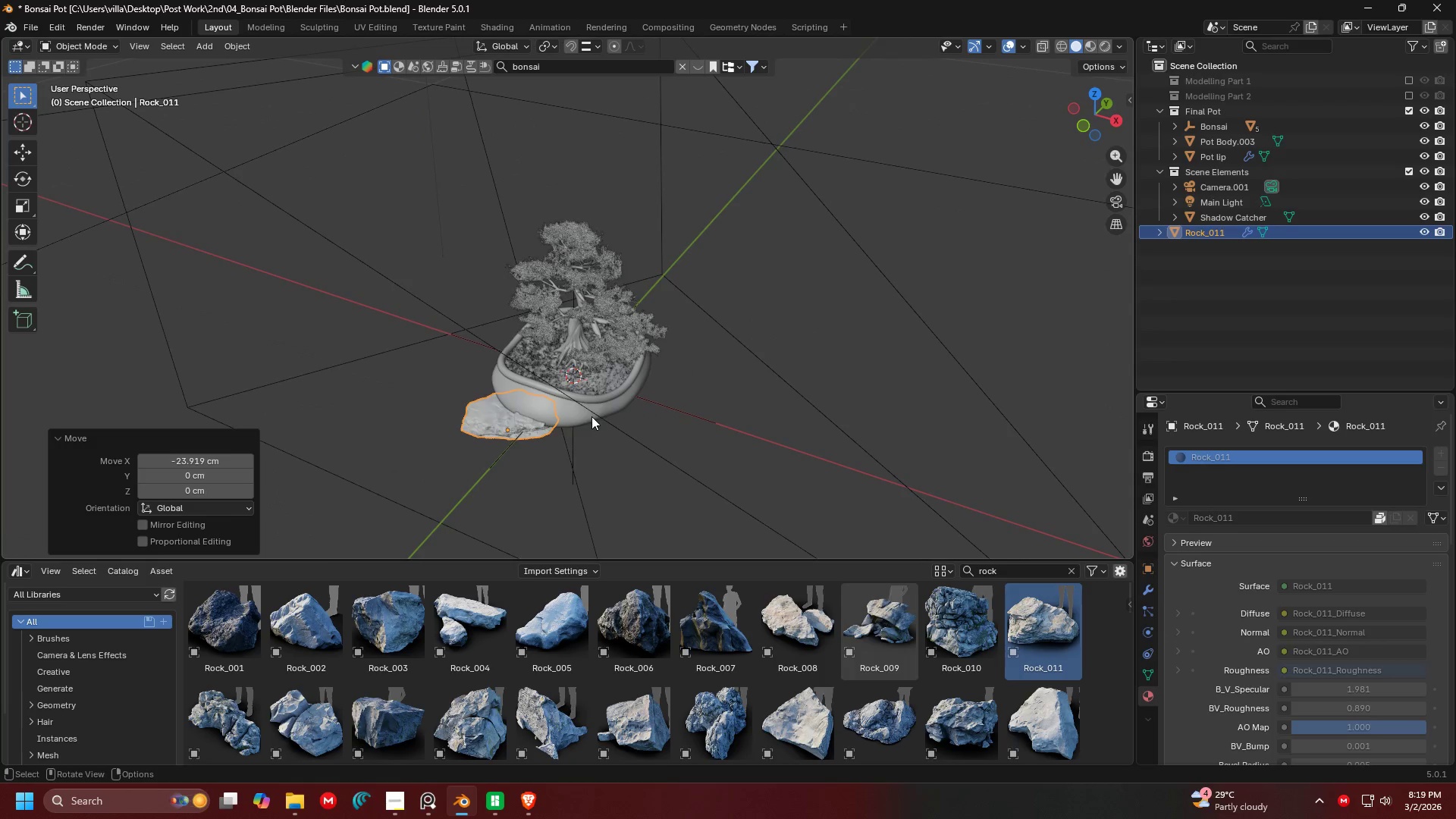 
key(G)
 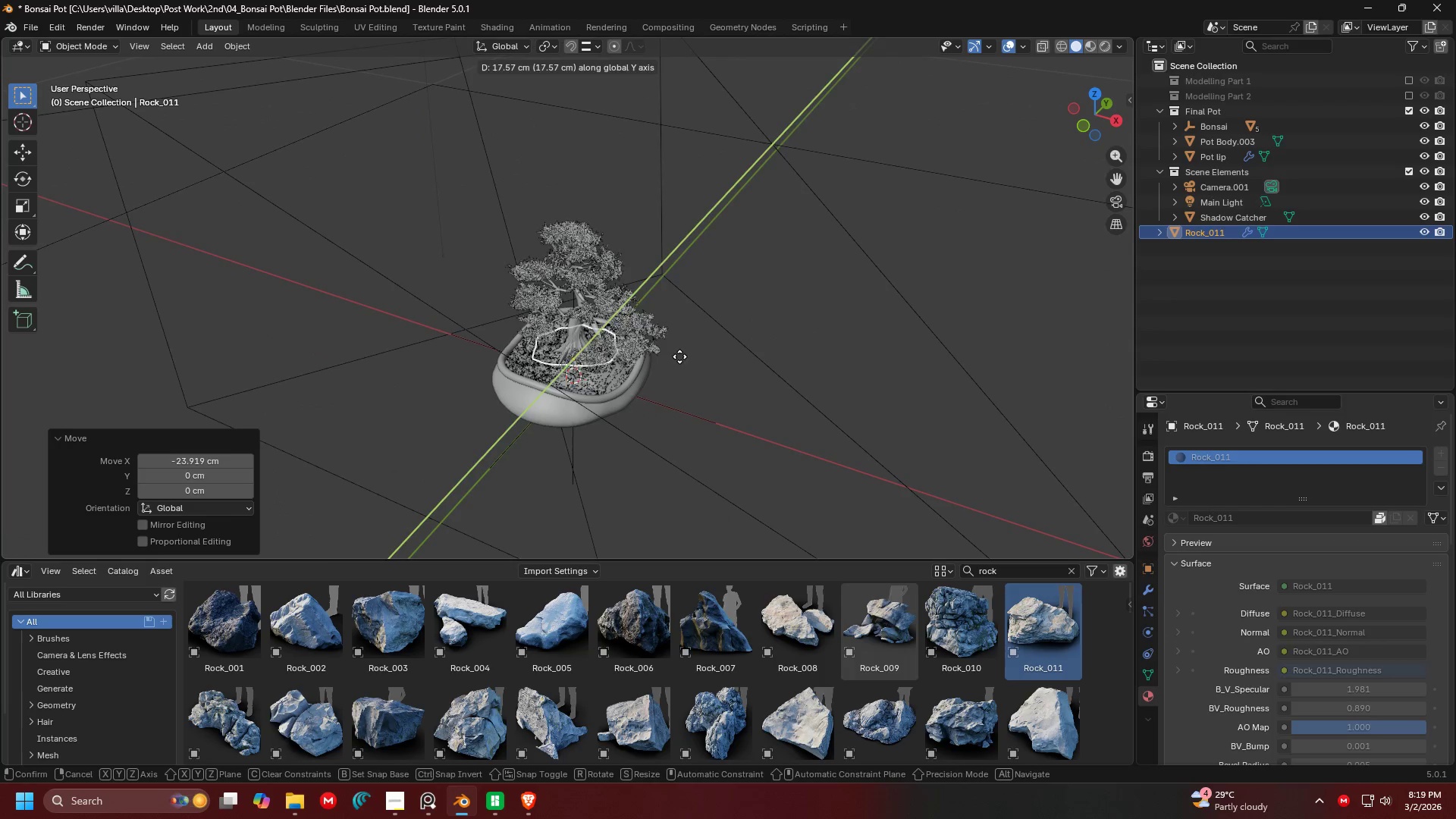 
left_click([686, 352])
 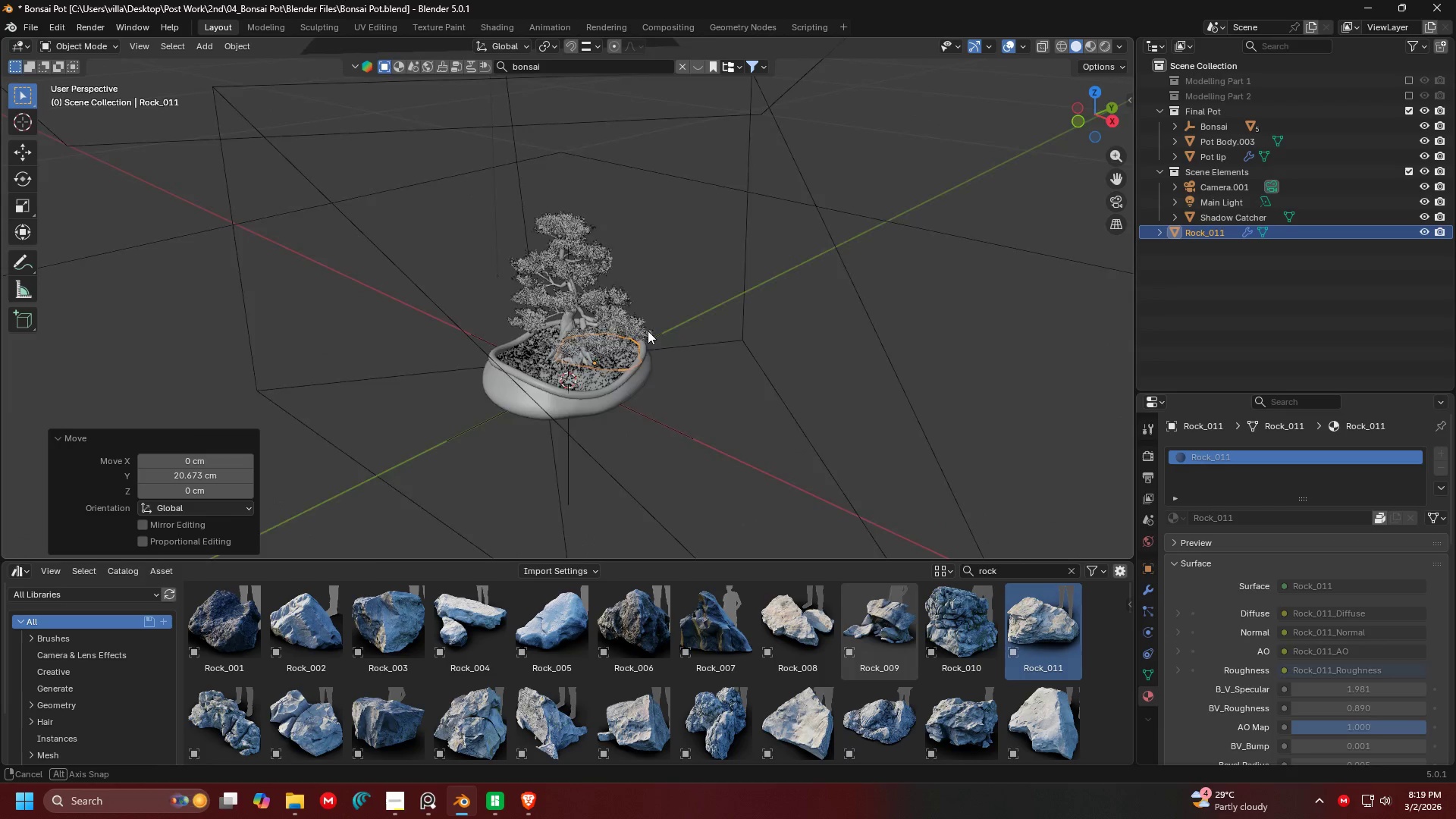 
key(G)
 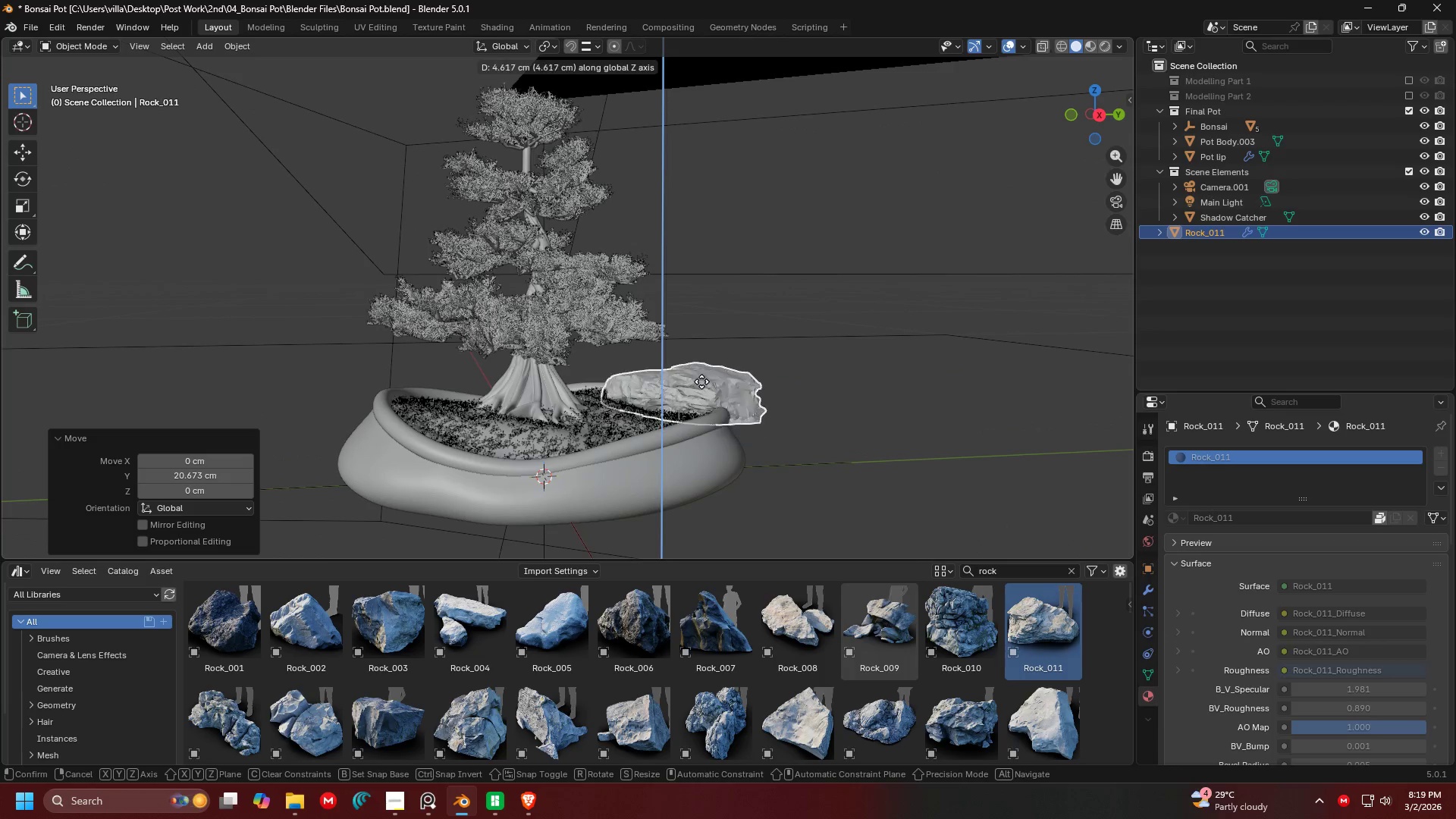 
scroll: coordinate [585, 295], scroll_direction: up, amount: 5.0
 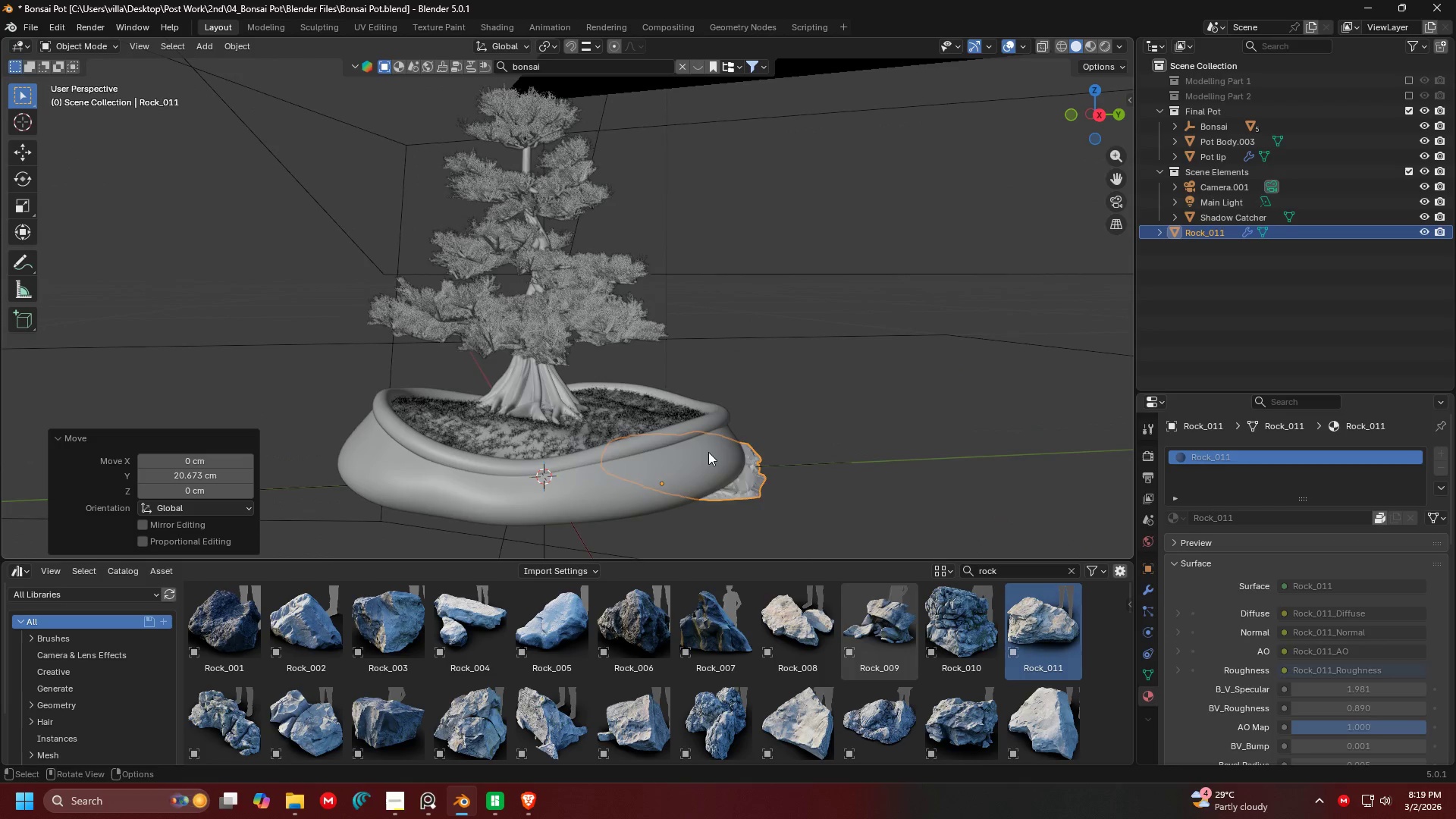 
left_click([701, 379])
 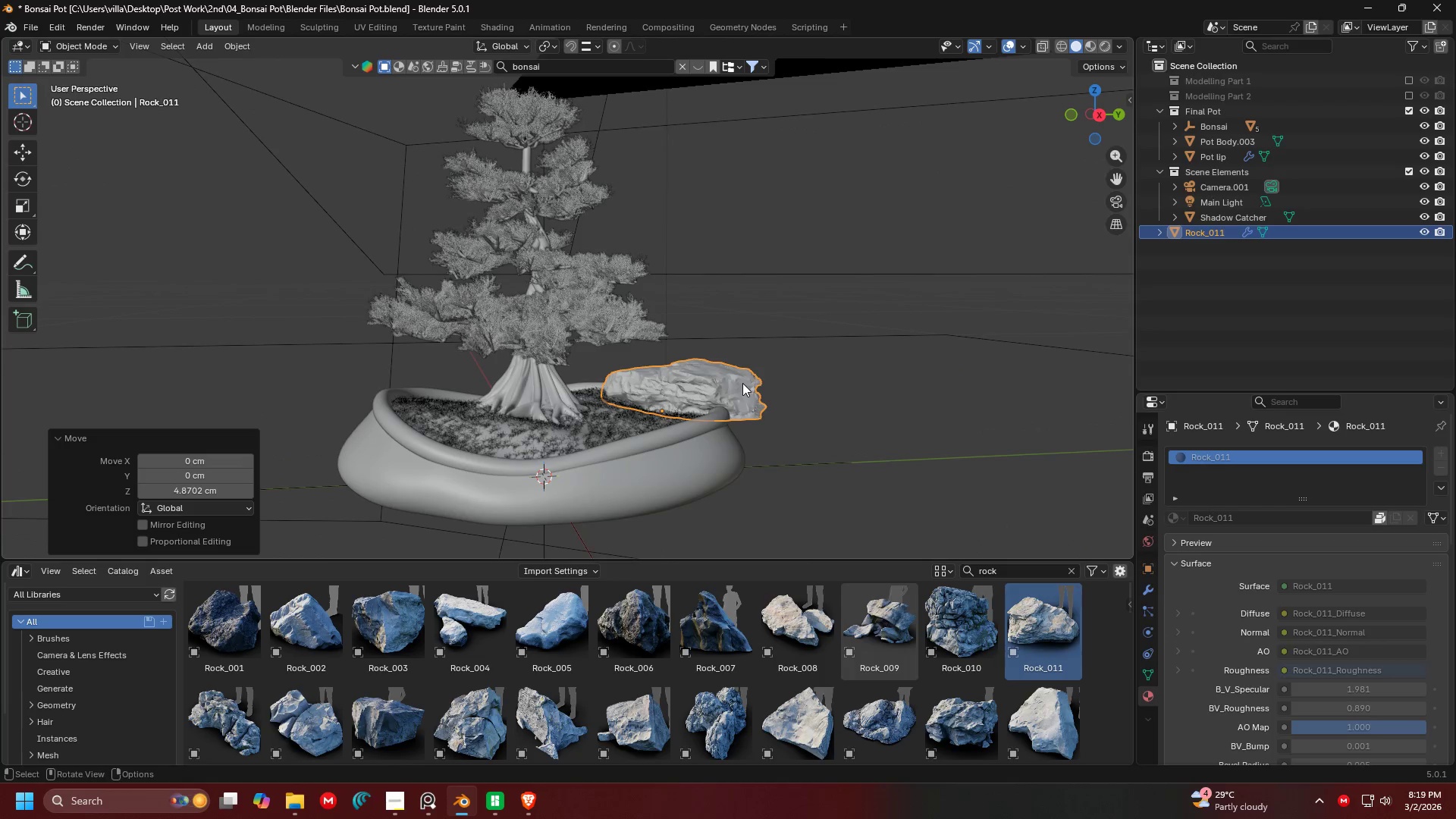 
key(G)
 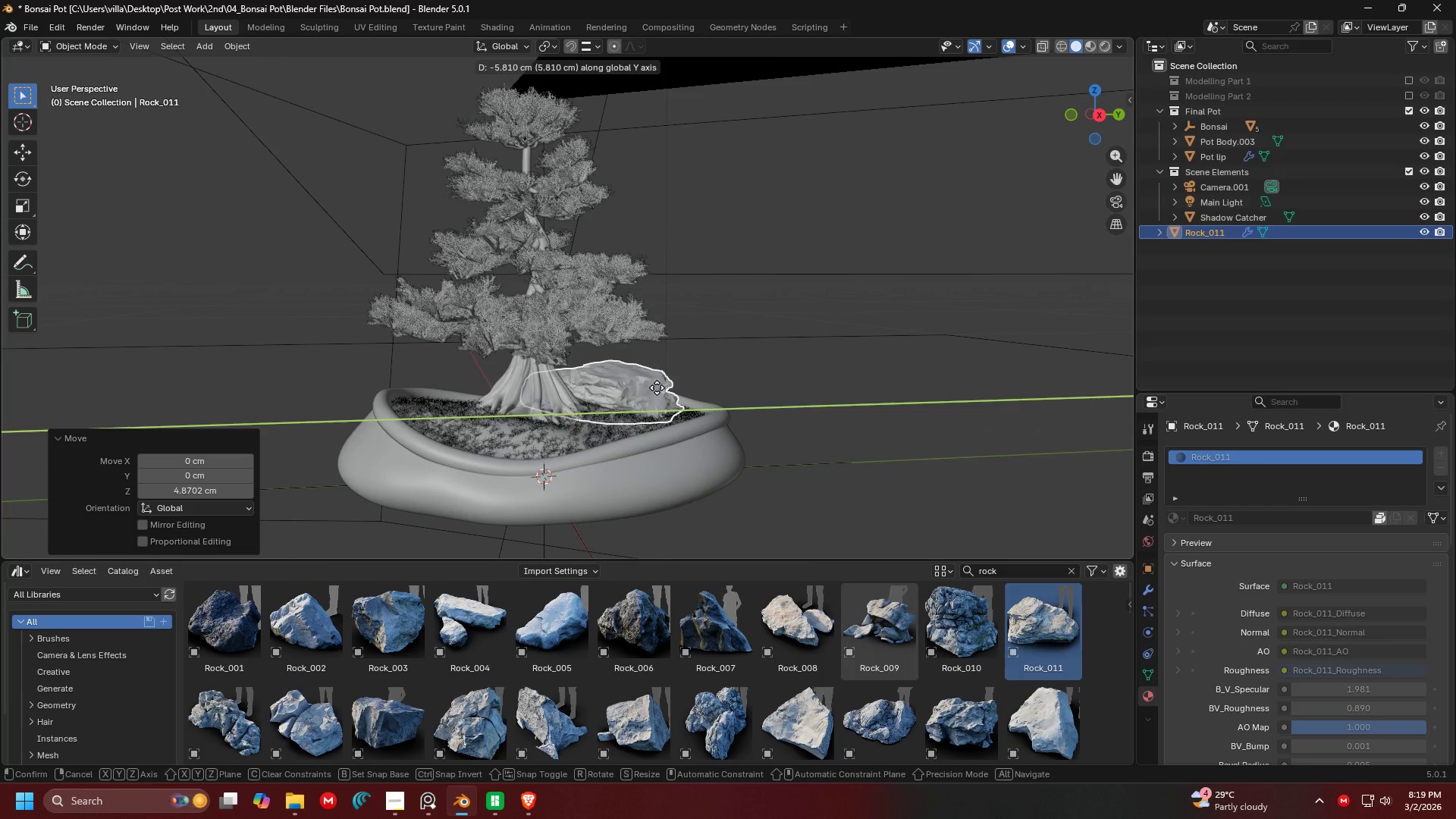 
left_click([656, 388])
 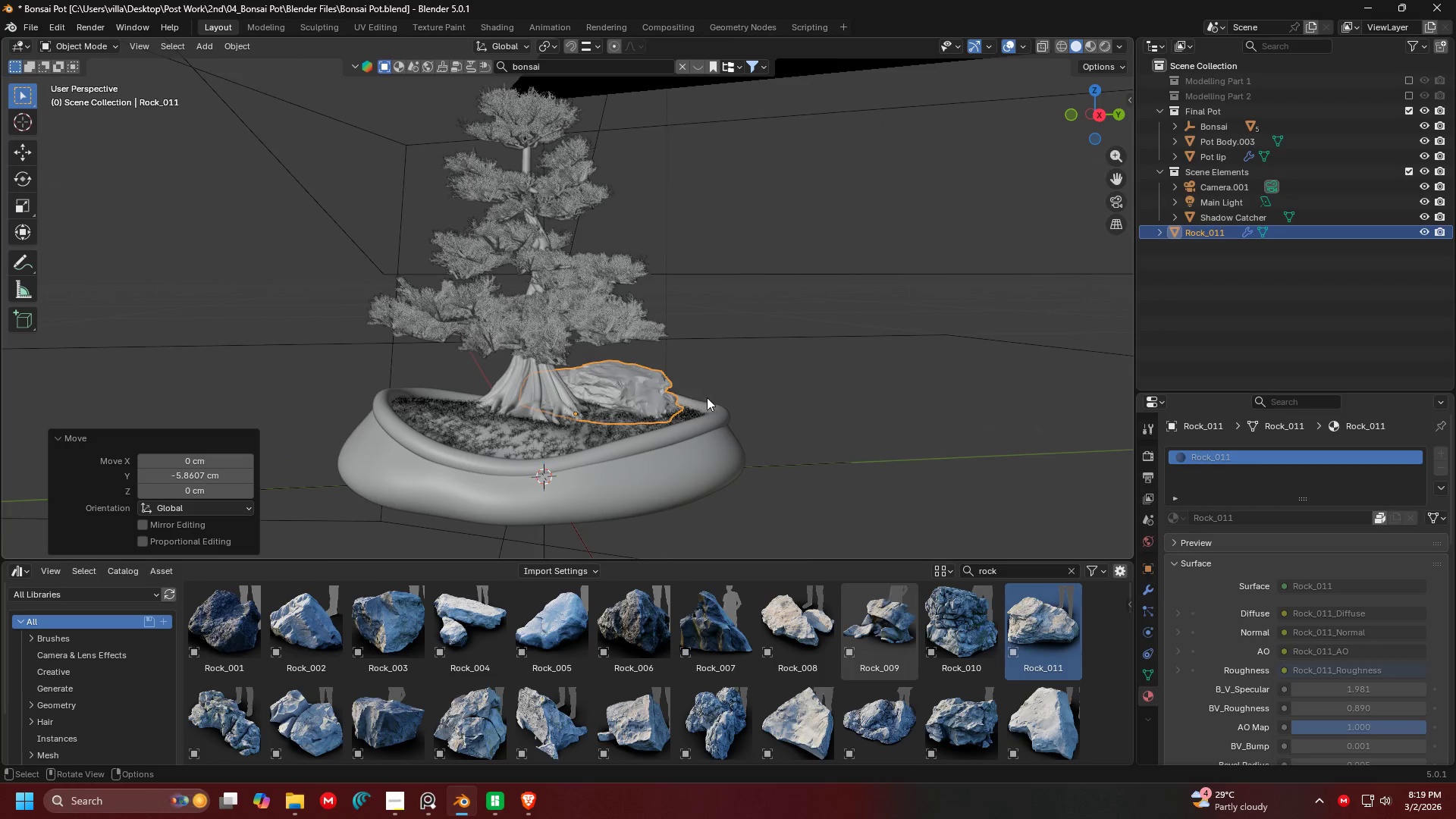 
key(S)
 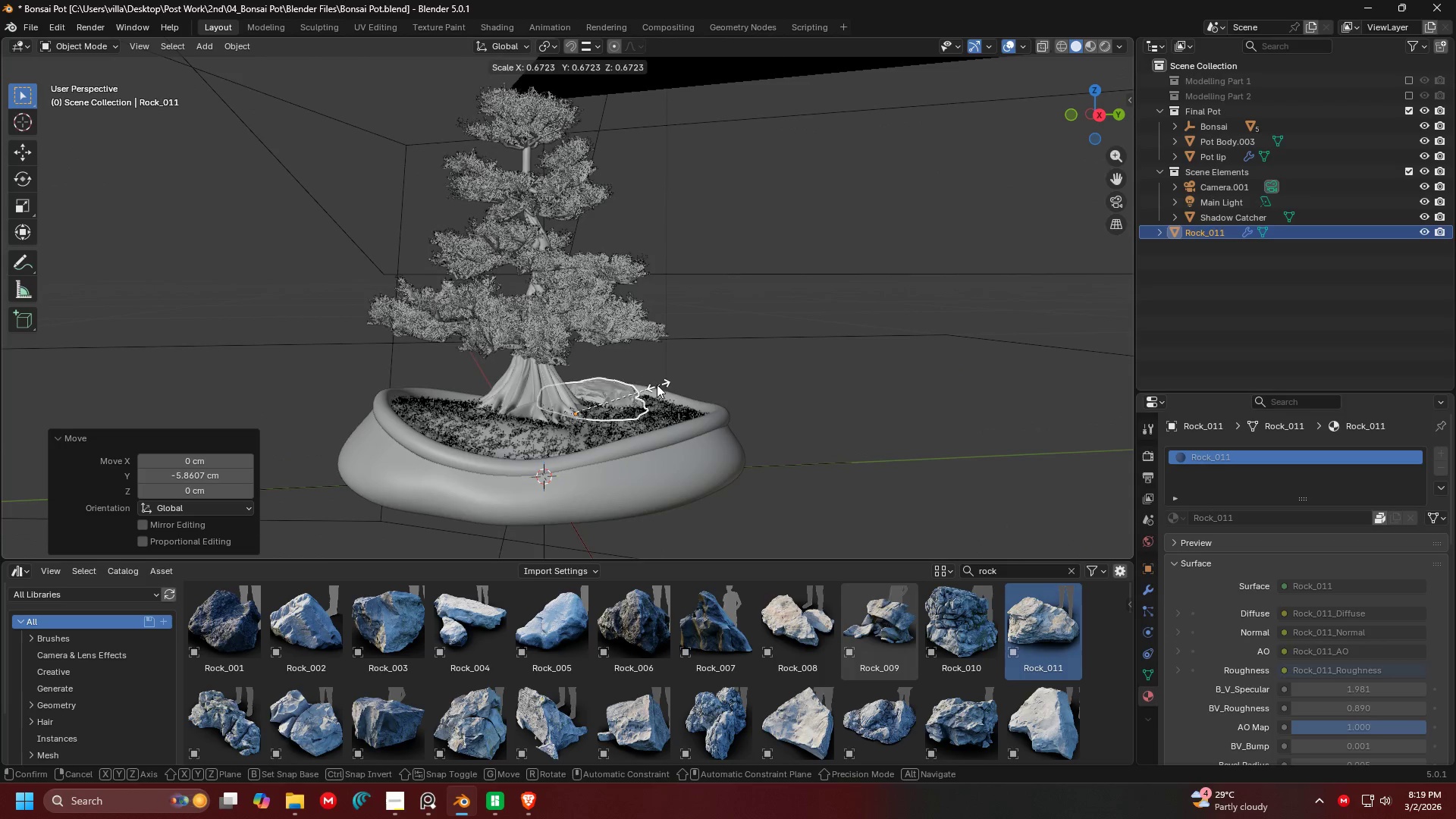 
left_click([637, 381])
 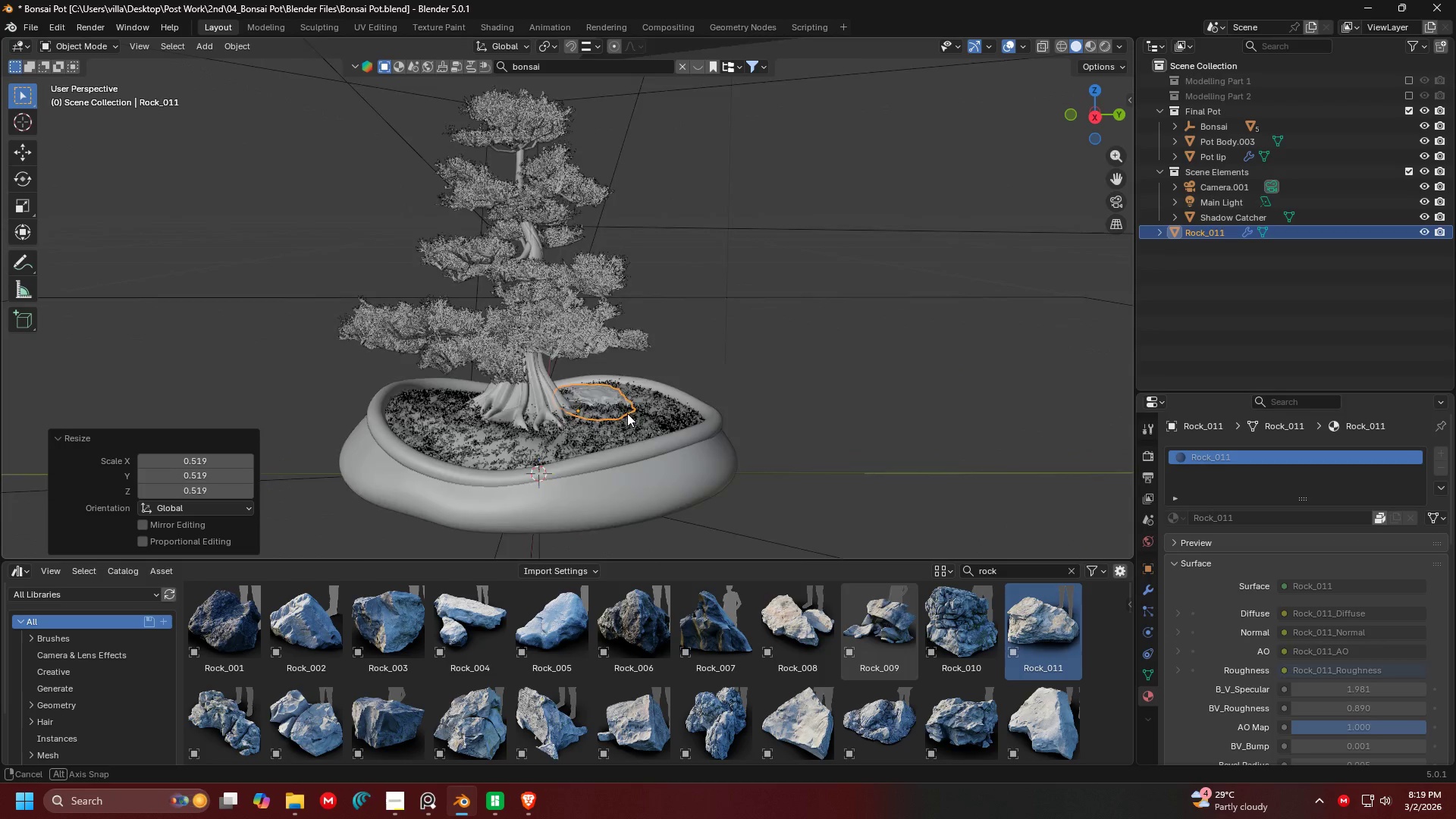 
key(Shift+ShiftLeft)
 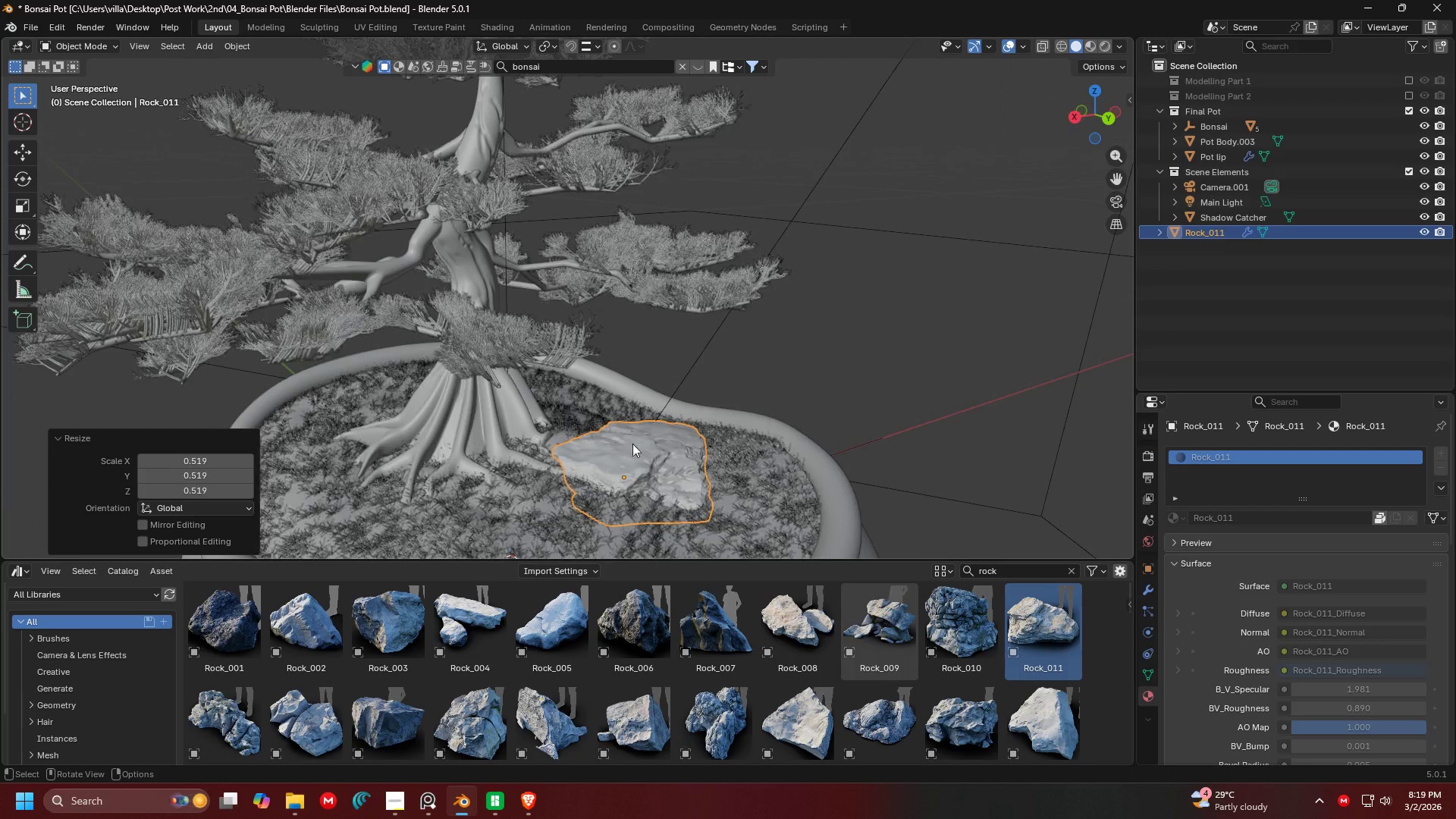 
key(G)
 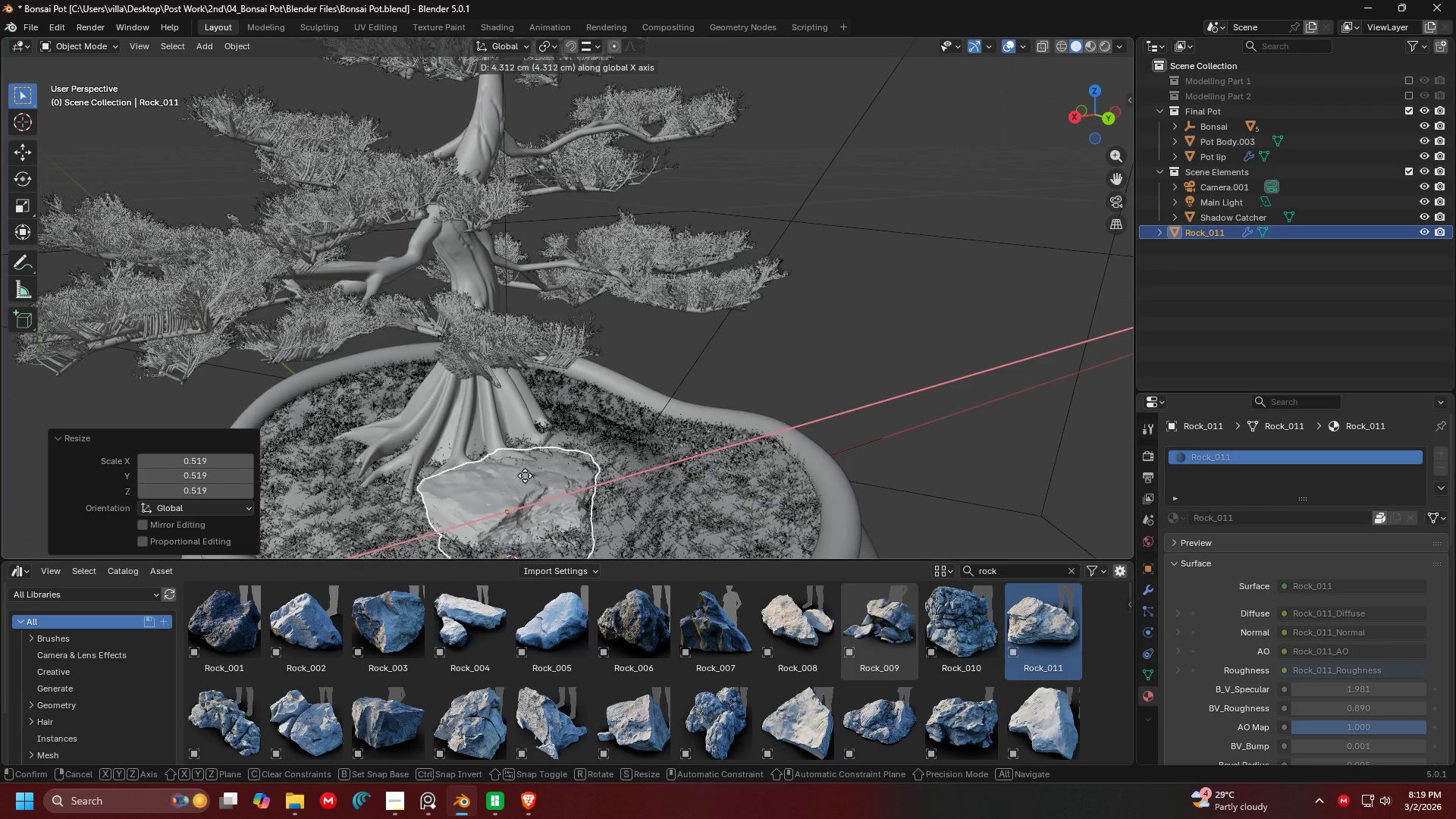 
scroll: coordinate [564, 404], scroll_direction: up, amount: 5.0
 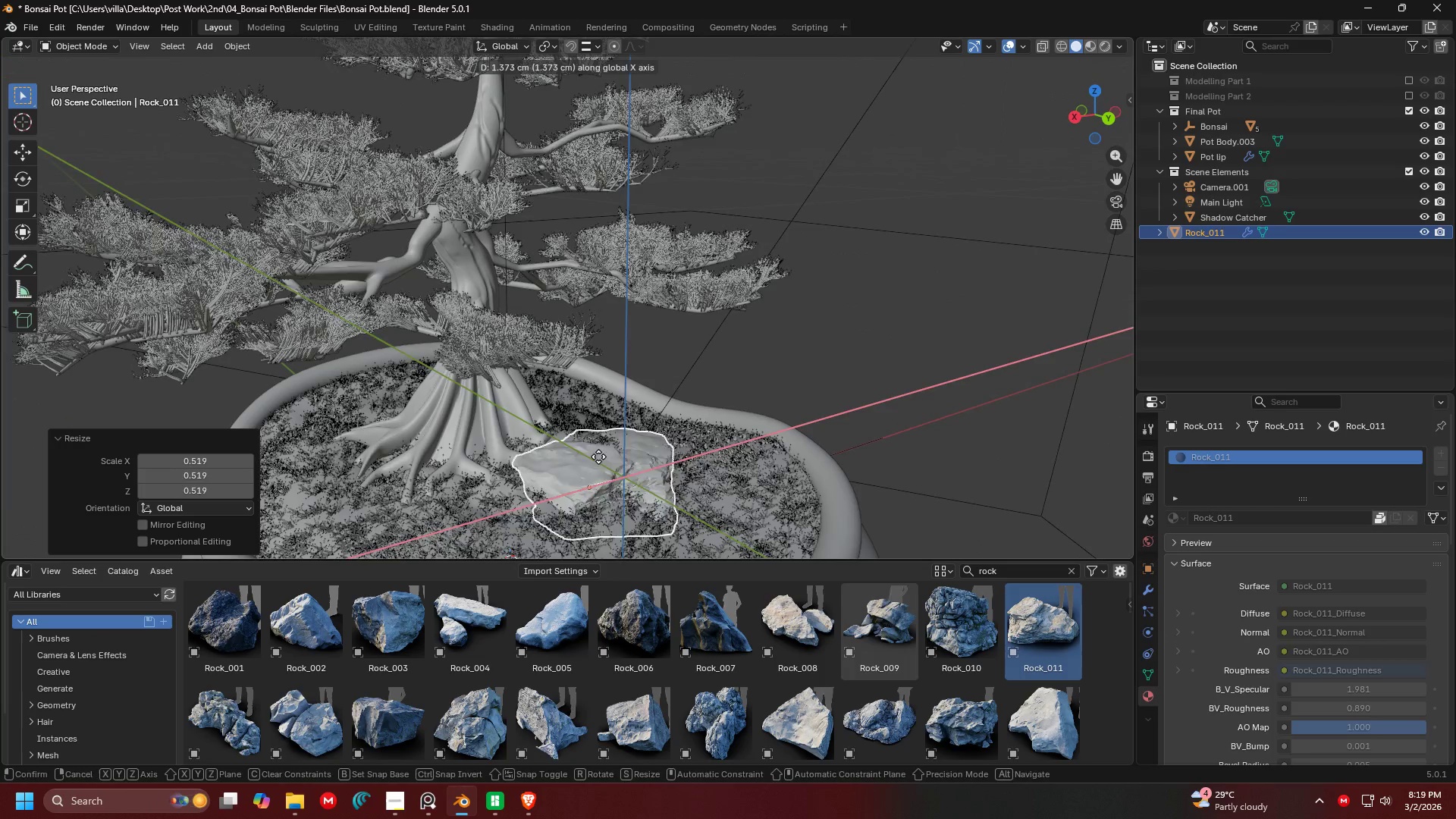 
left_click([516, 481])
 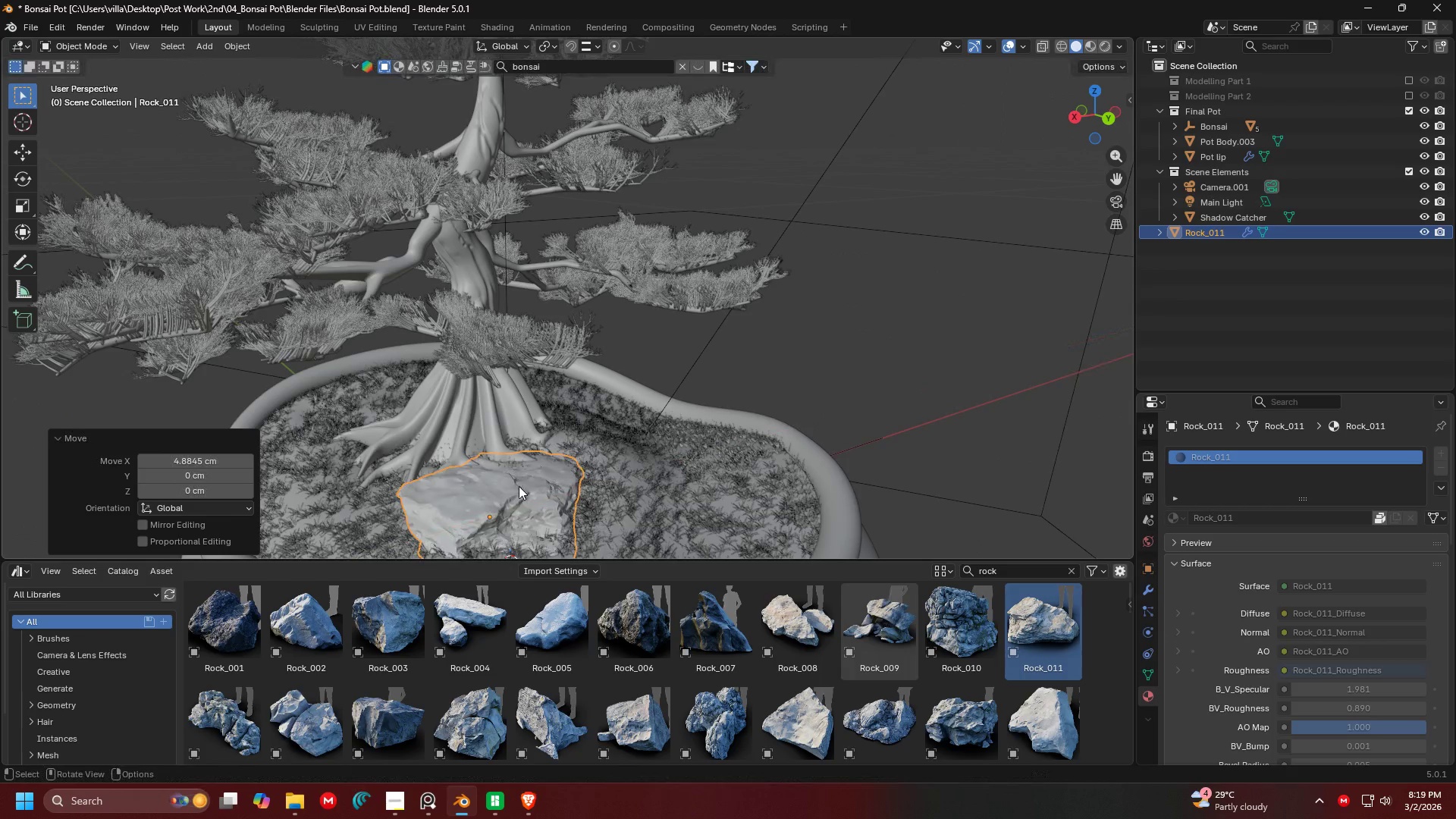 
key(Shift+ShiftLeft)
 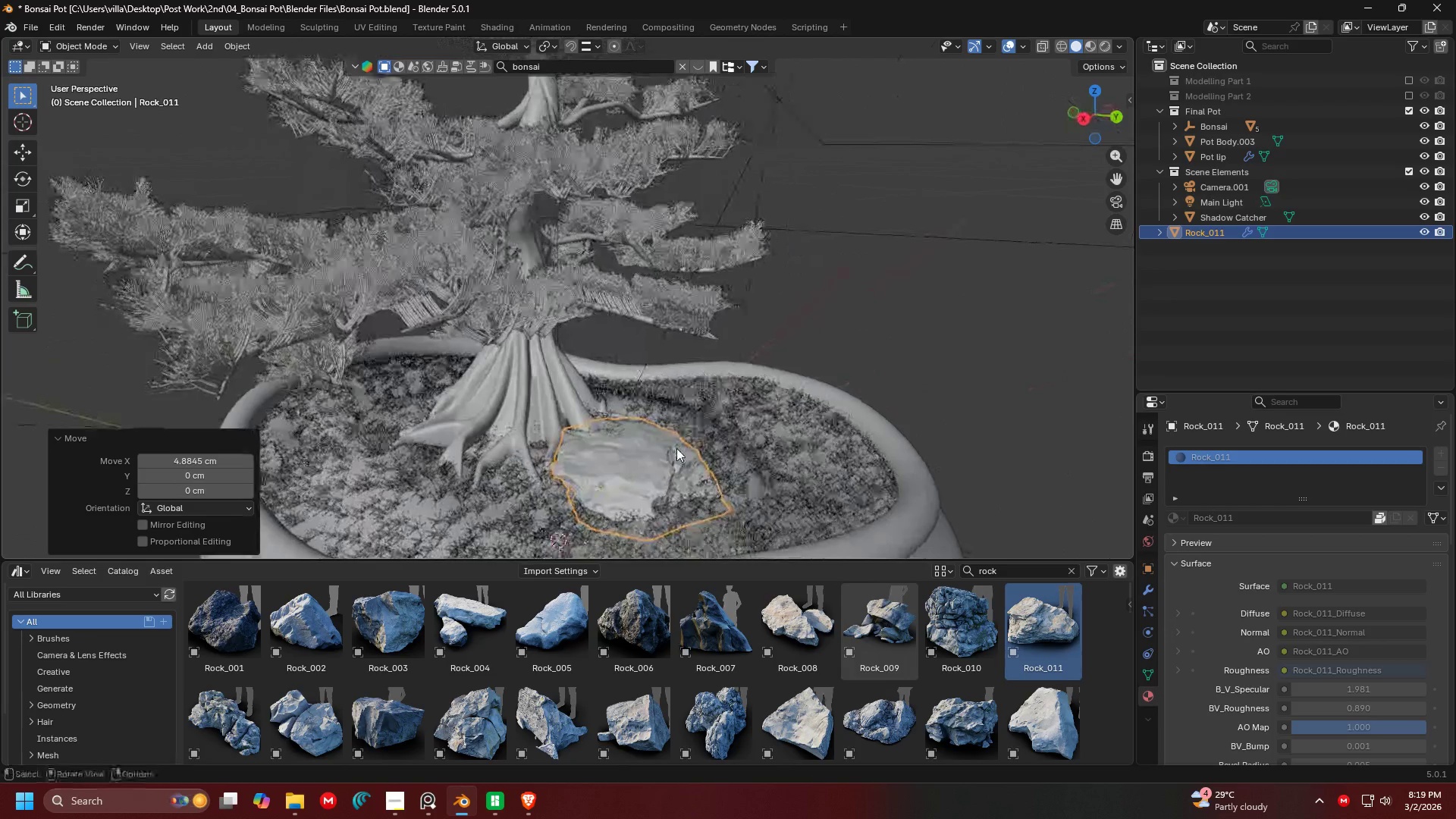 
key(G)
 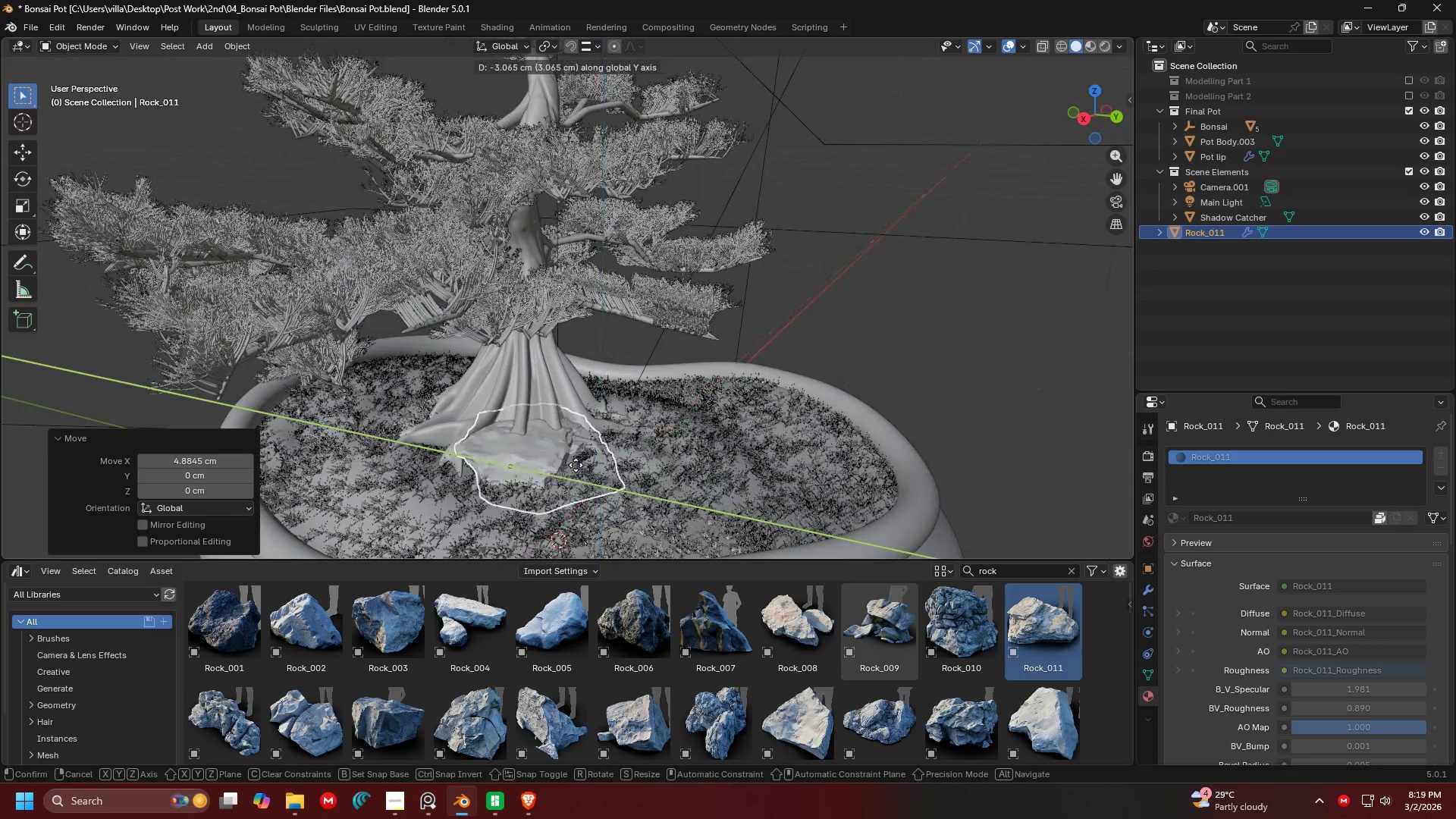 
left_click([563, 466])
 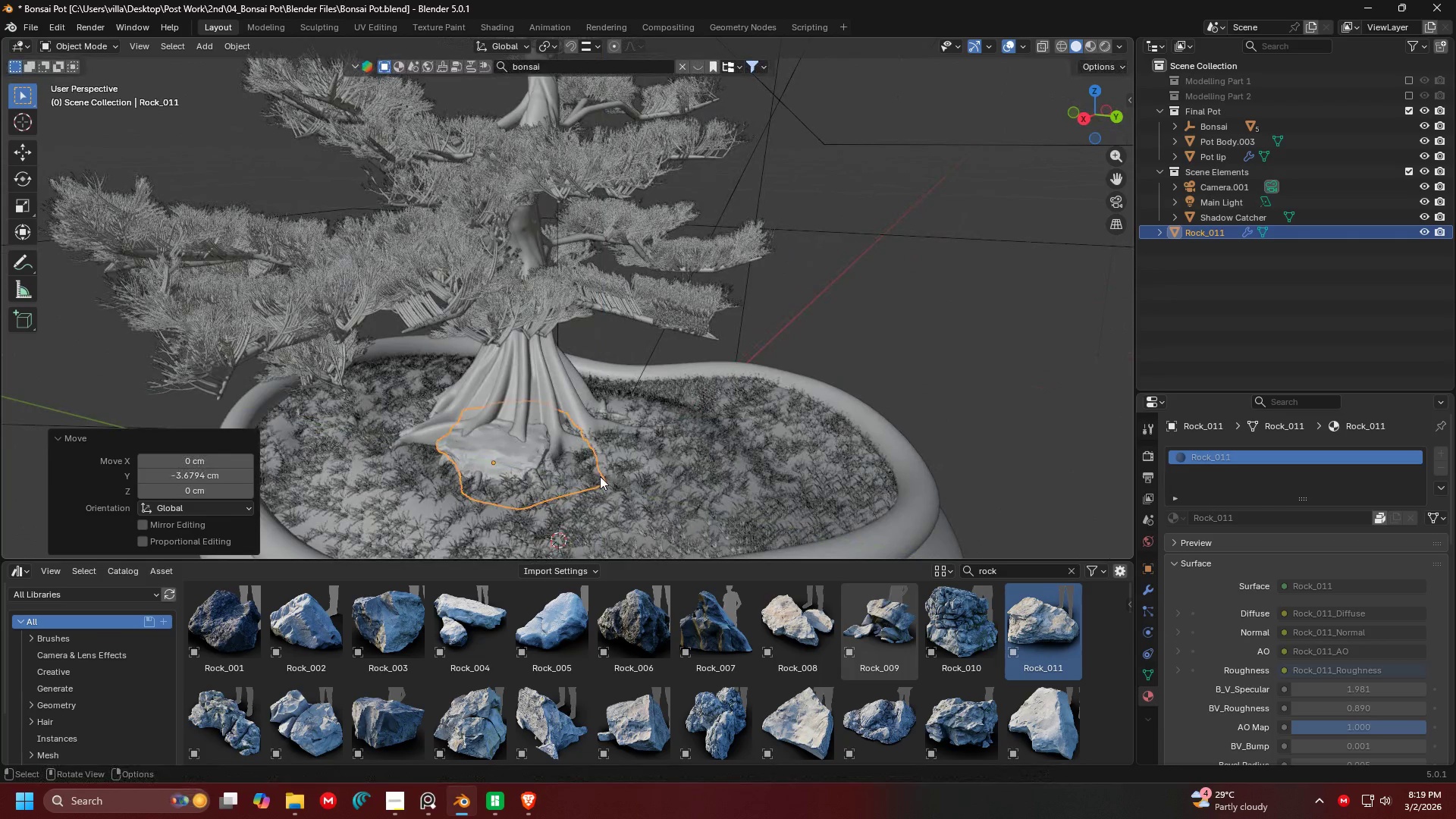 
type(gg)
 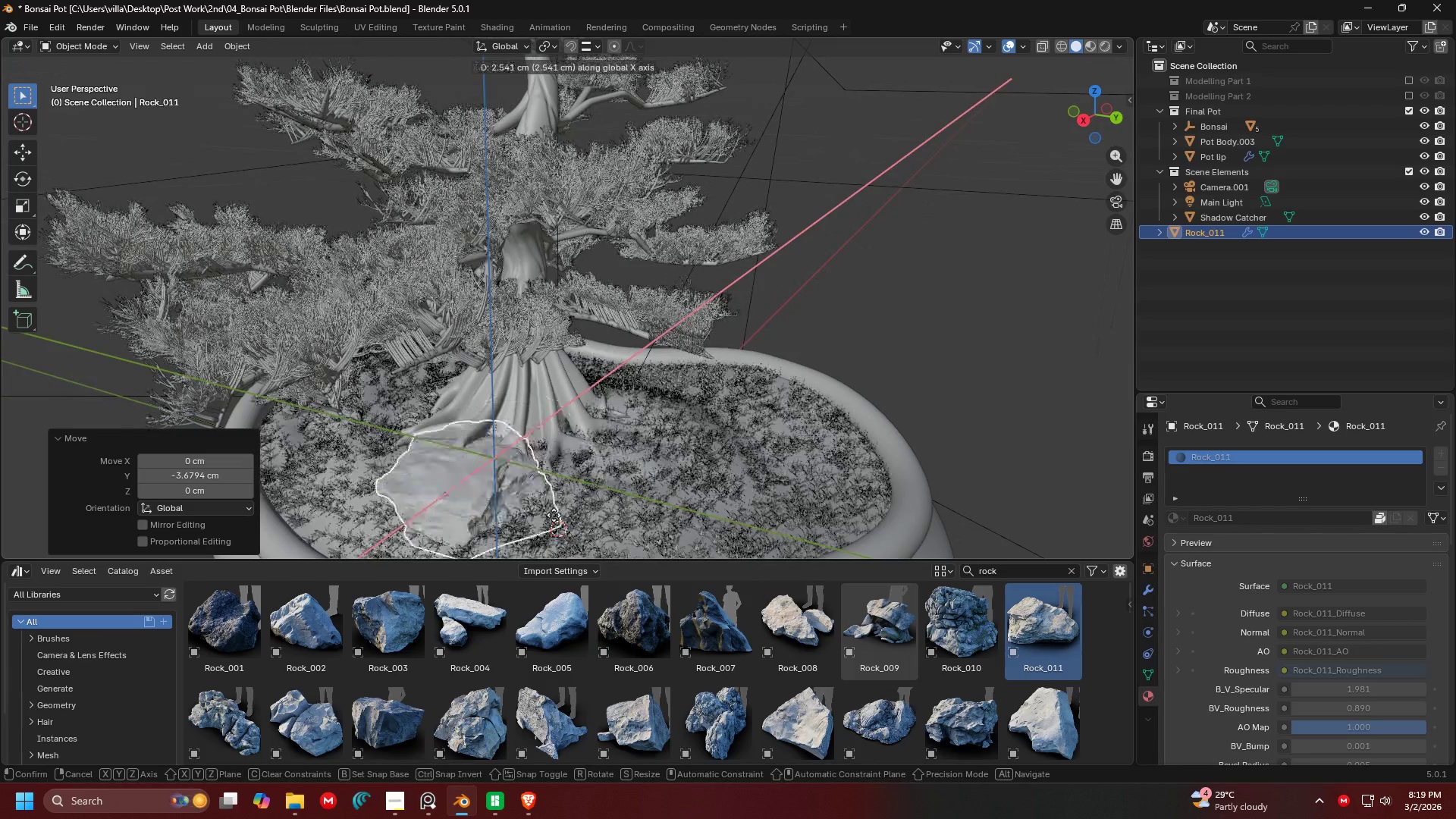 
left_click([550, 516])
 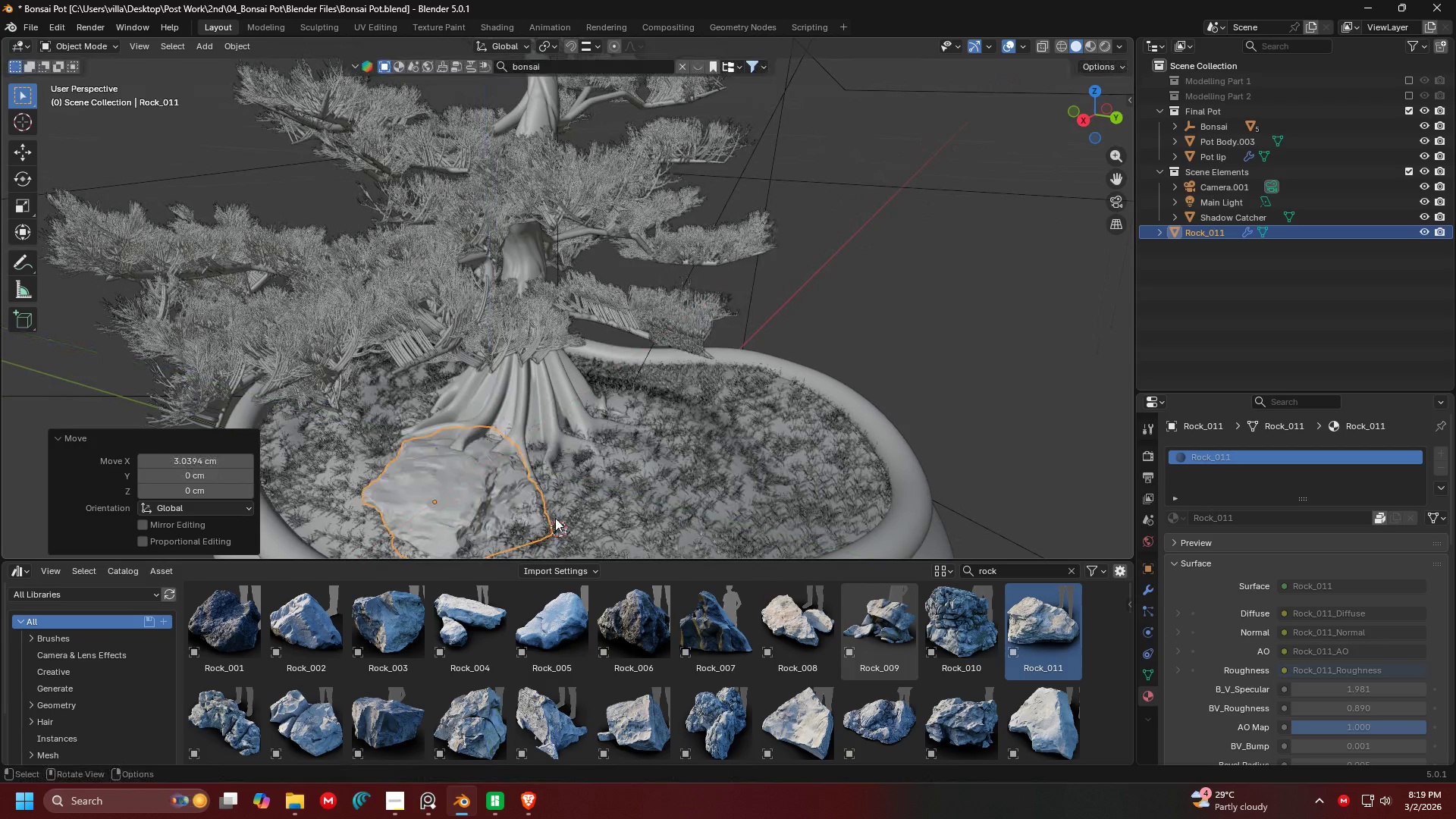 
key(G)
 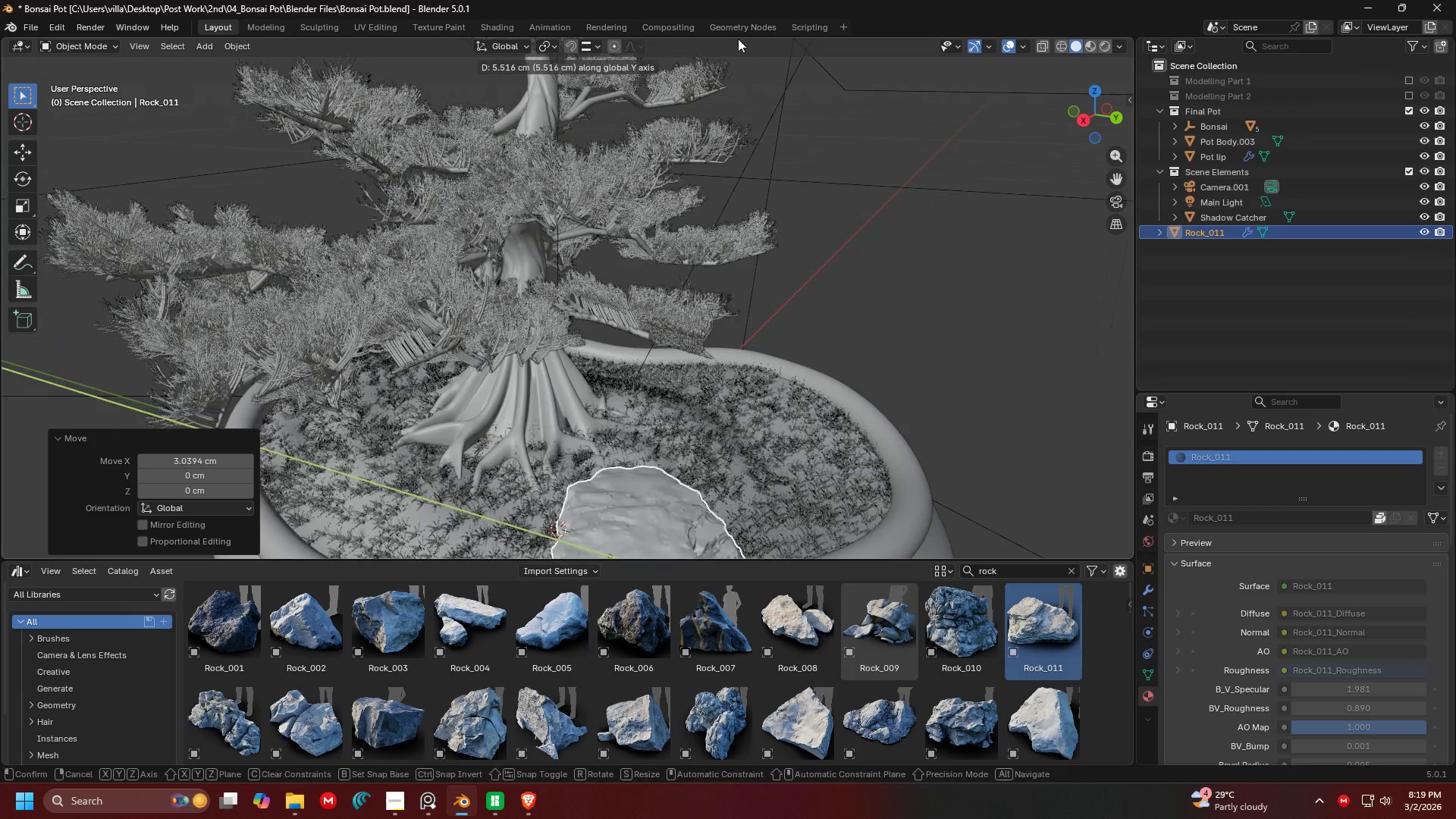 
hold_key(key=ShiftLeft, duration=0.53)
 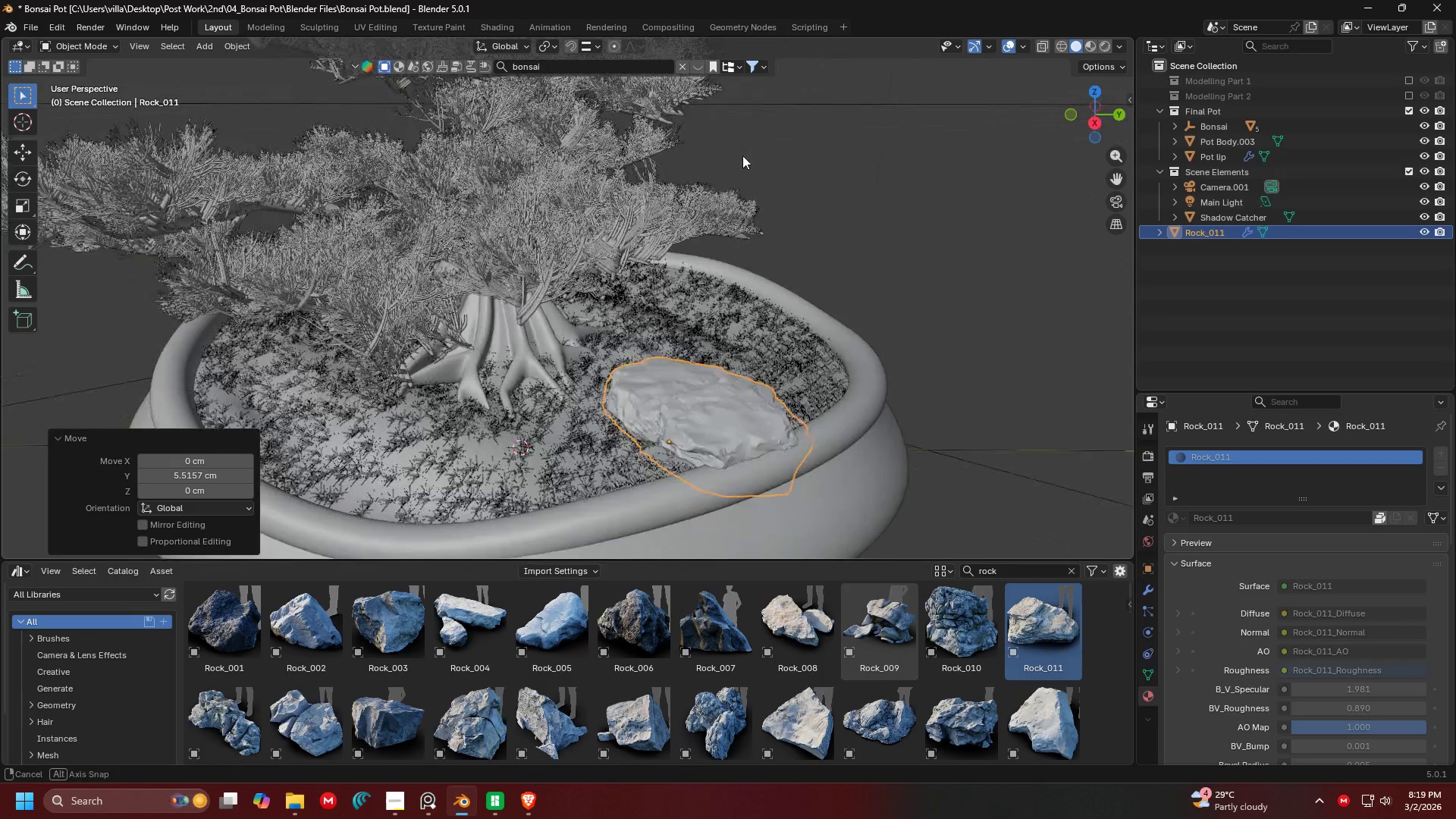 
key(Shift+ShiftLeft)
 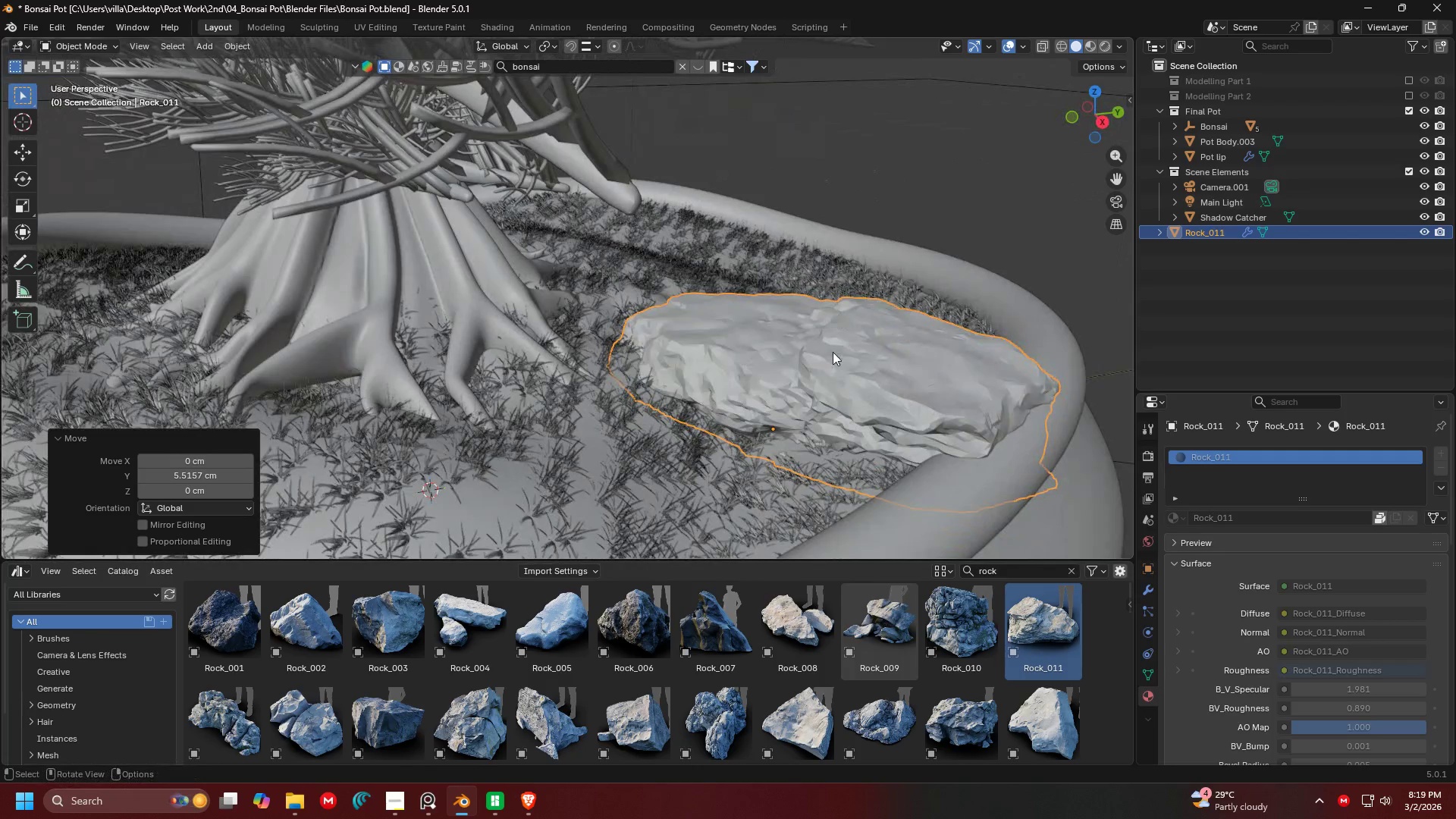 
scroll: coordinate [802, 271], scroll_direction: up, amount: 4.0
 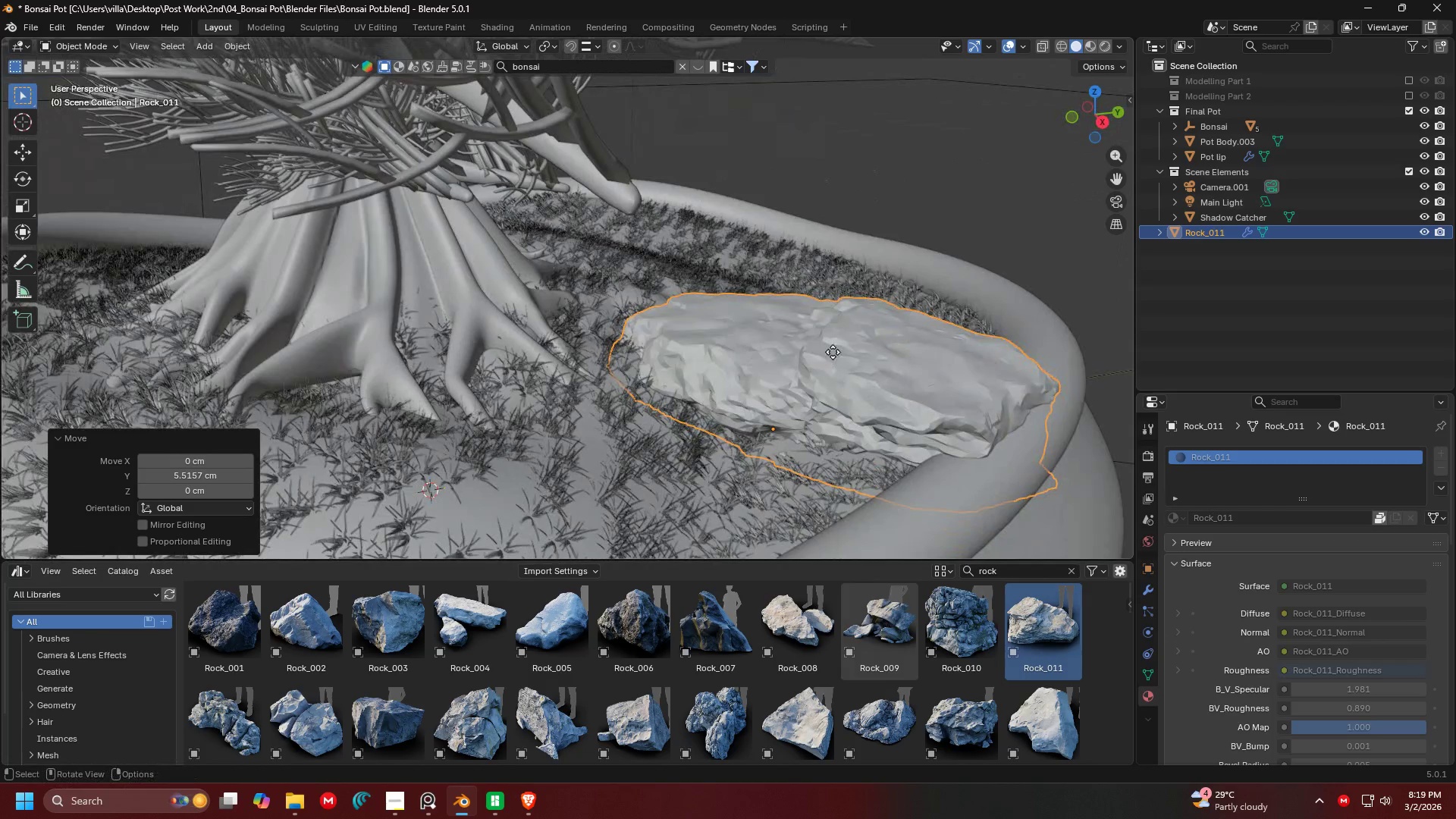 
key(G)
 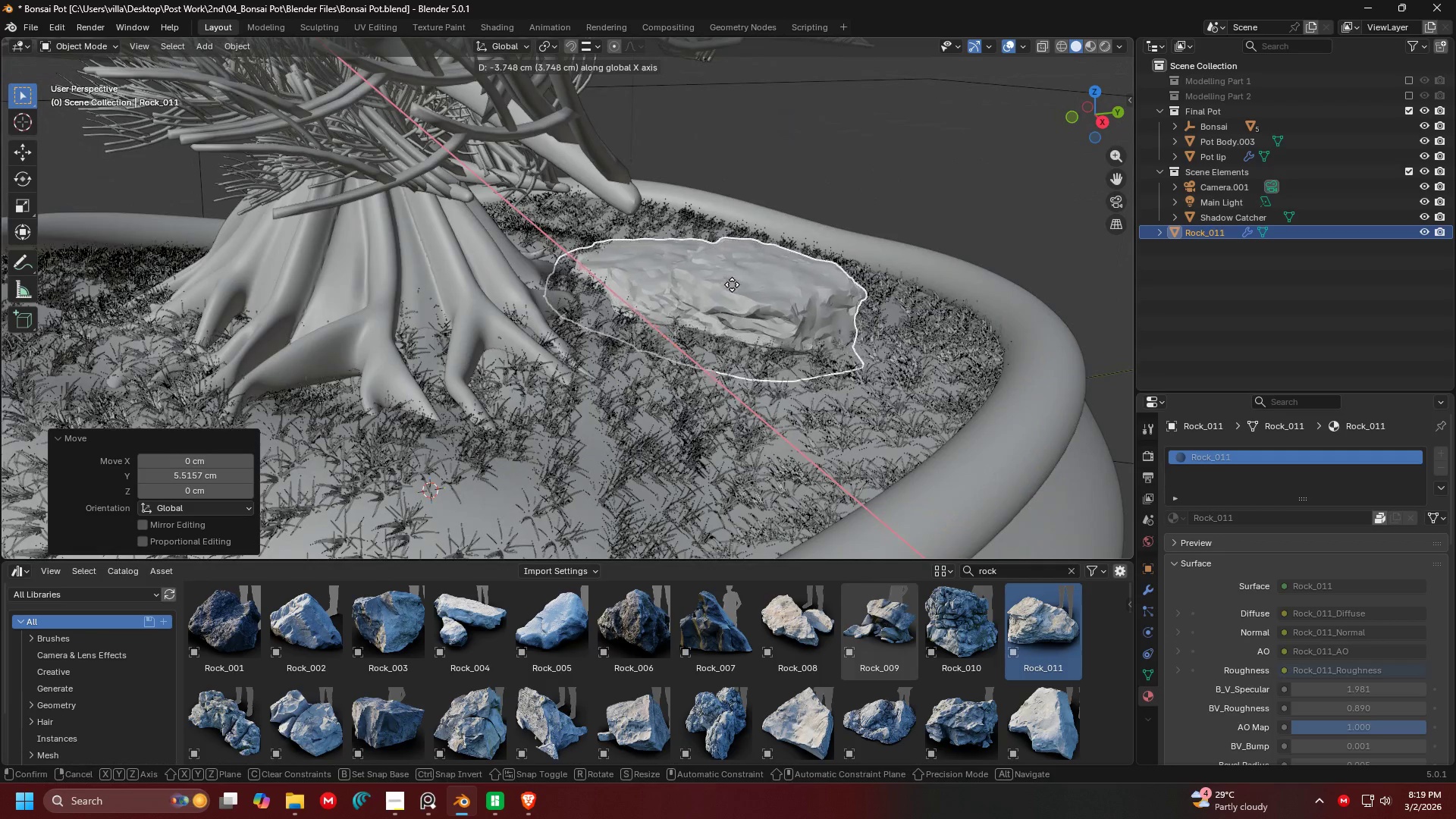 
left_click([731, 284])
 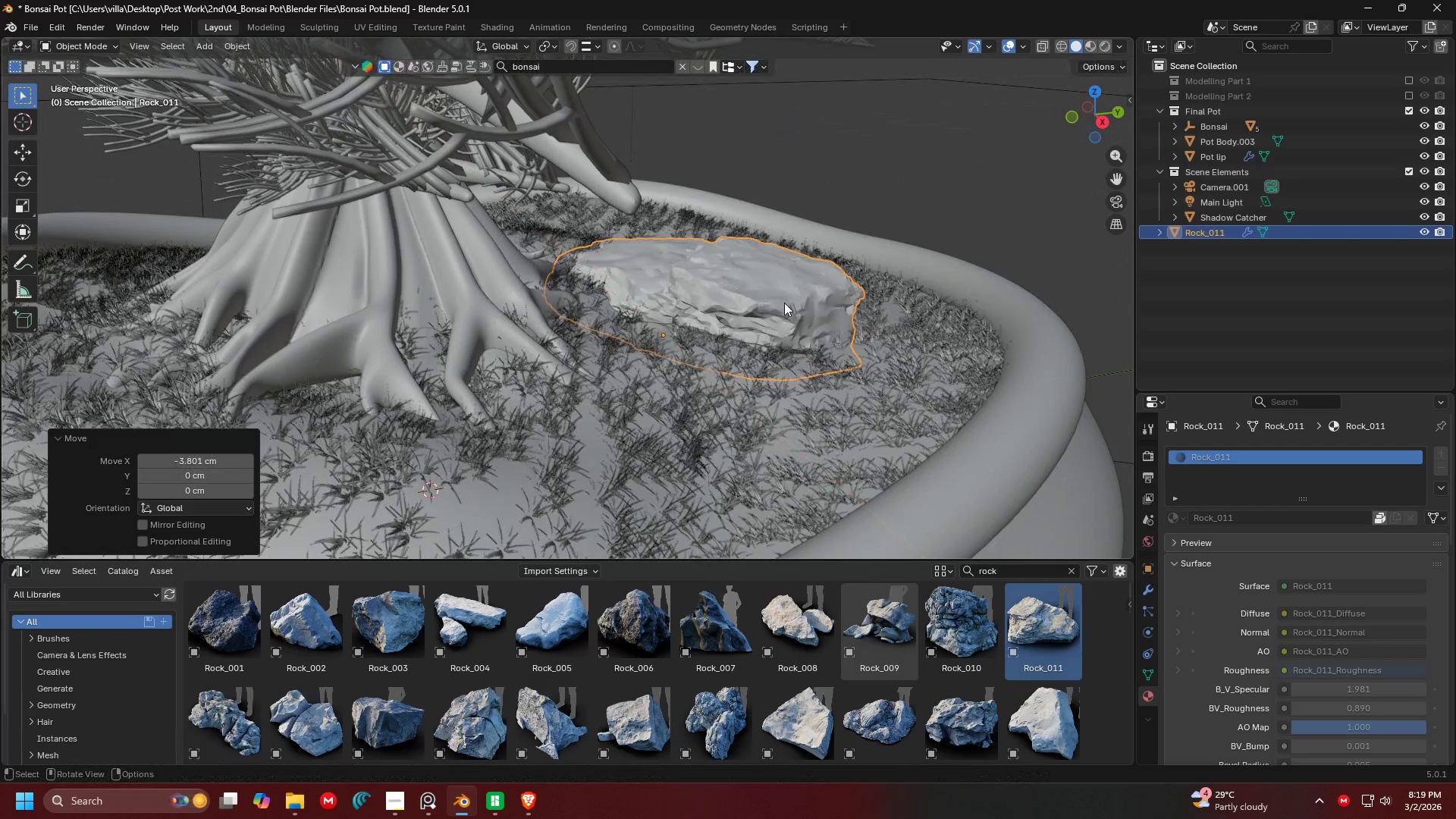 
type(rz)
 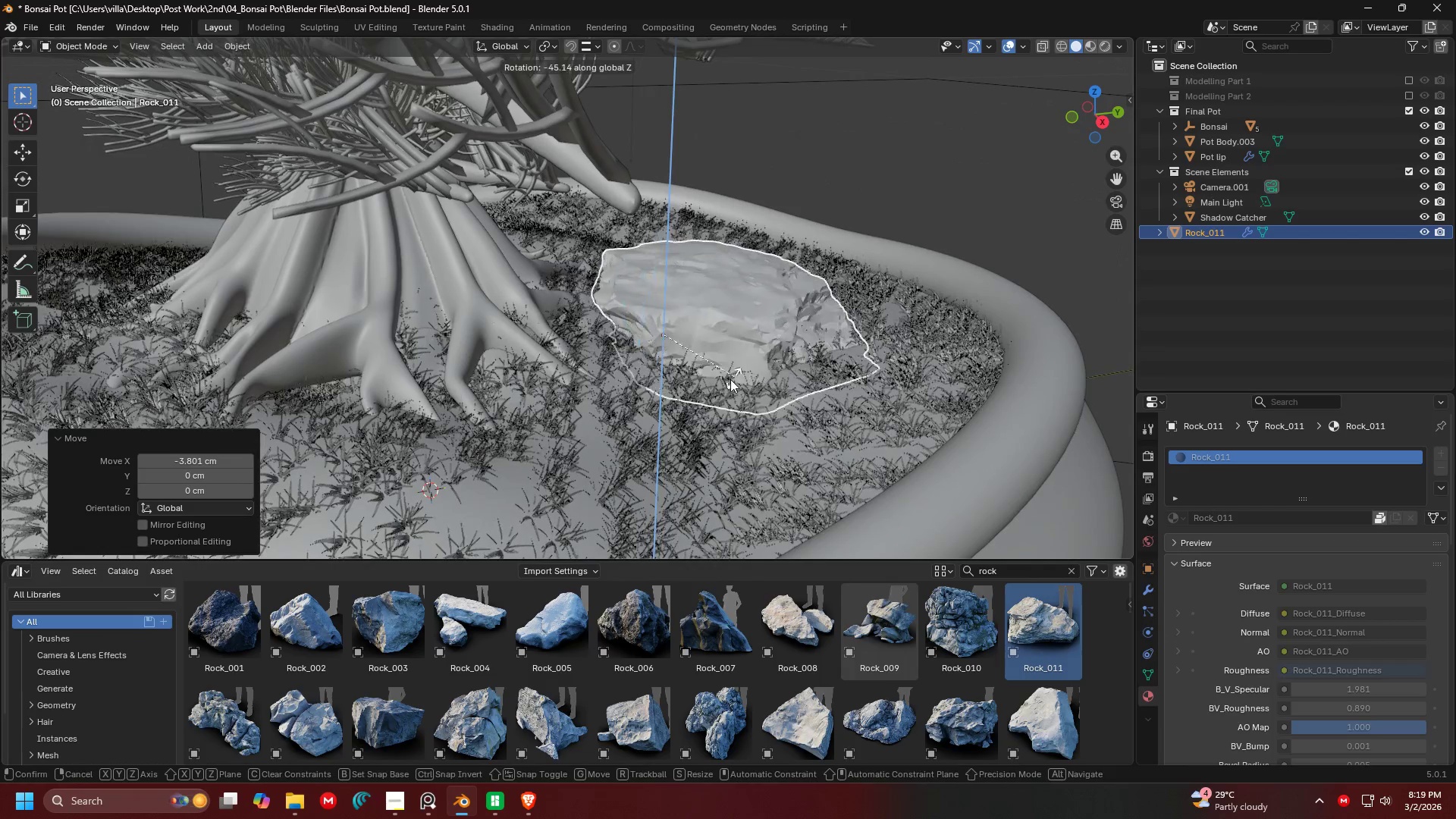 
left_click([722, 381])
 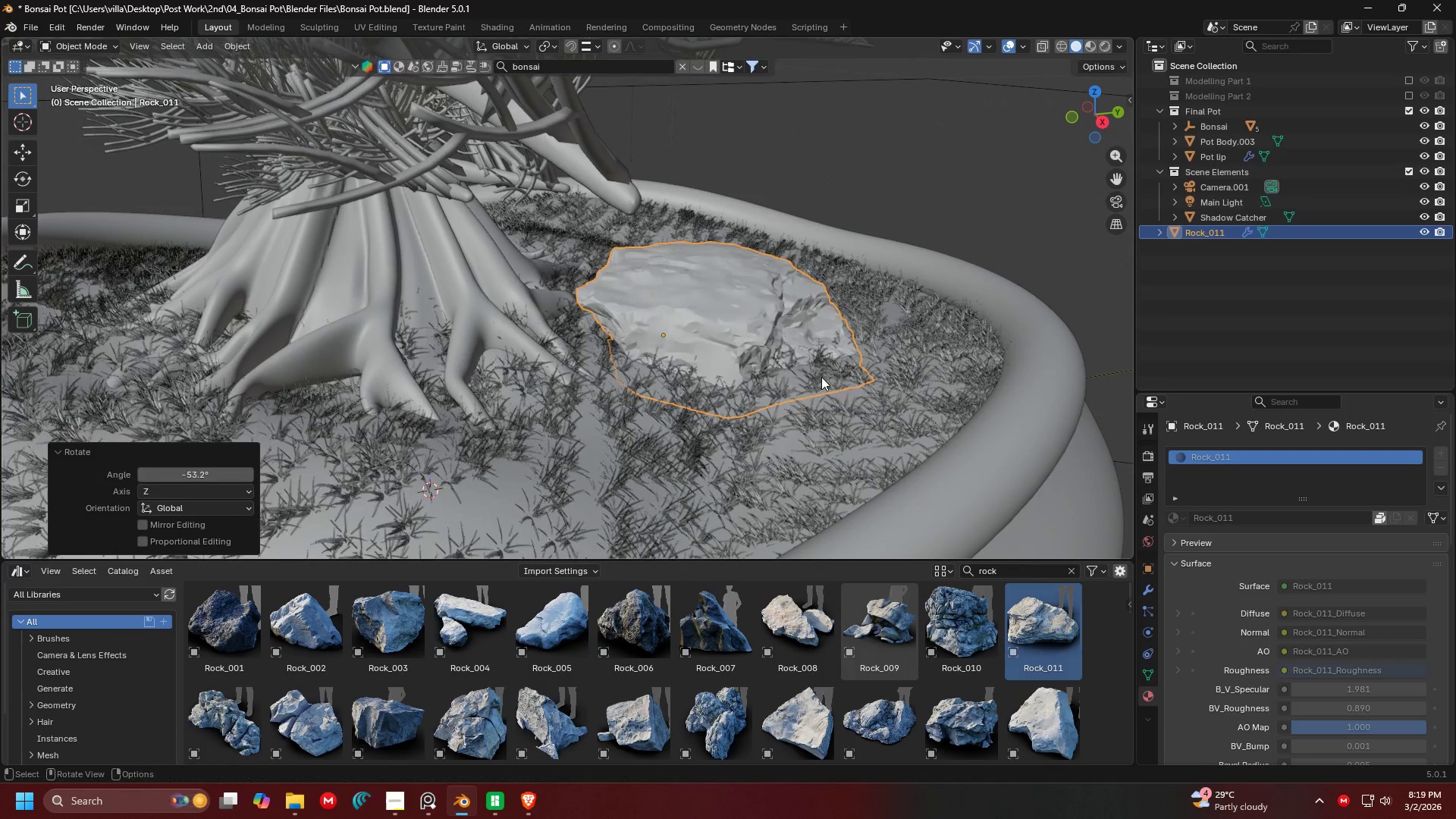 
key(S)
 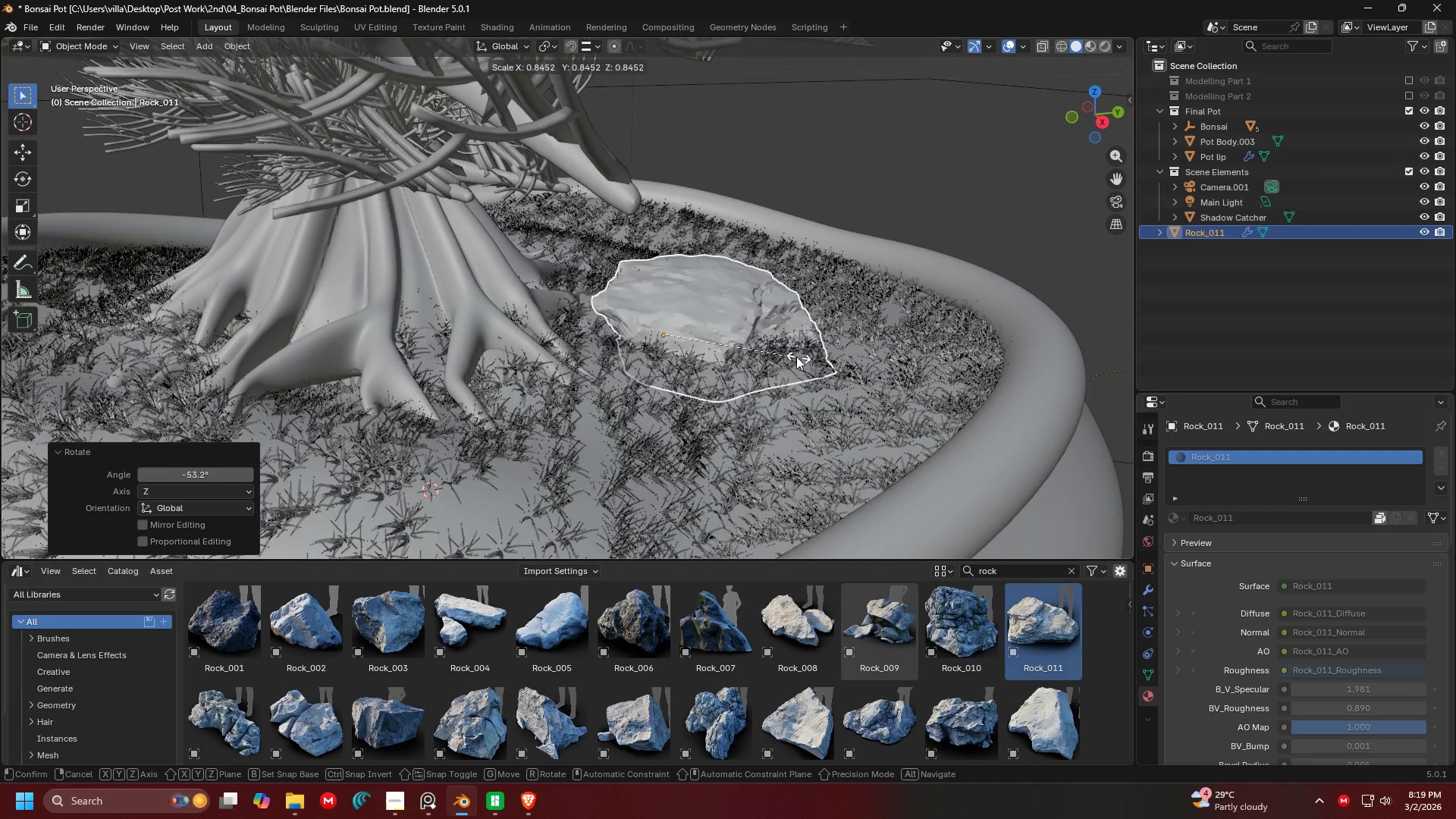 
left_click([781, 346])
 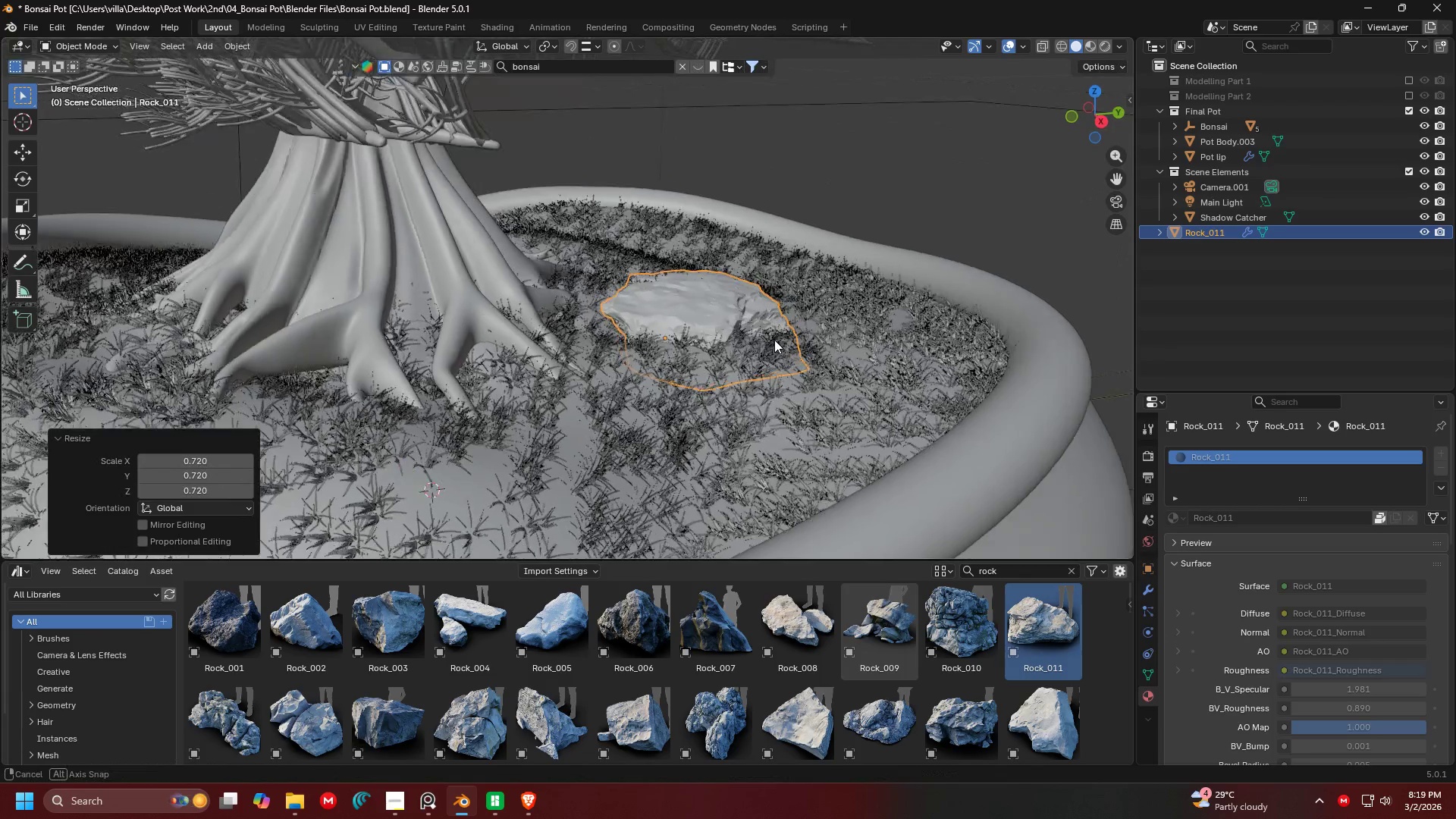 
key(G)
 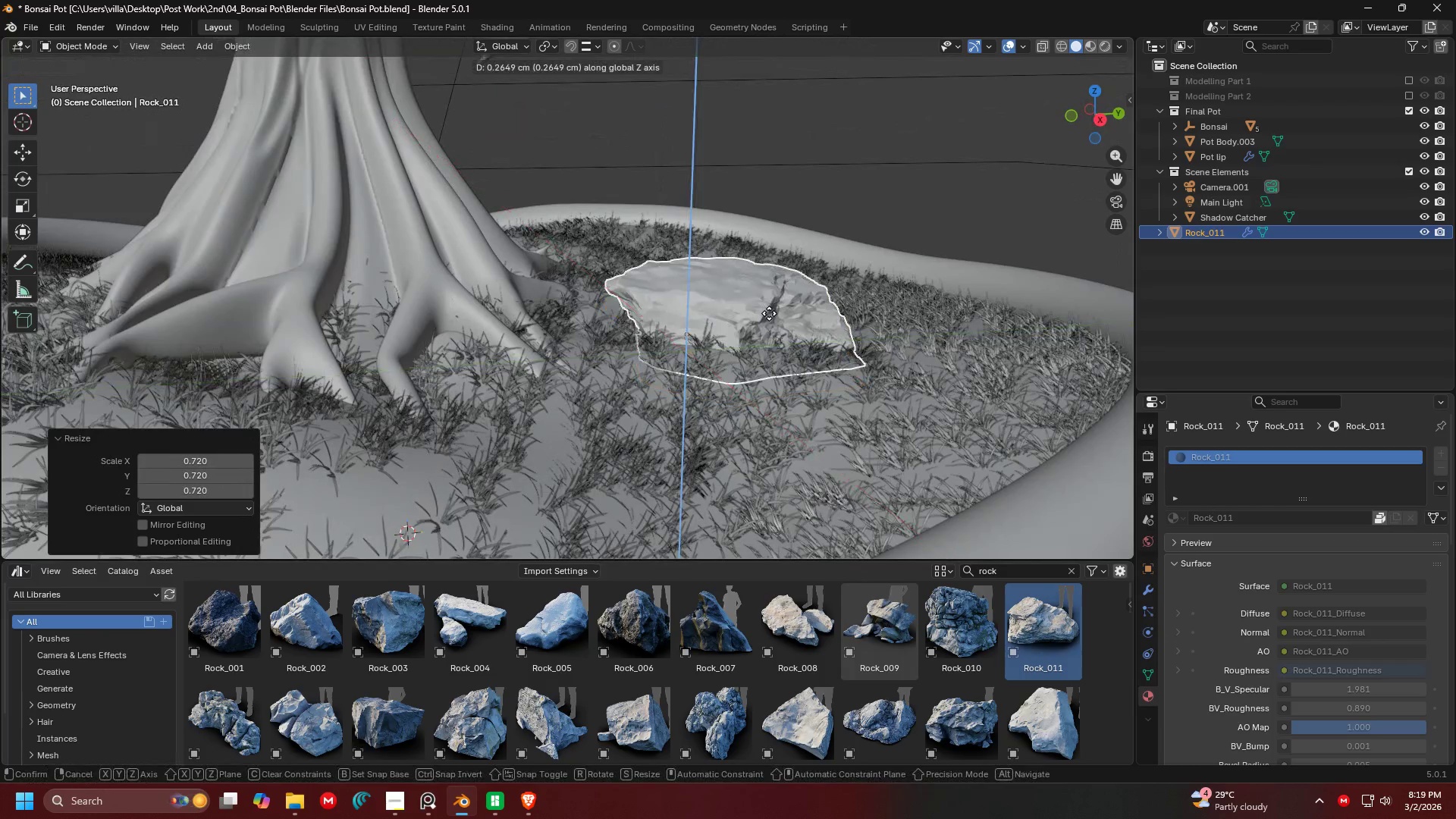 
scroll: coordinate [768, 330], scroll_direction: up, amount: 2.0
 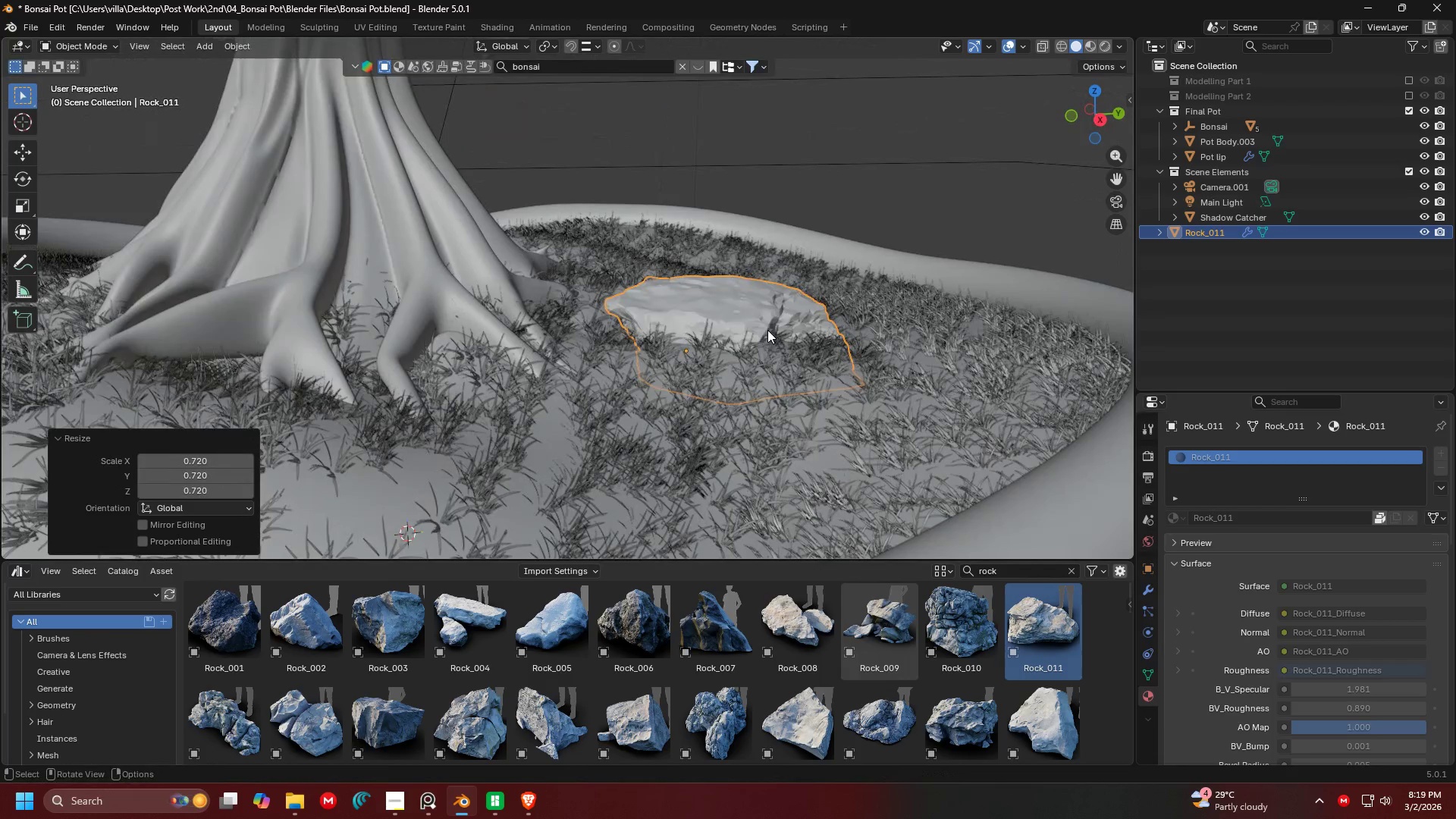 
left_click([769, 313])
 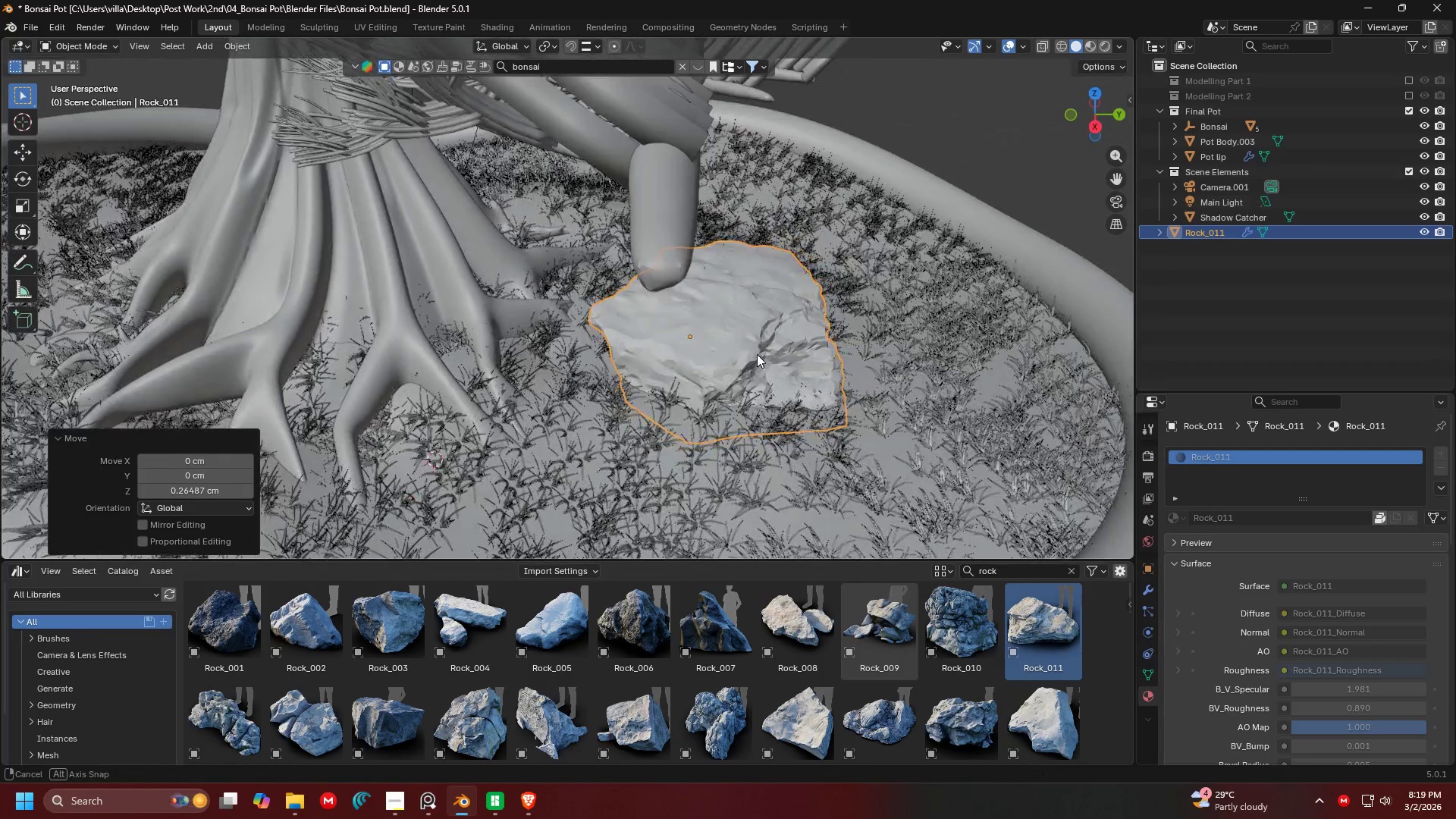 
key(G)
 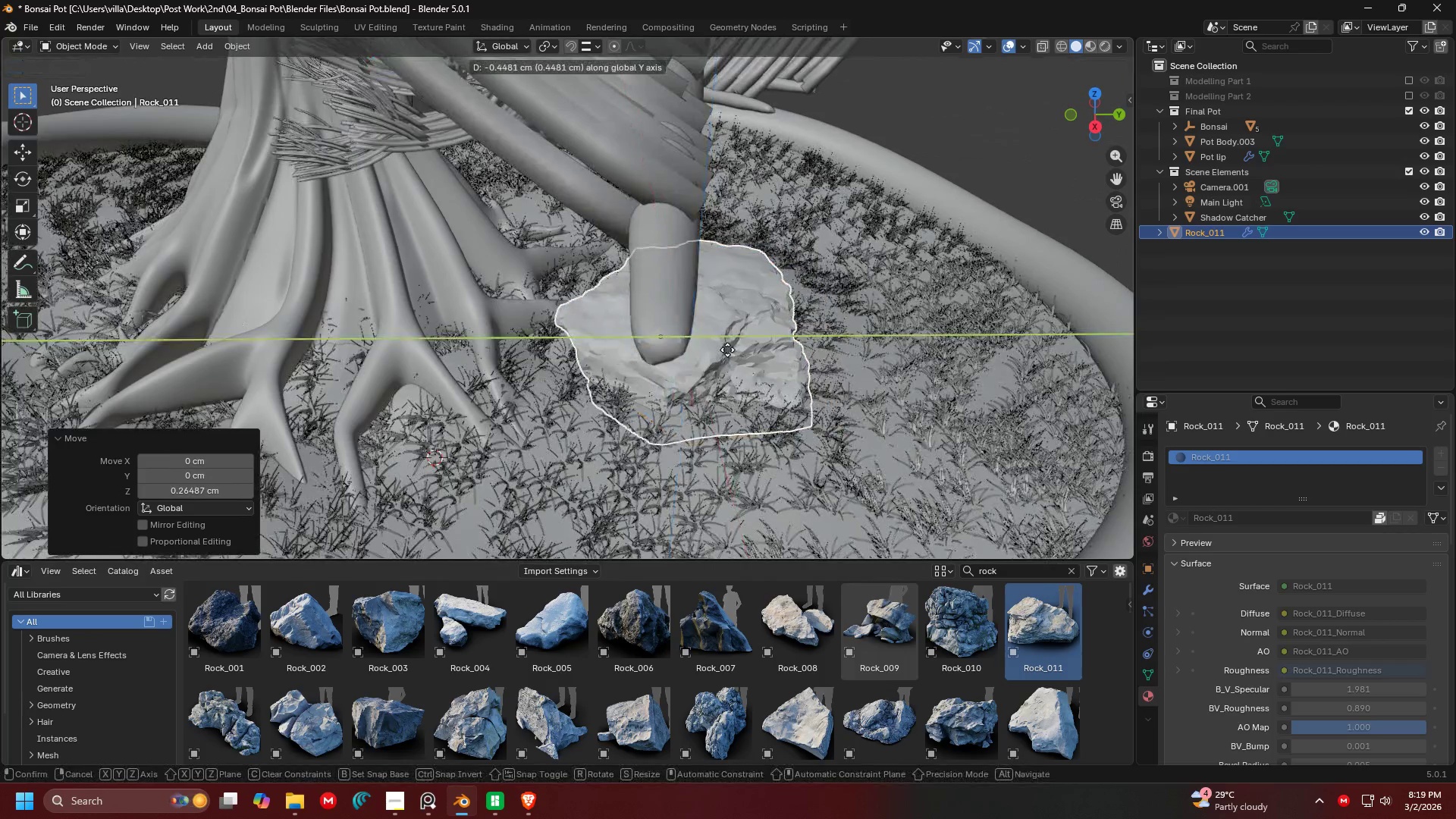 
left_click([727, 350])
 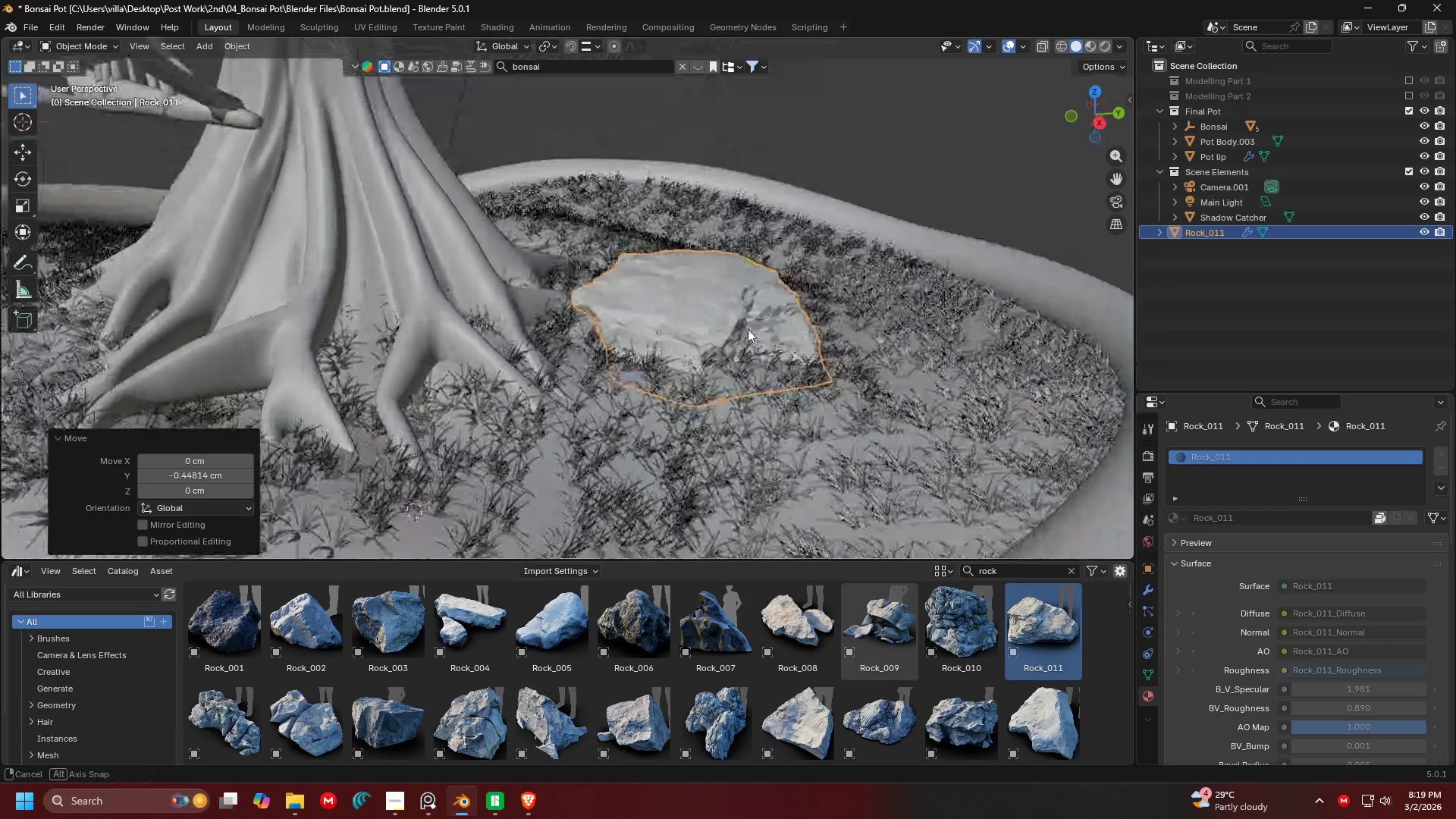 
key(Shift+ShiftLeft)
 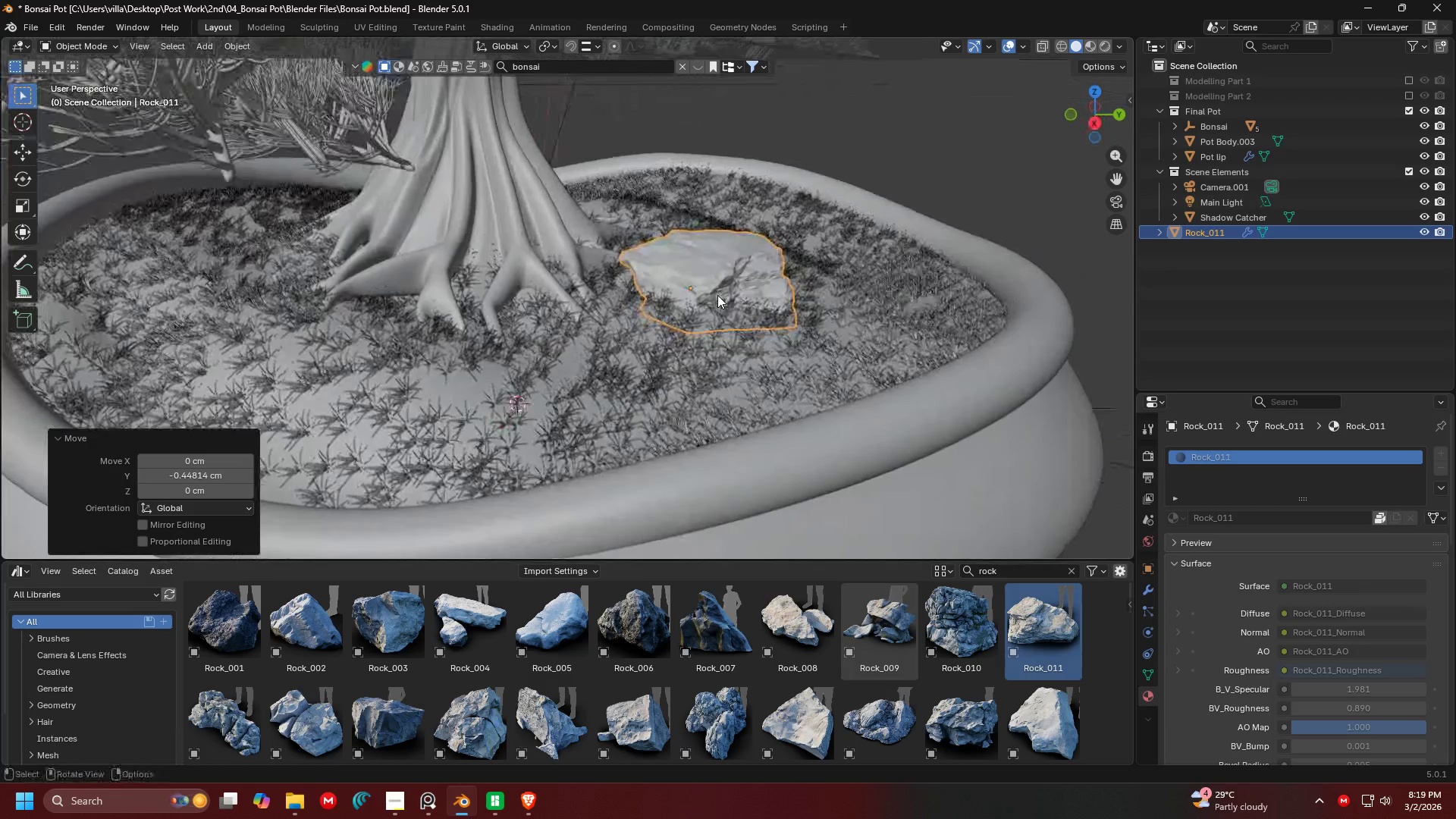 
scroll: coordinate [712, 322], scroll_direction: down, amount: 2.0
 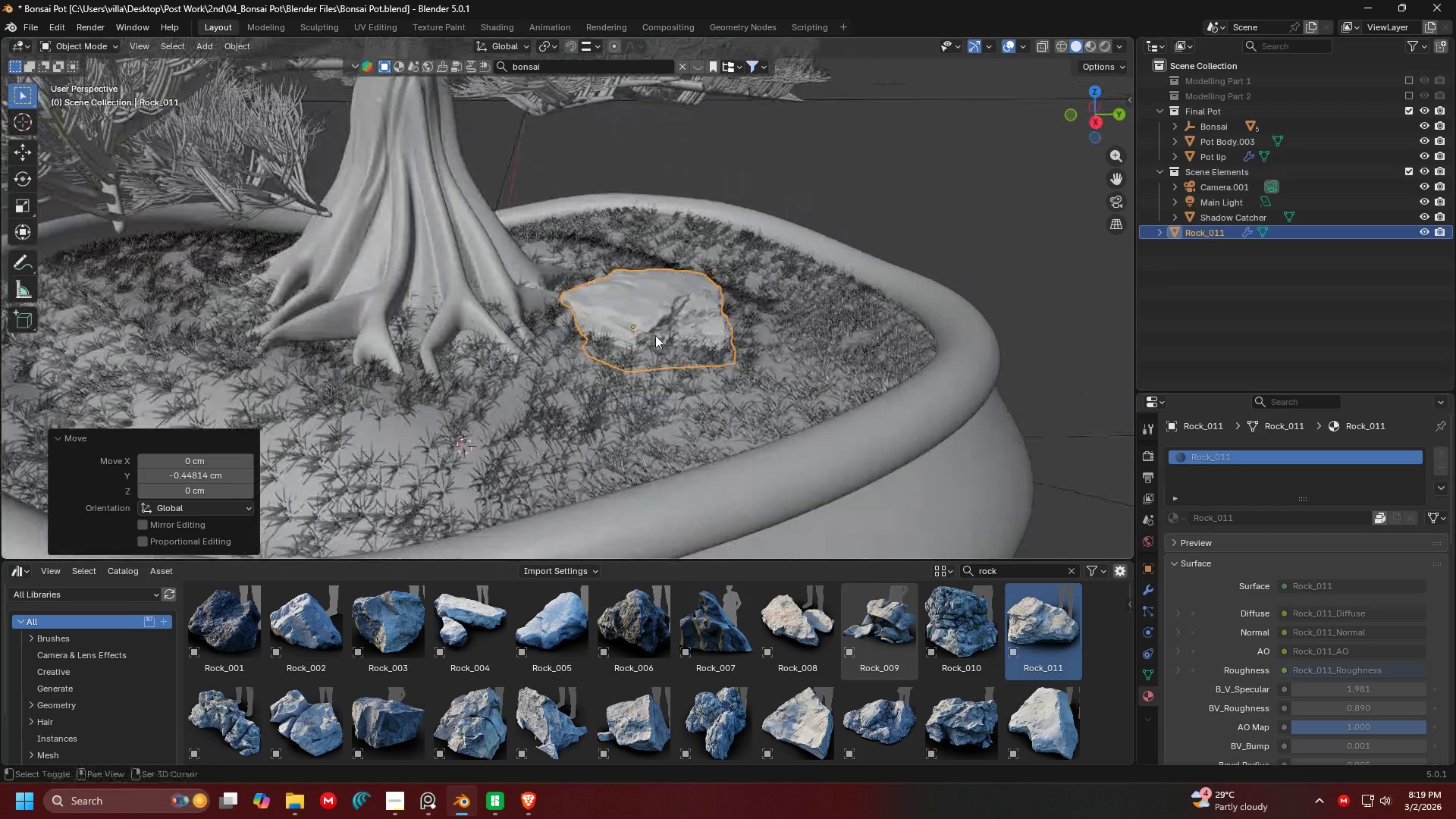 
key(Alt+D)
 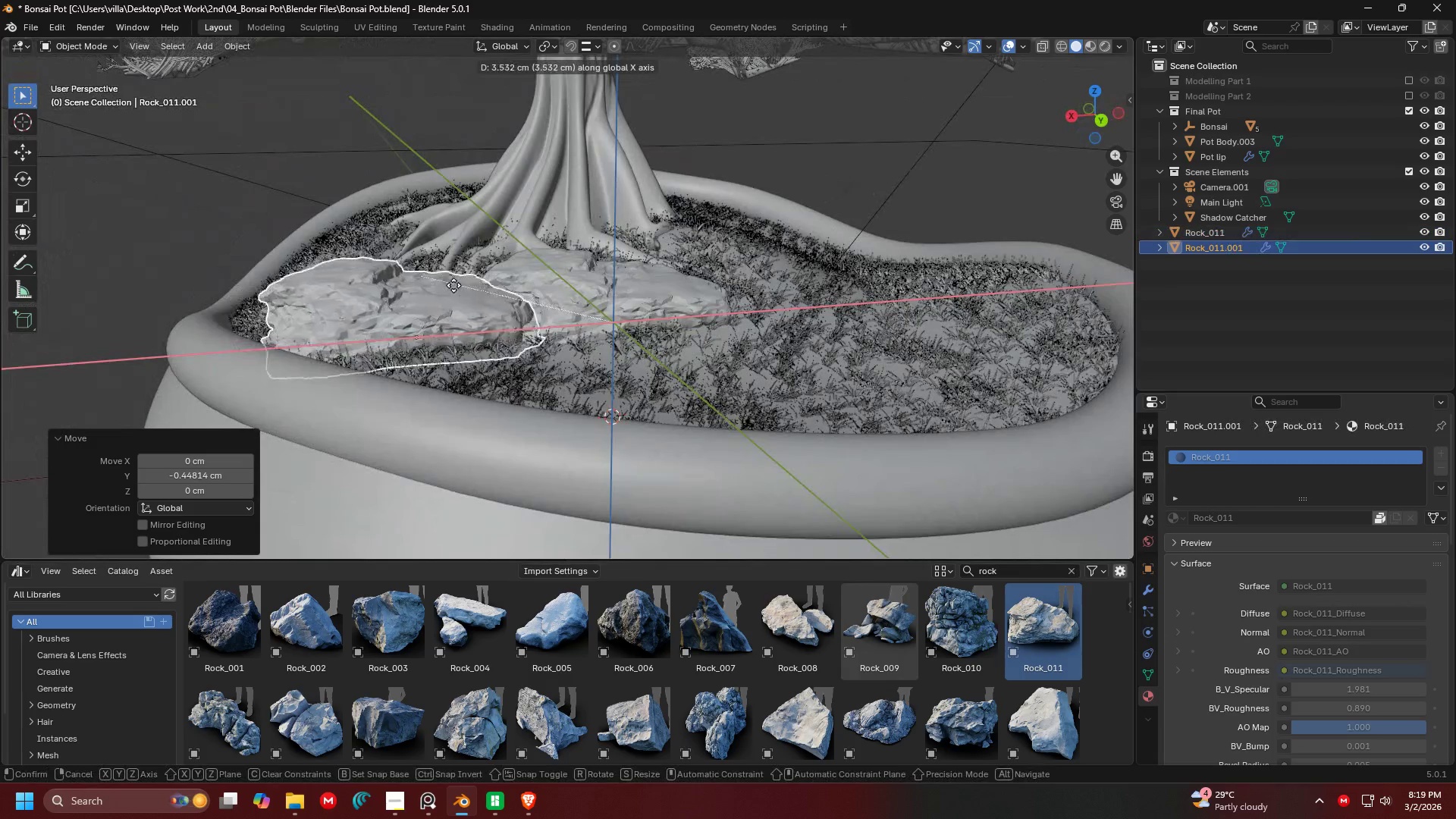 
left_click([457, 286])
 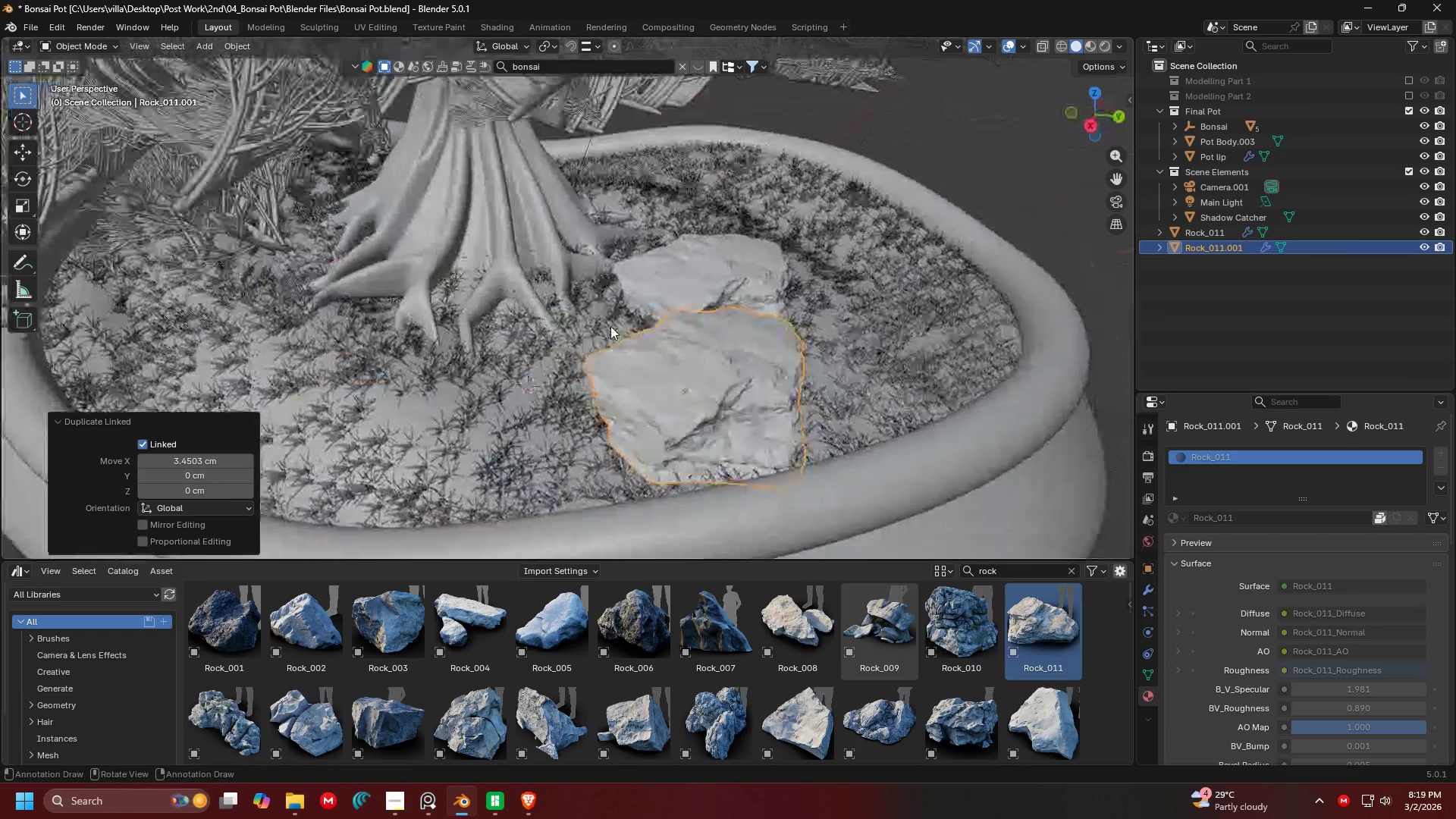 
type(grz)
 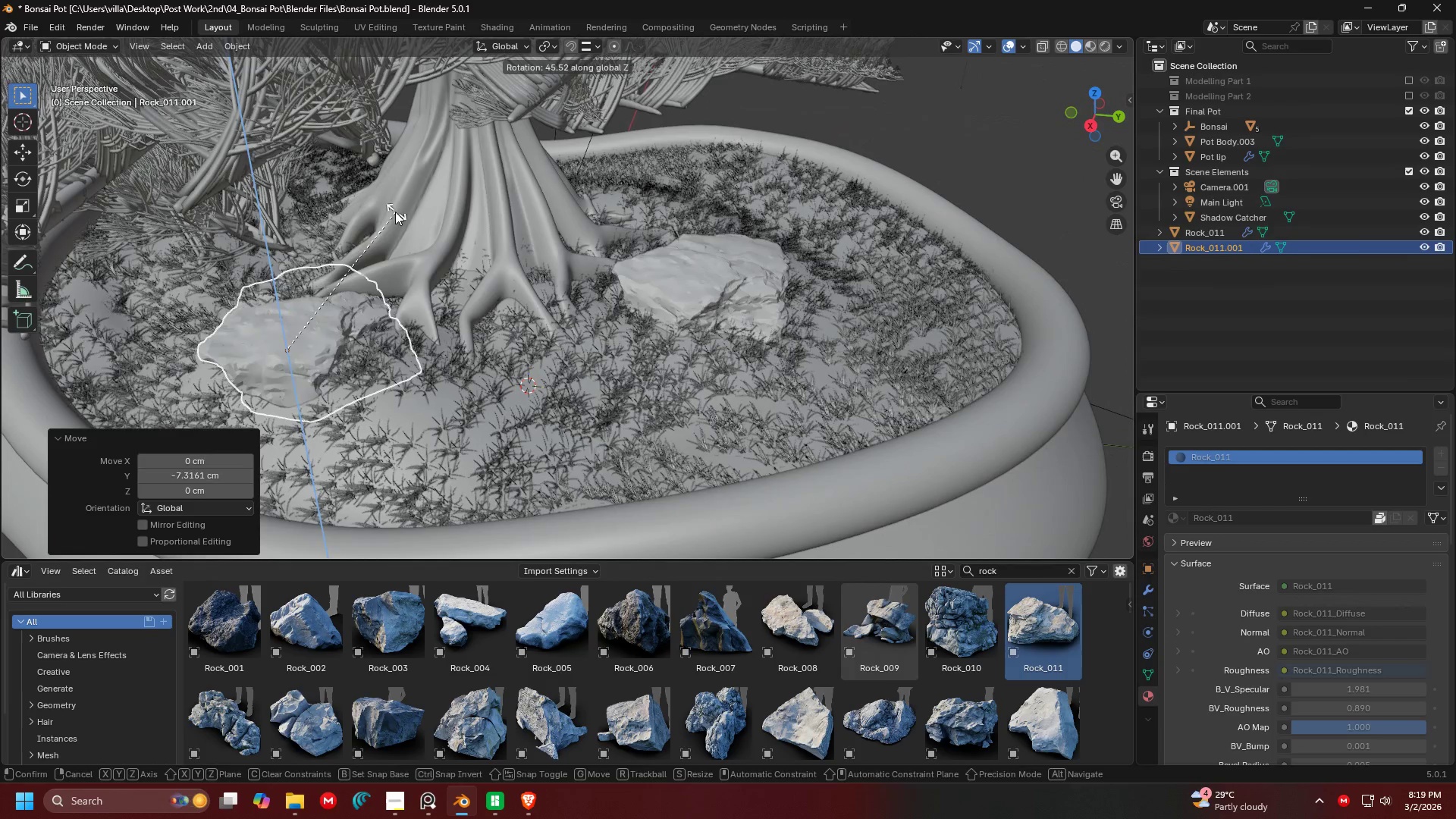 
left_click([395, 212])
 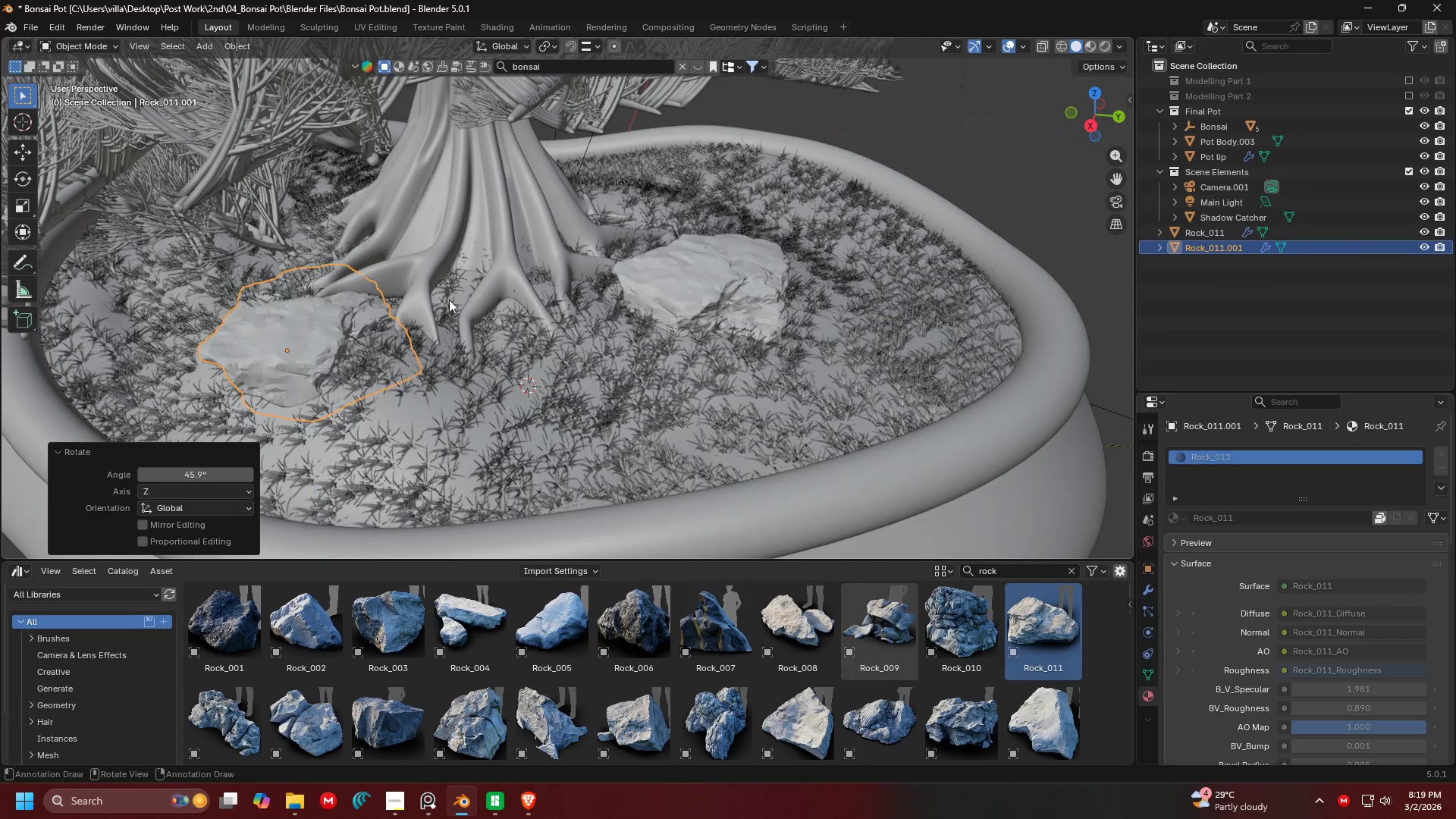 
type(grz)
 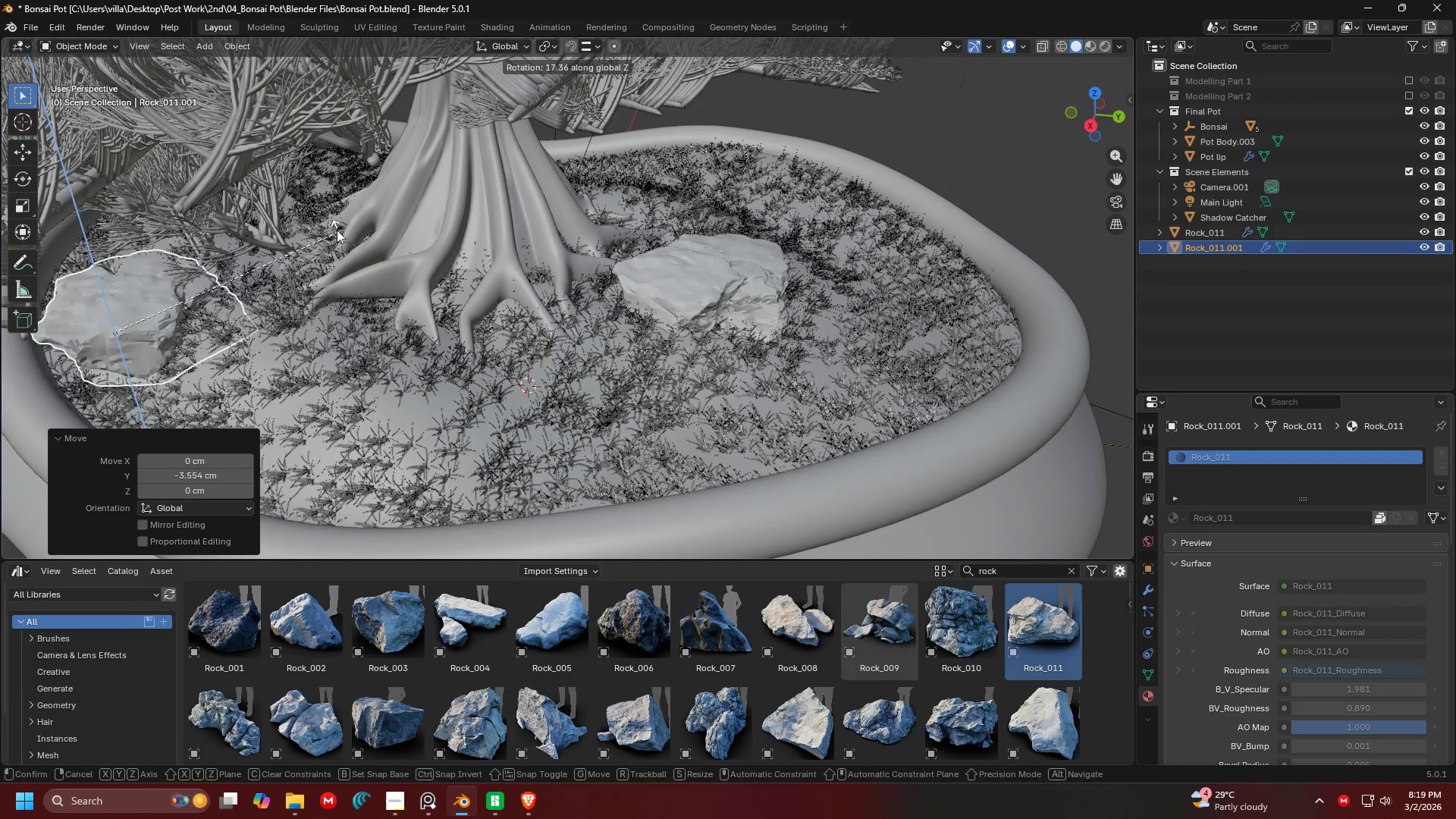 
left_click([334, 228])
 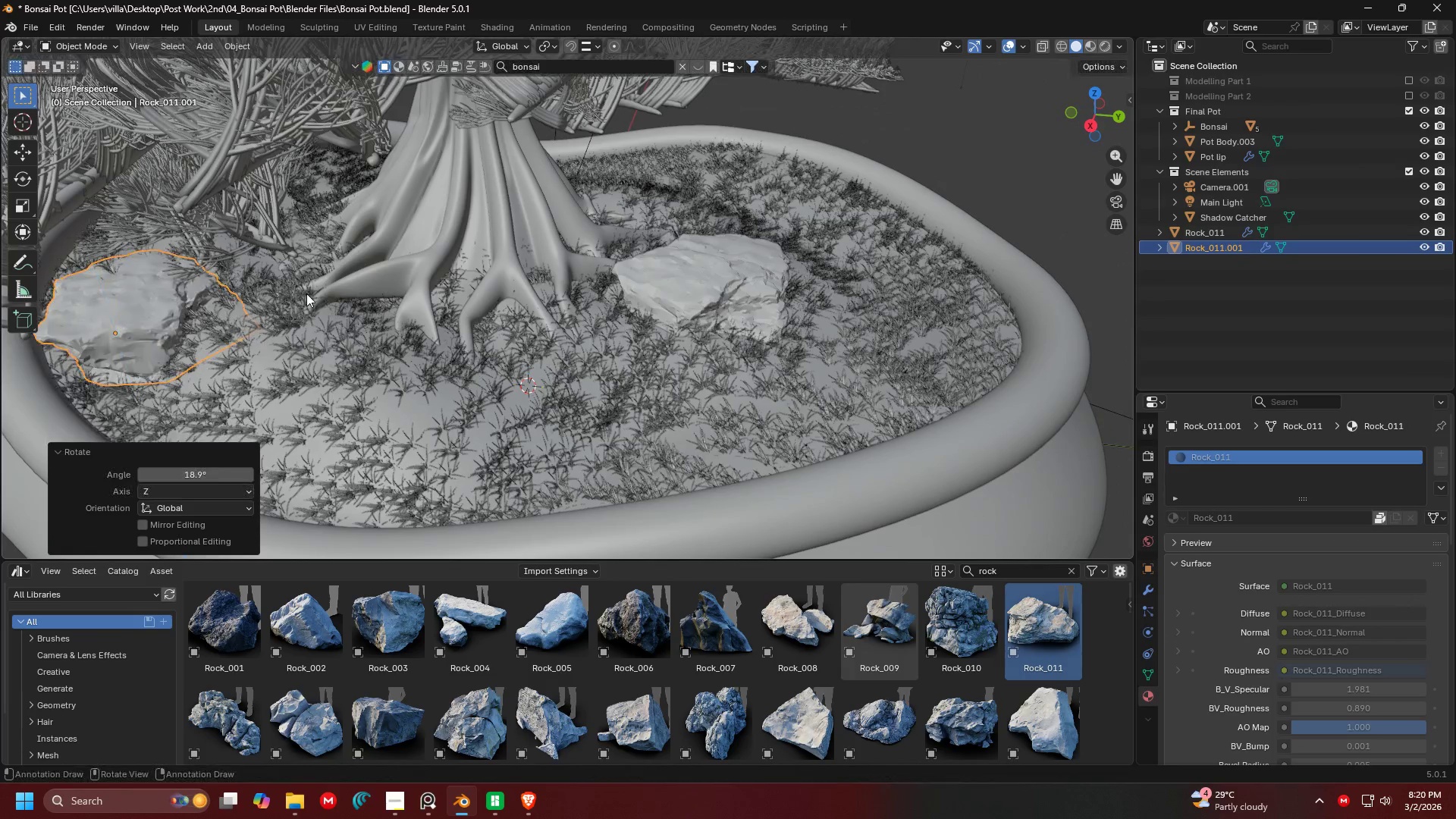 
hold_key(key=ShiftLeft, duration=0.39)
 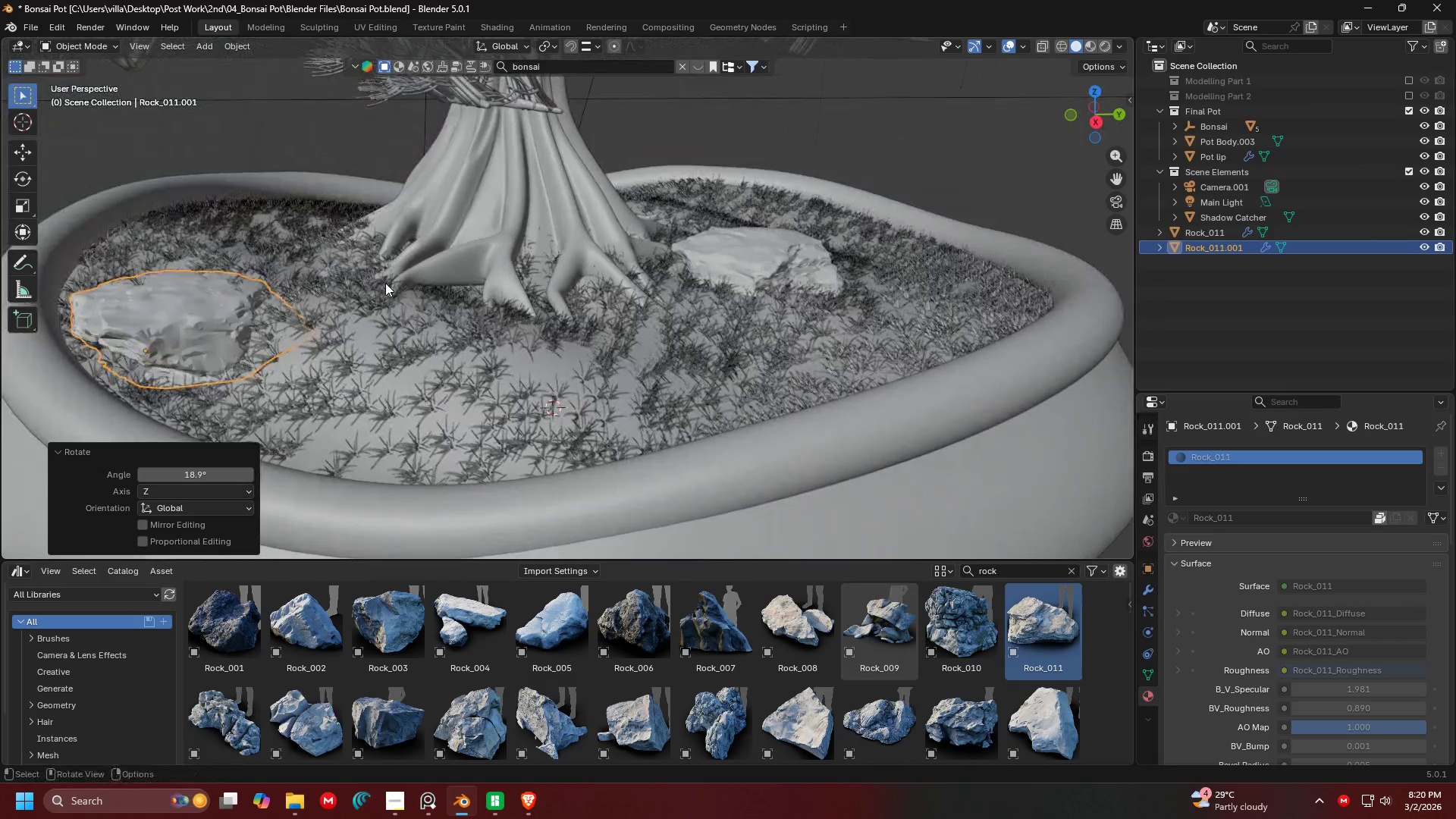 
key(G)
 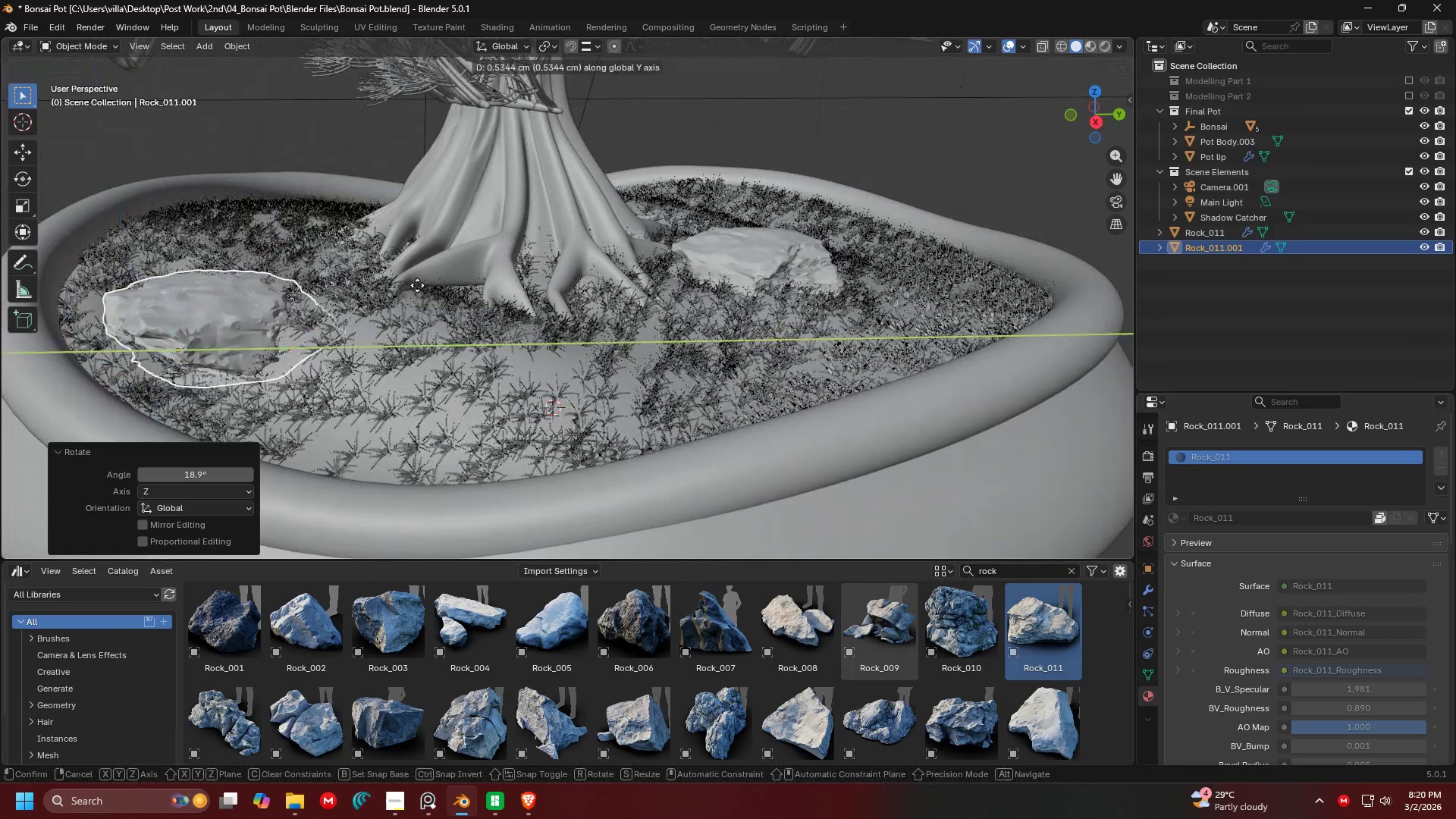 
left_click([418, 285])
 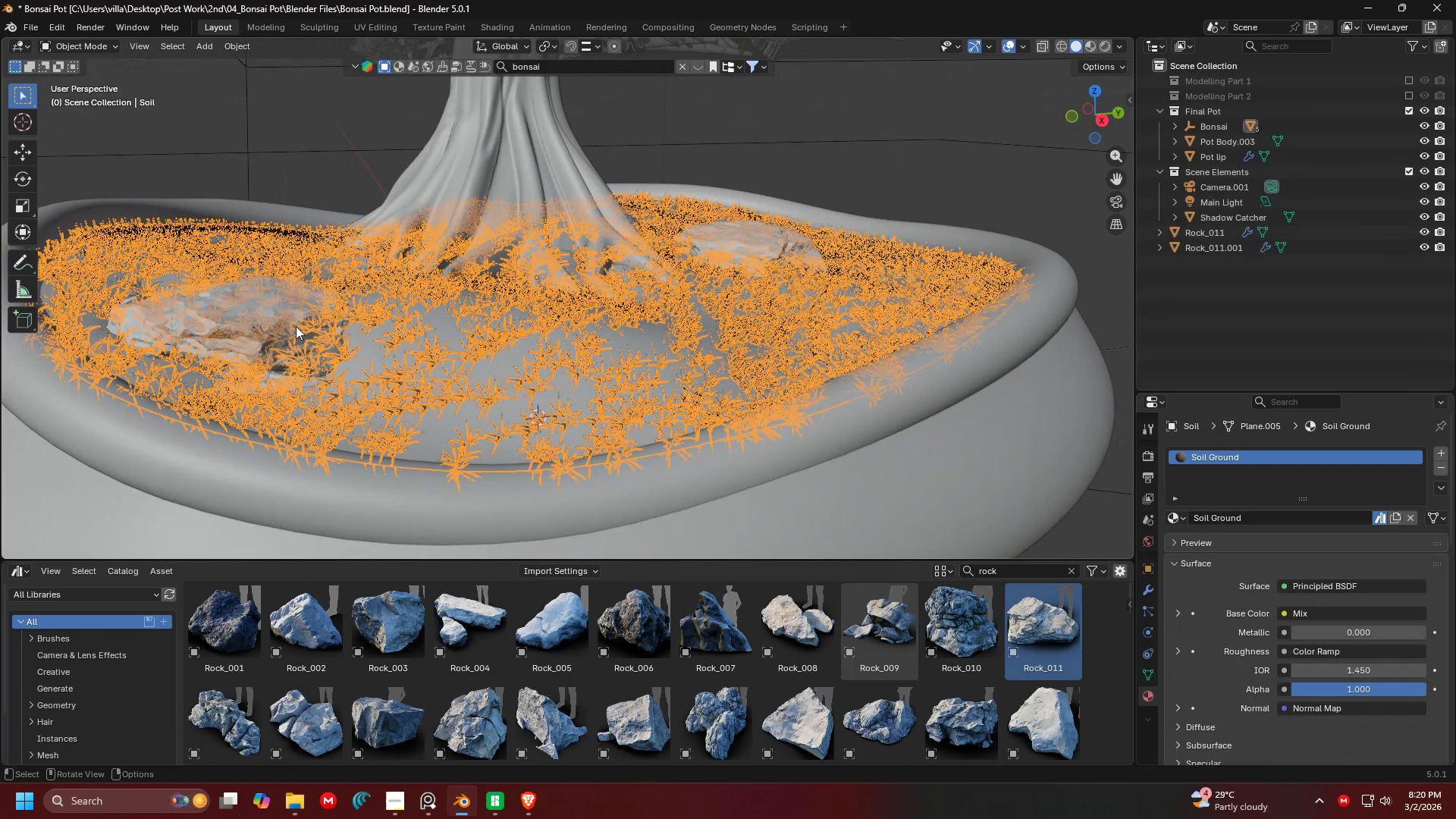 
left_click_drag(start_coordinate=[325, 268], to_coordinate=[330, 258])
 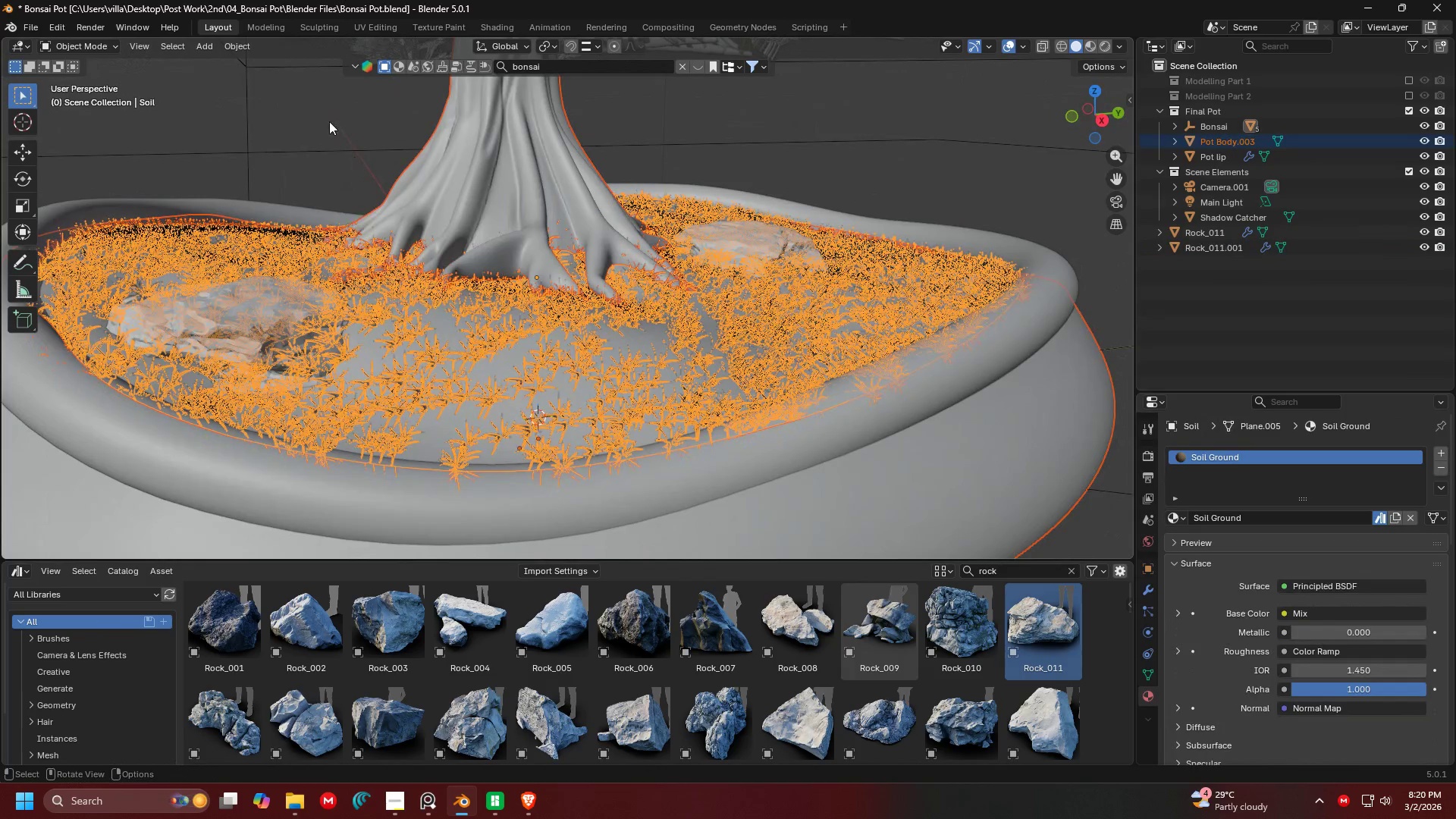 
double_click([325, 117])
 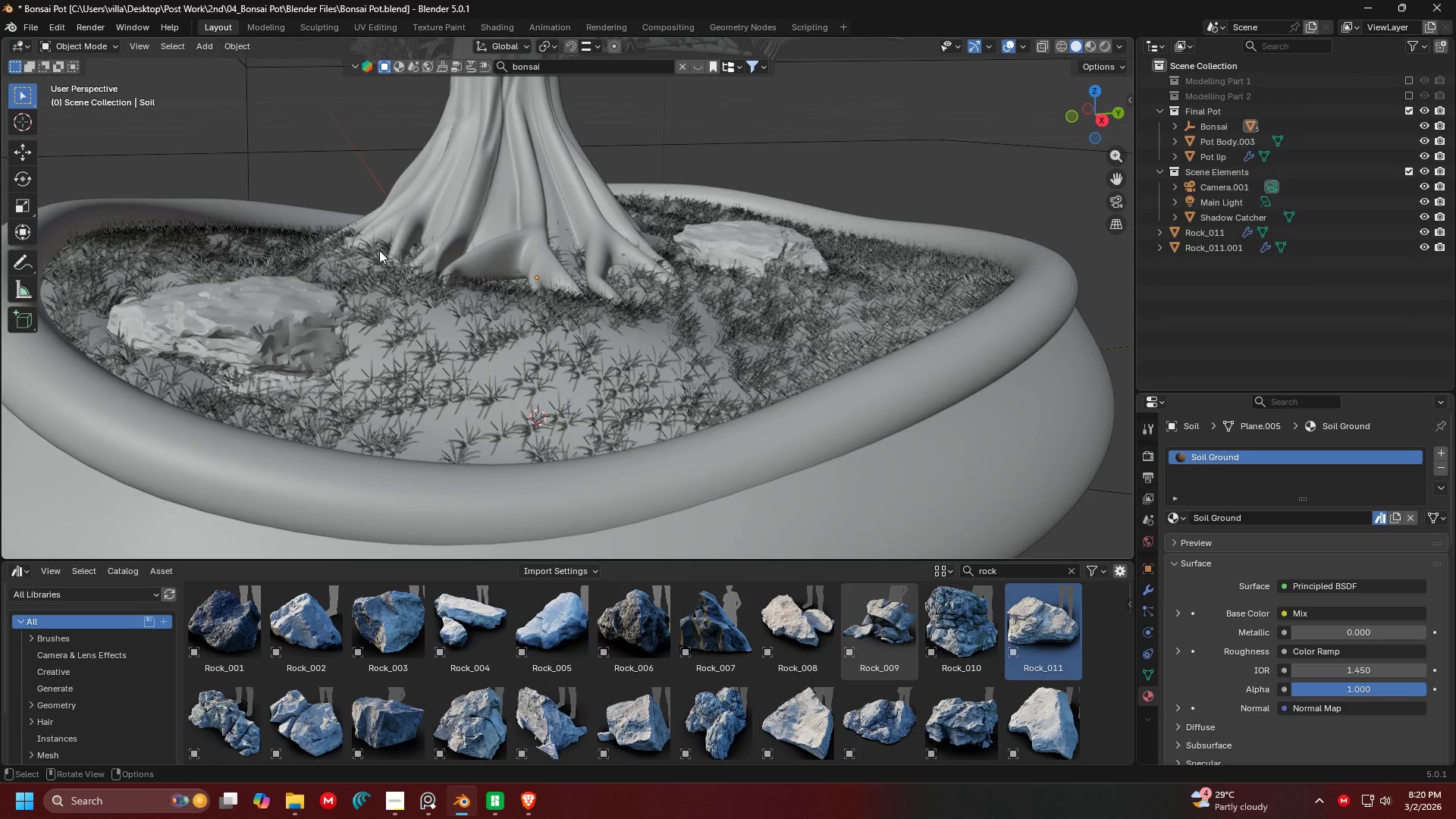 
left_click([274, 307])
 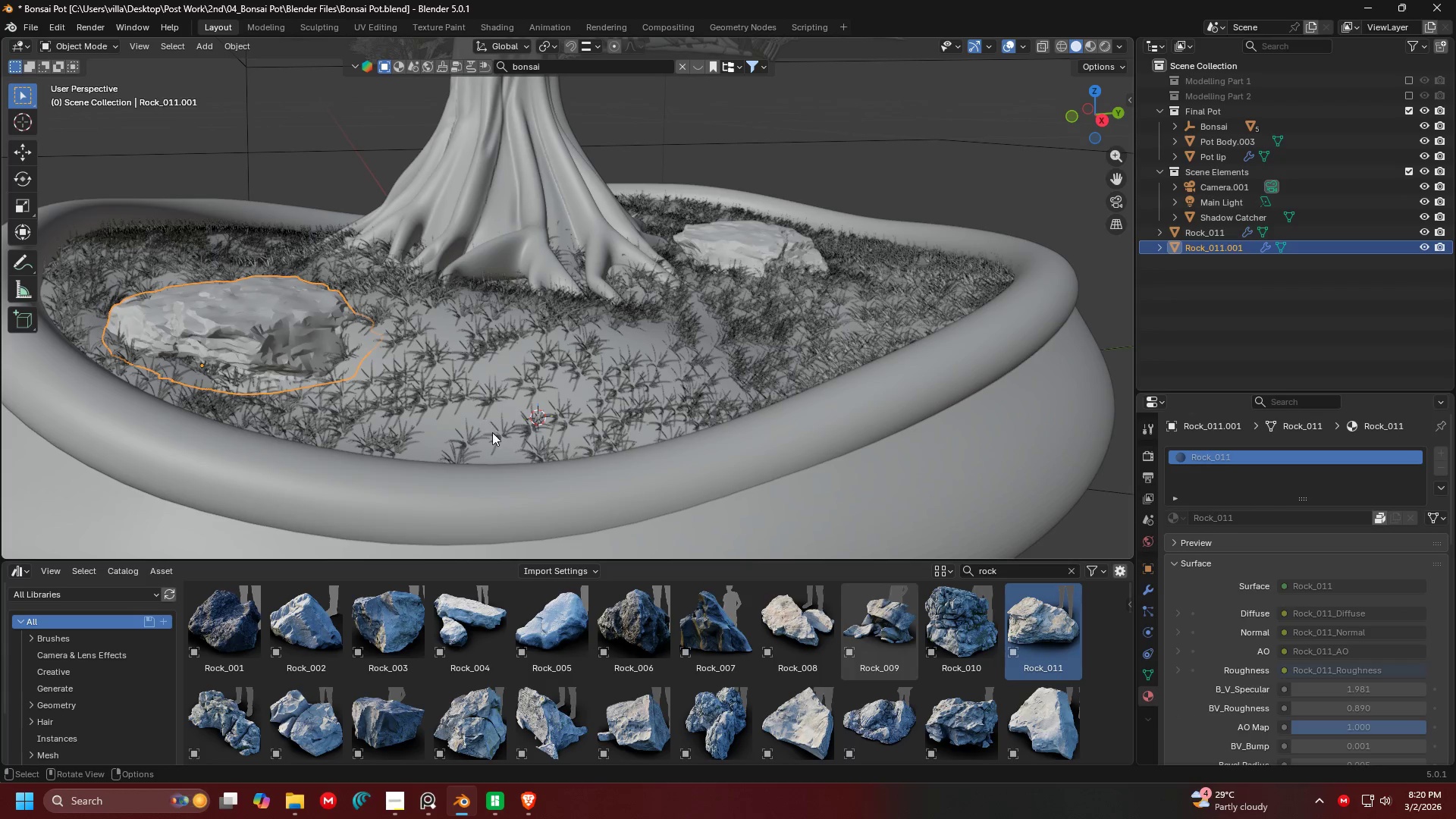 
scroll: coordinate [667, 606], scroll_direction: down, amount: 2.0
 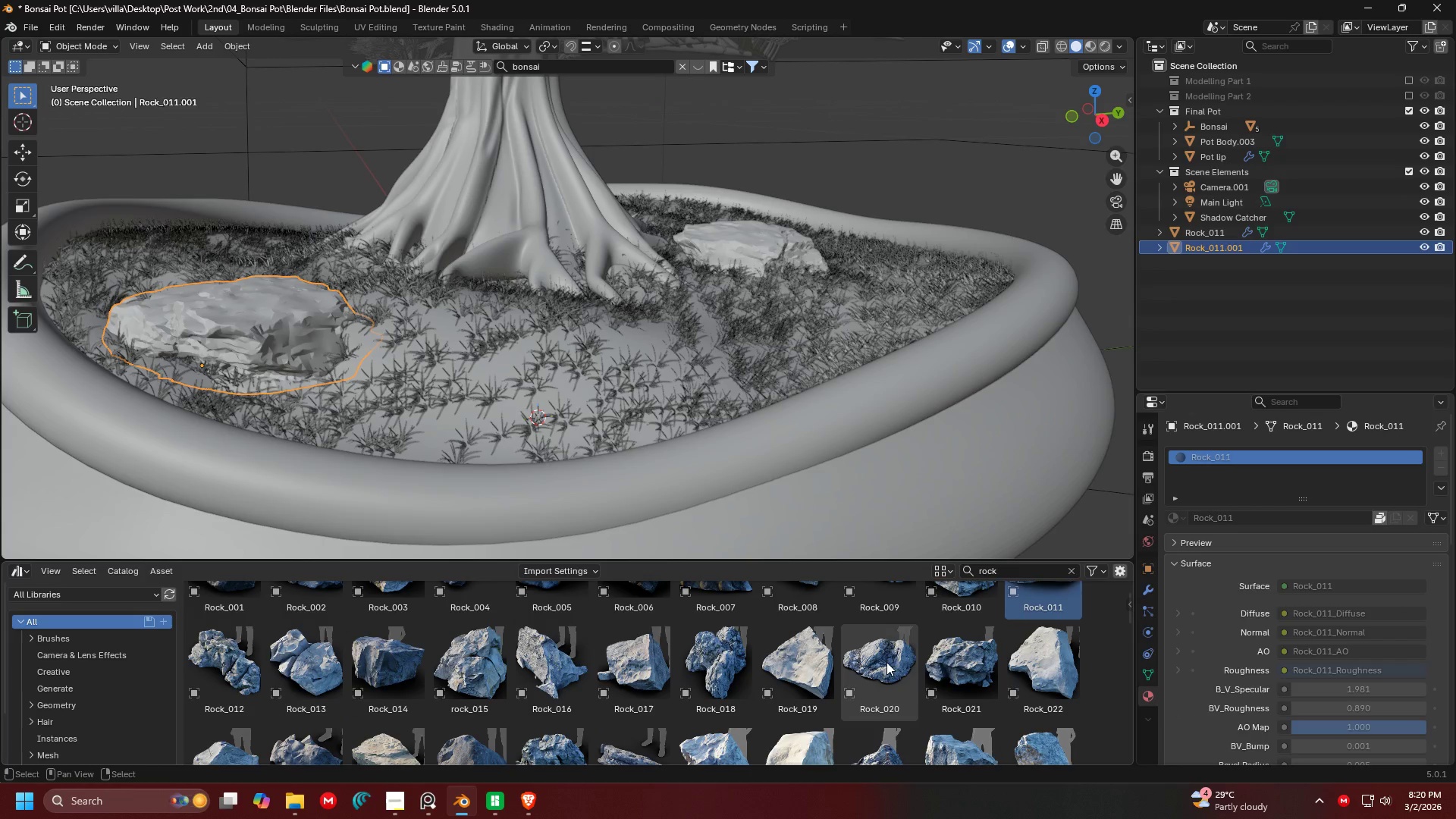 
left_click_drag(start_coordinate=[893, 663], to_coordinate=[1044, 216])
 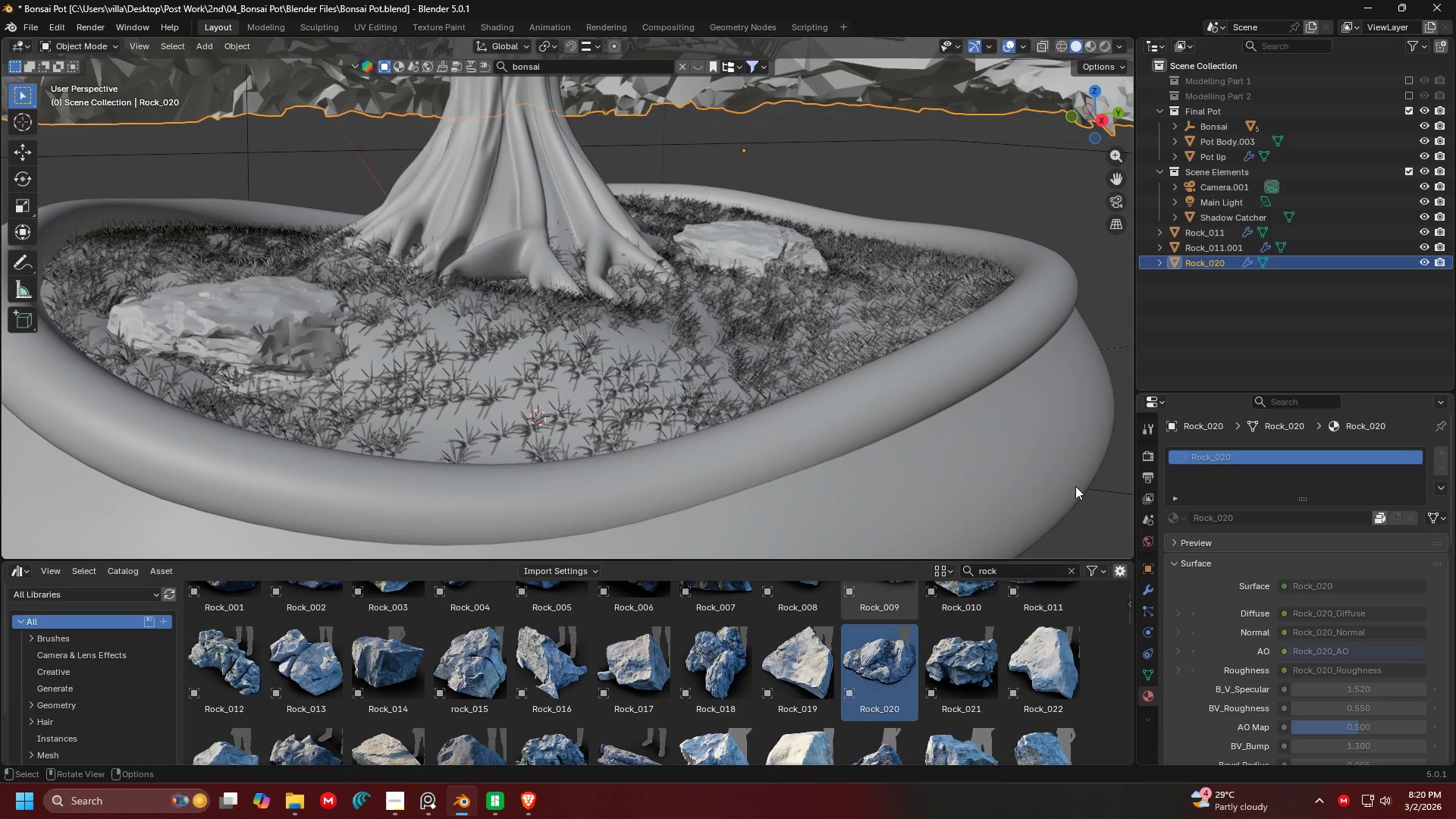 
type(sg)
 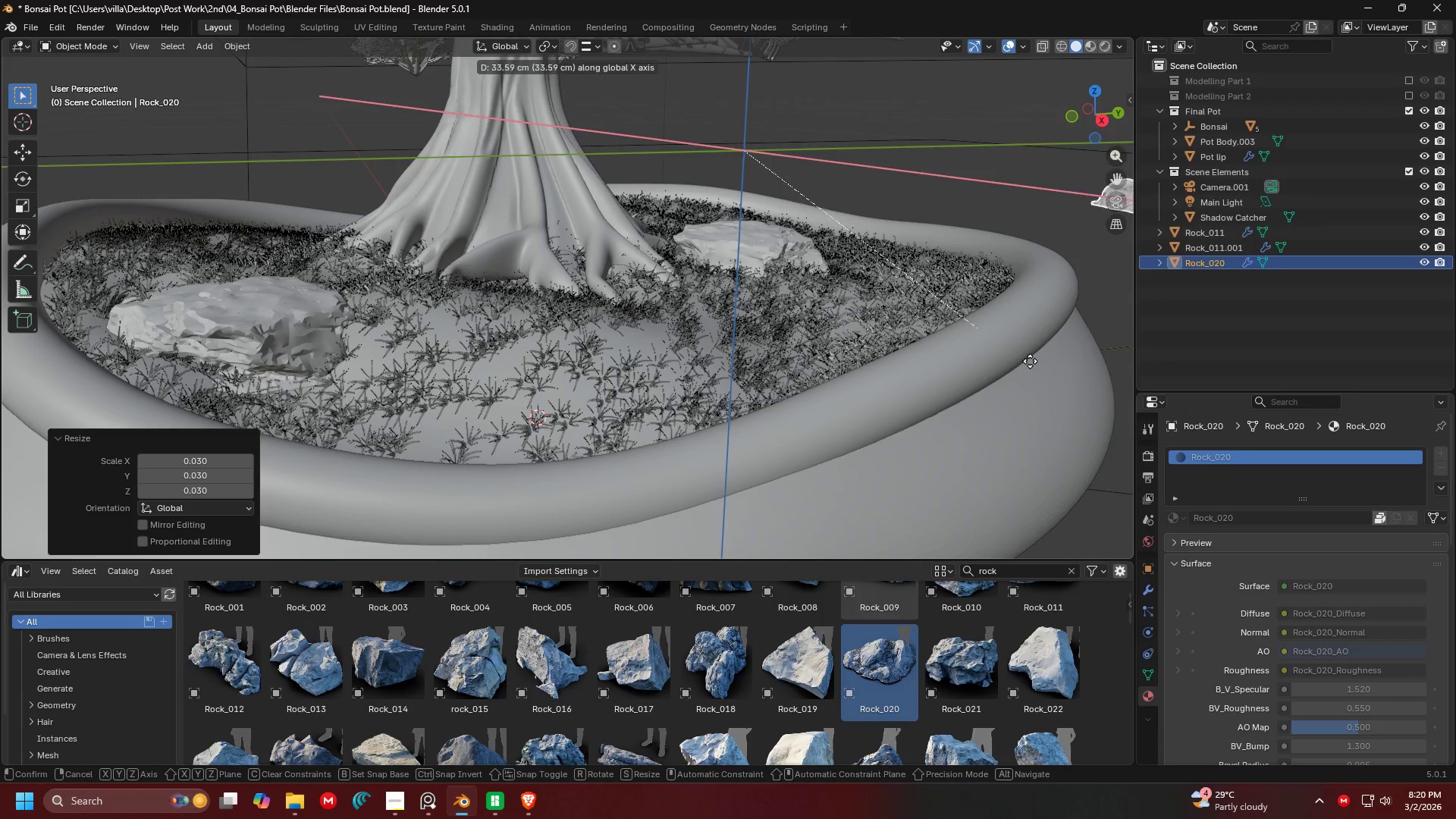 
left_click([984, 355])
 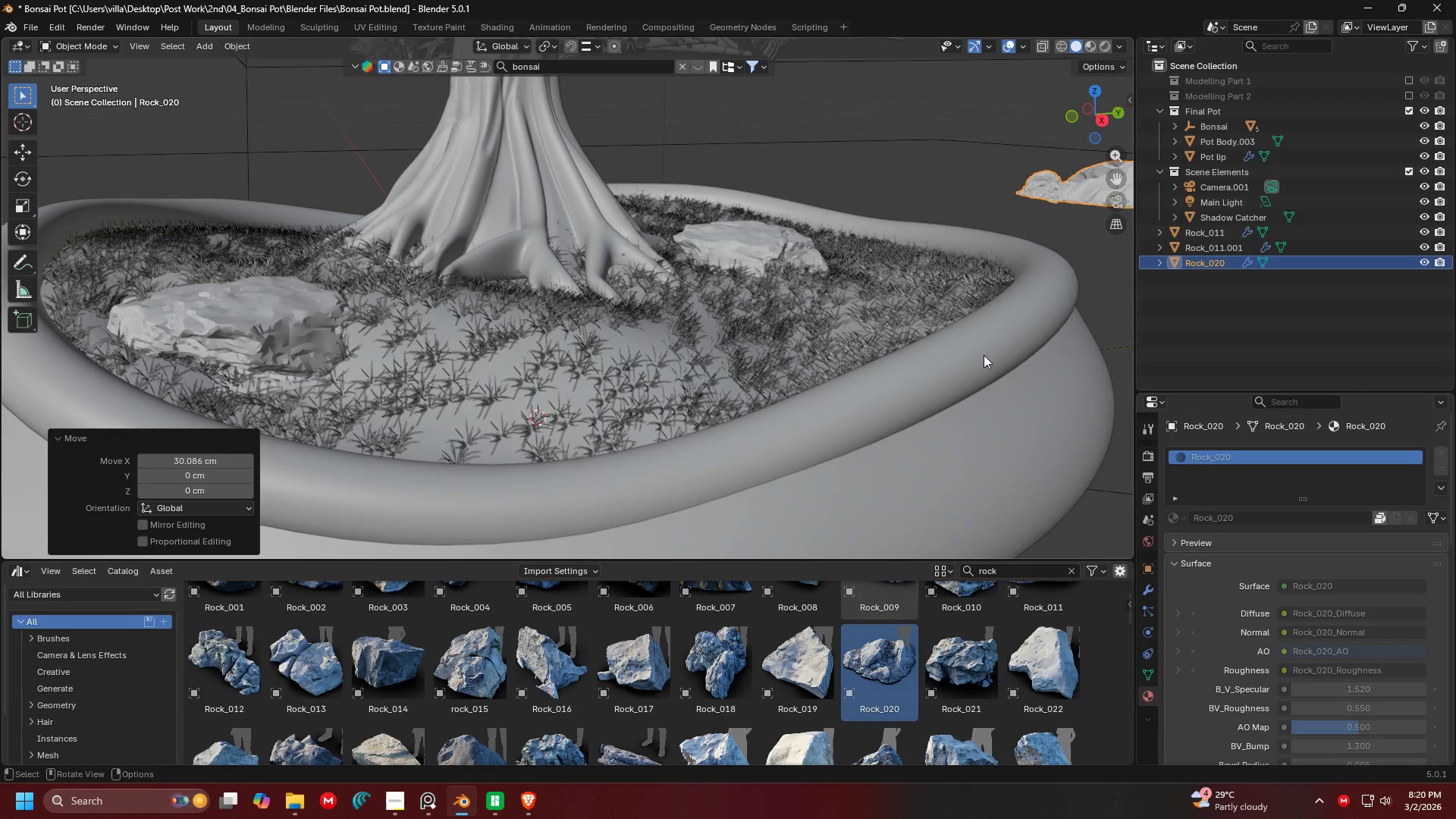 
type(gg)
 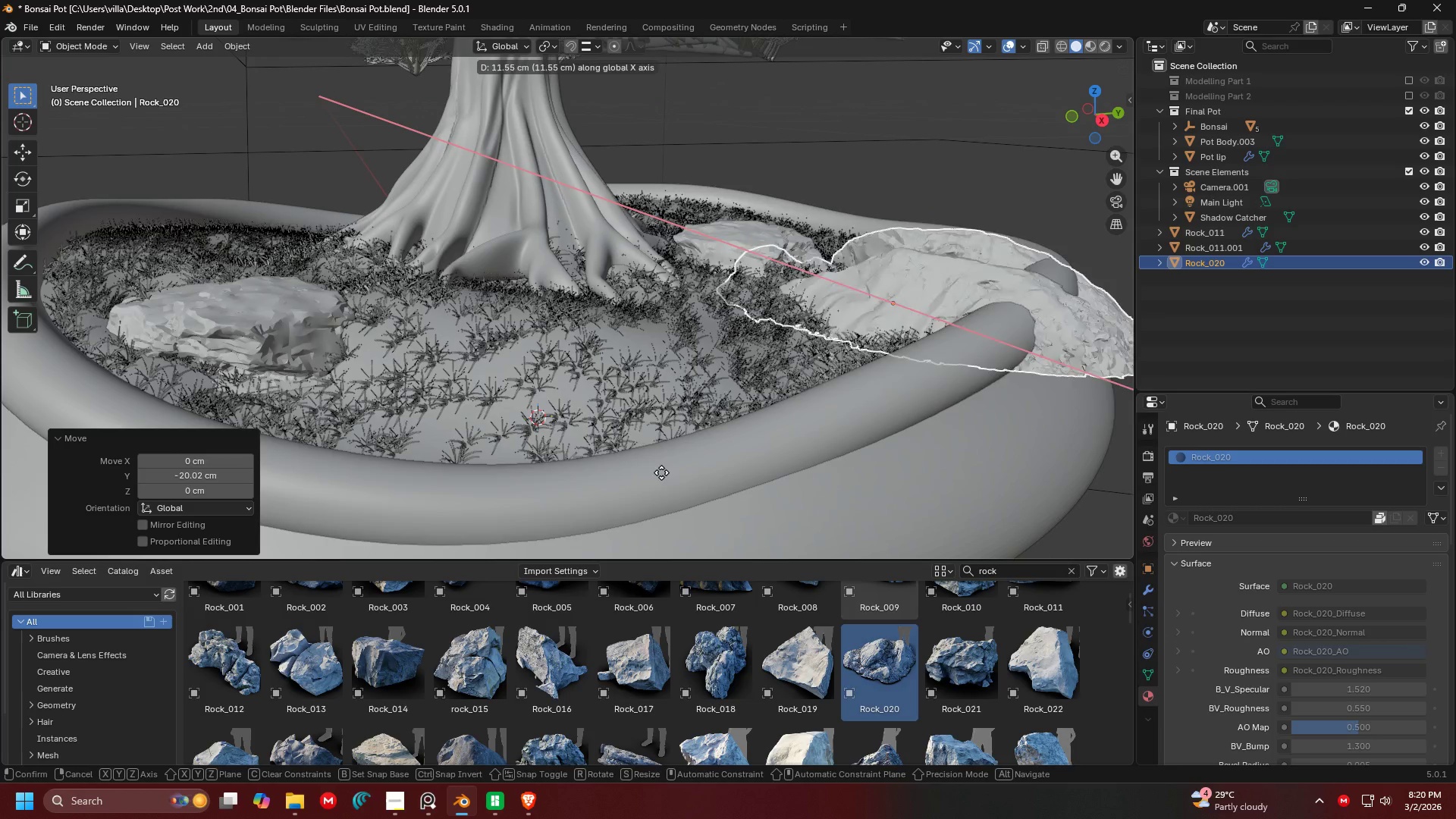 
left_click([682, 482])
 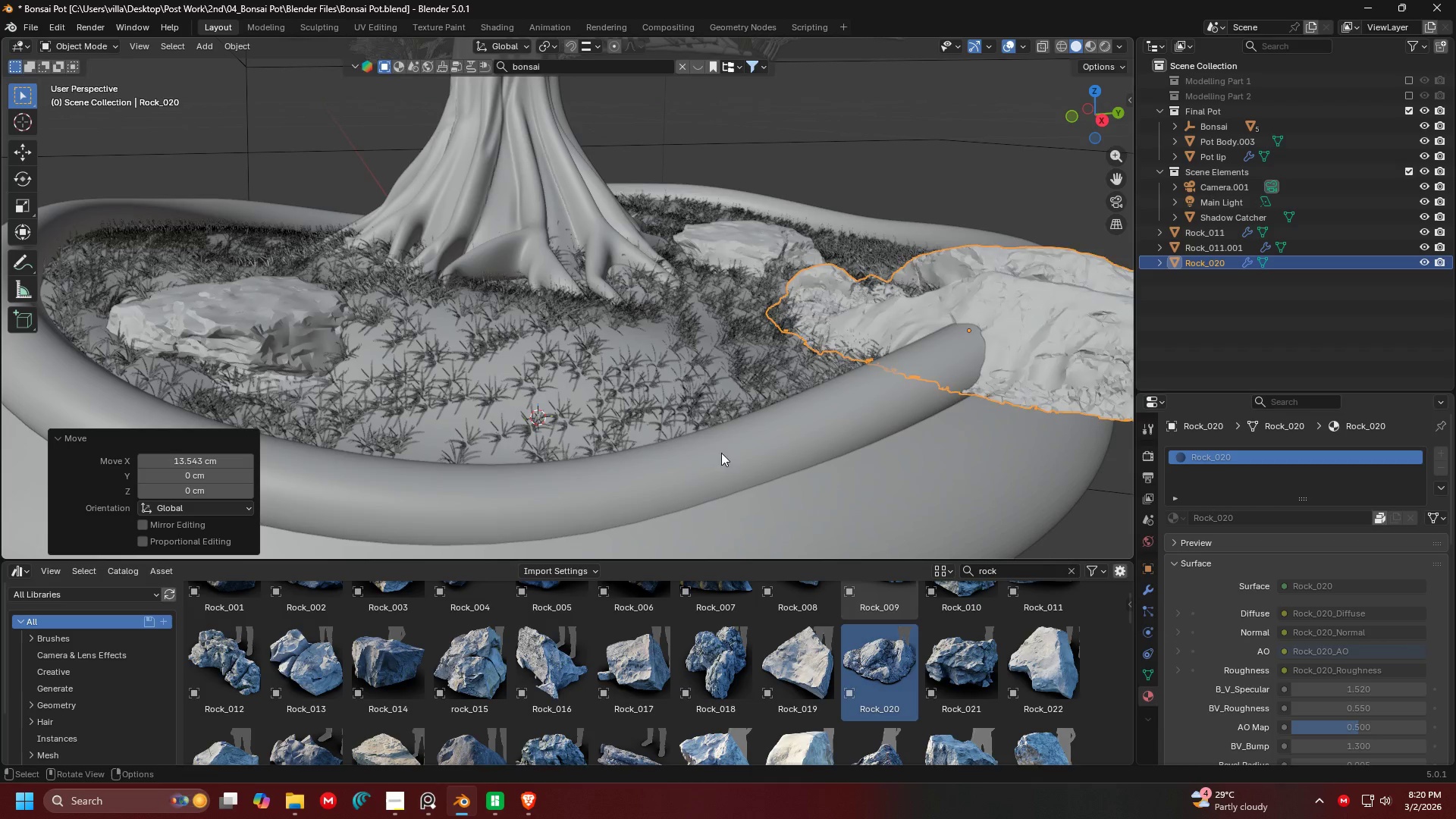 
type(gs)
 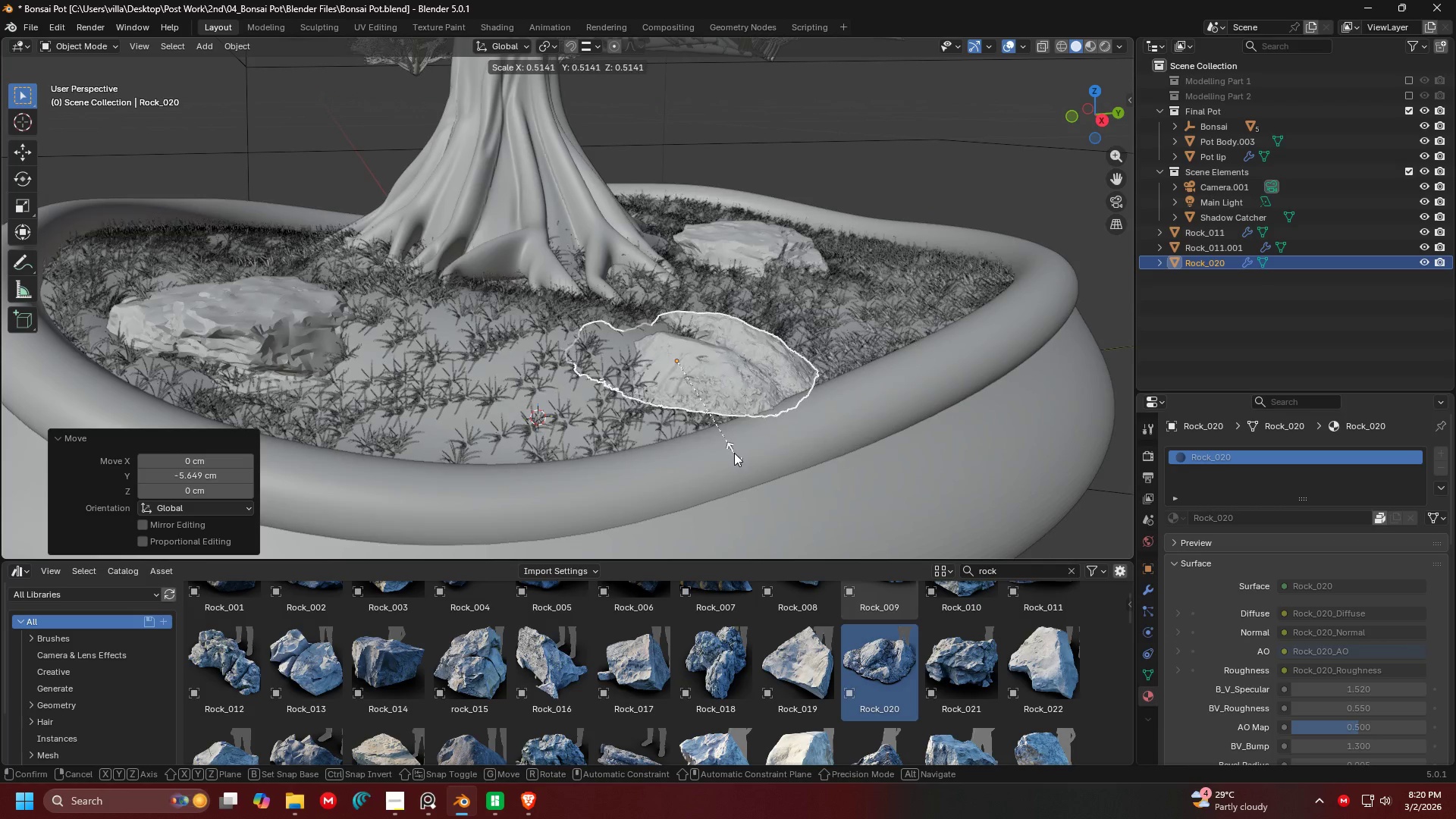 
left_click([734, 453])
 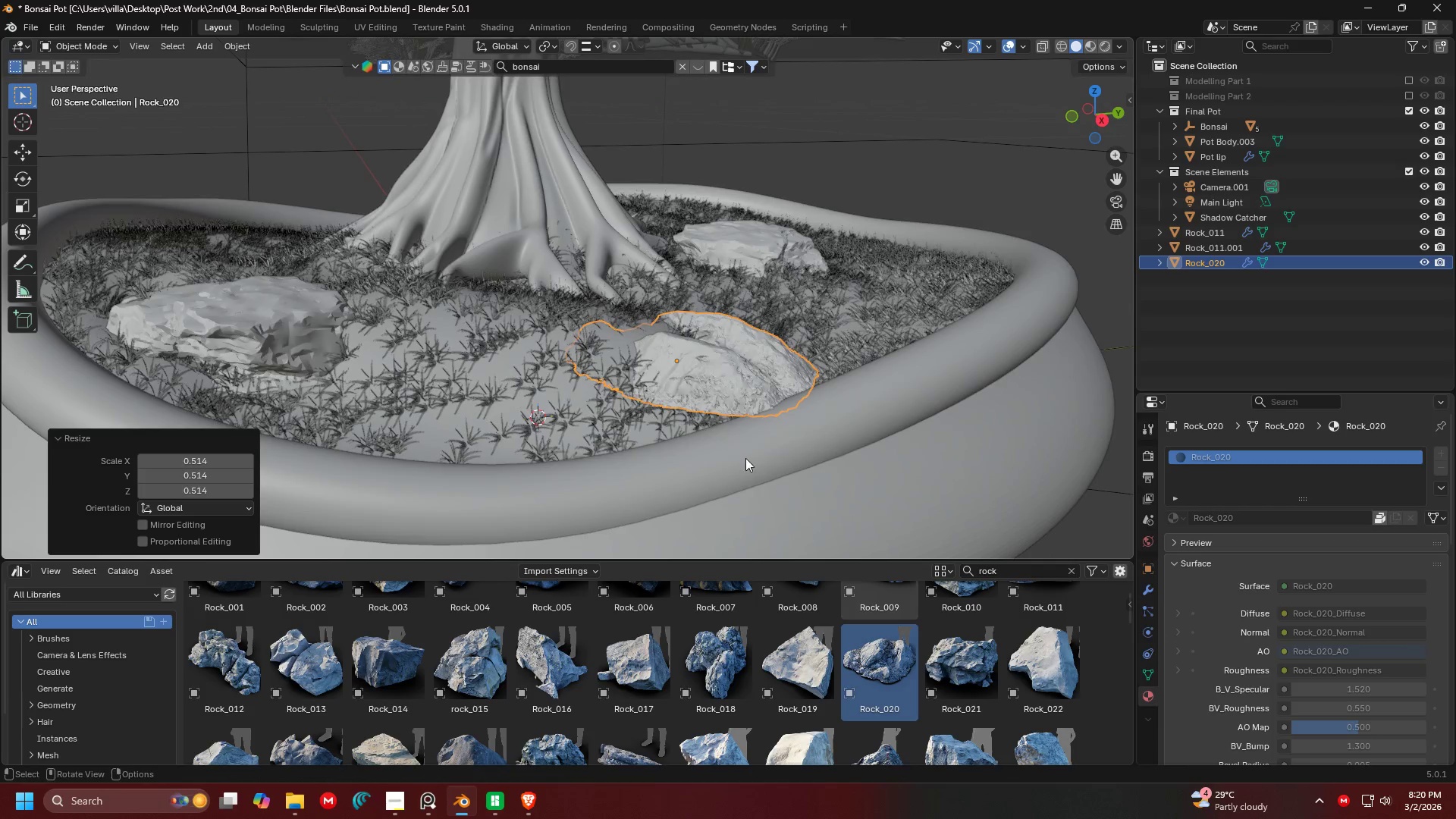 
type(rz)
 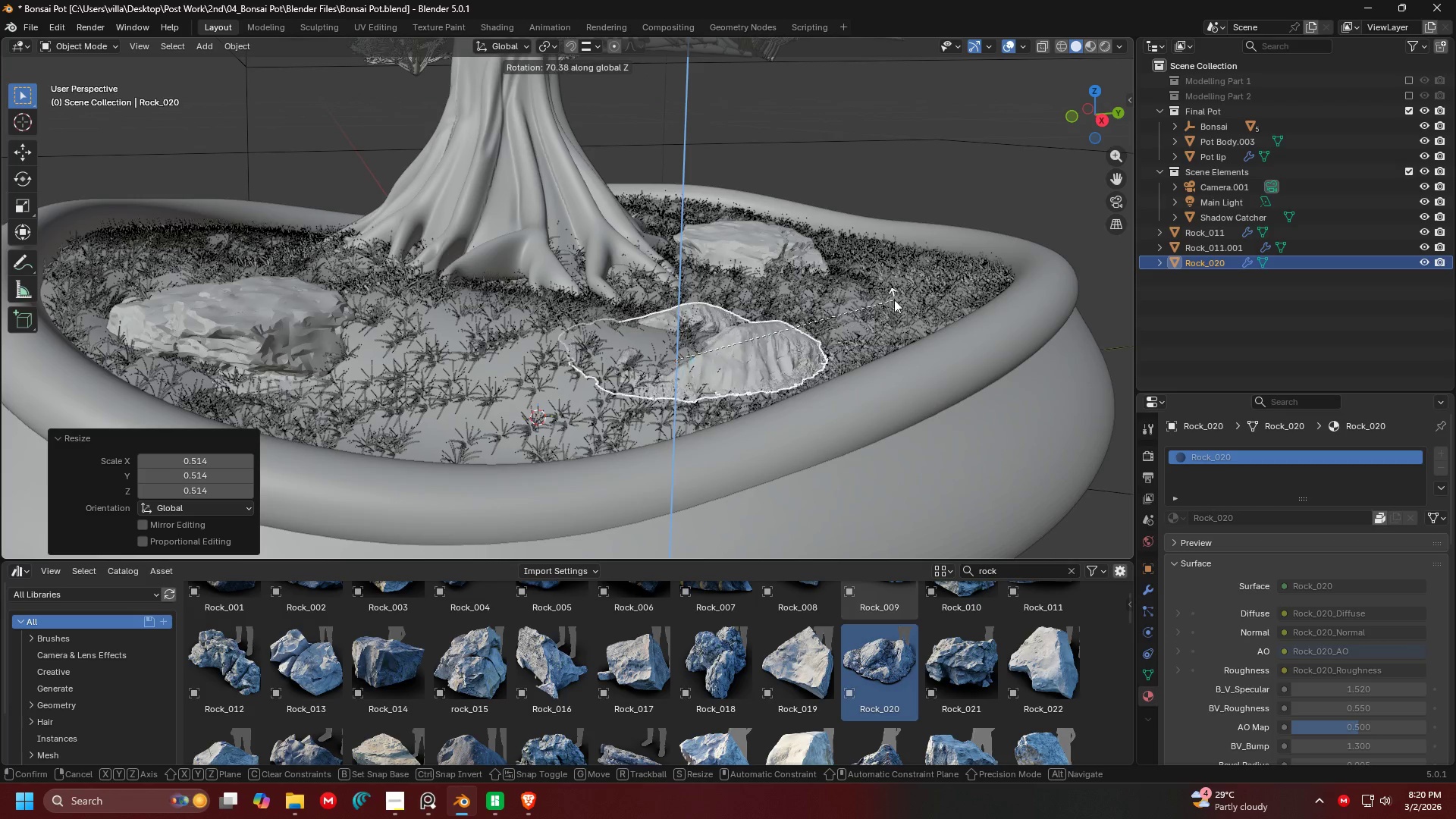 
left_click([894, 298])
 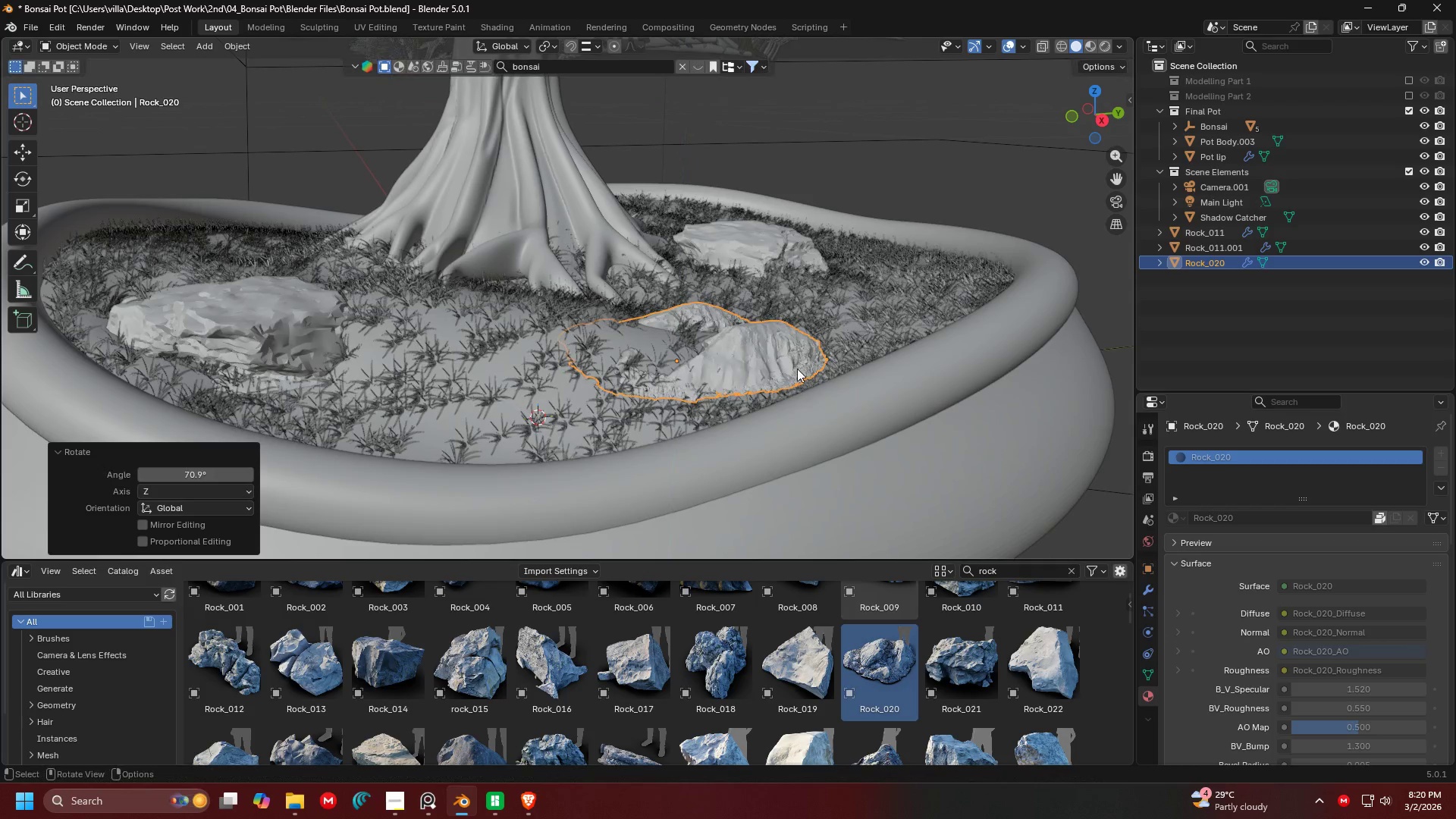 
key(G)
 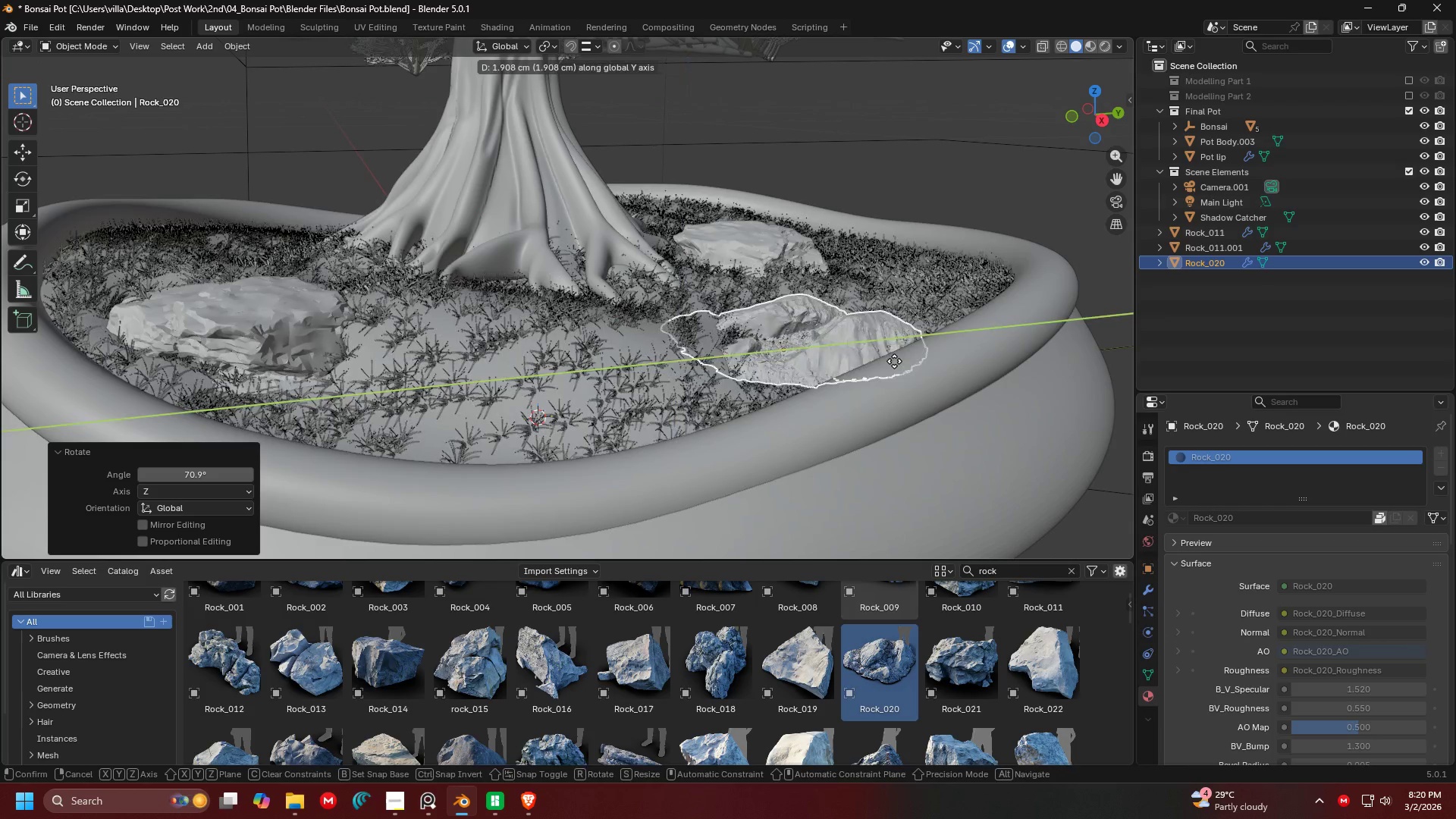 
left_click([899, 359])
 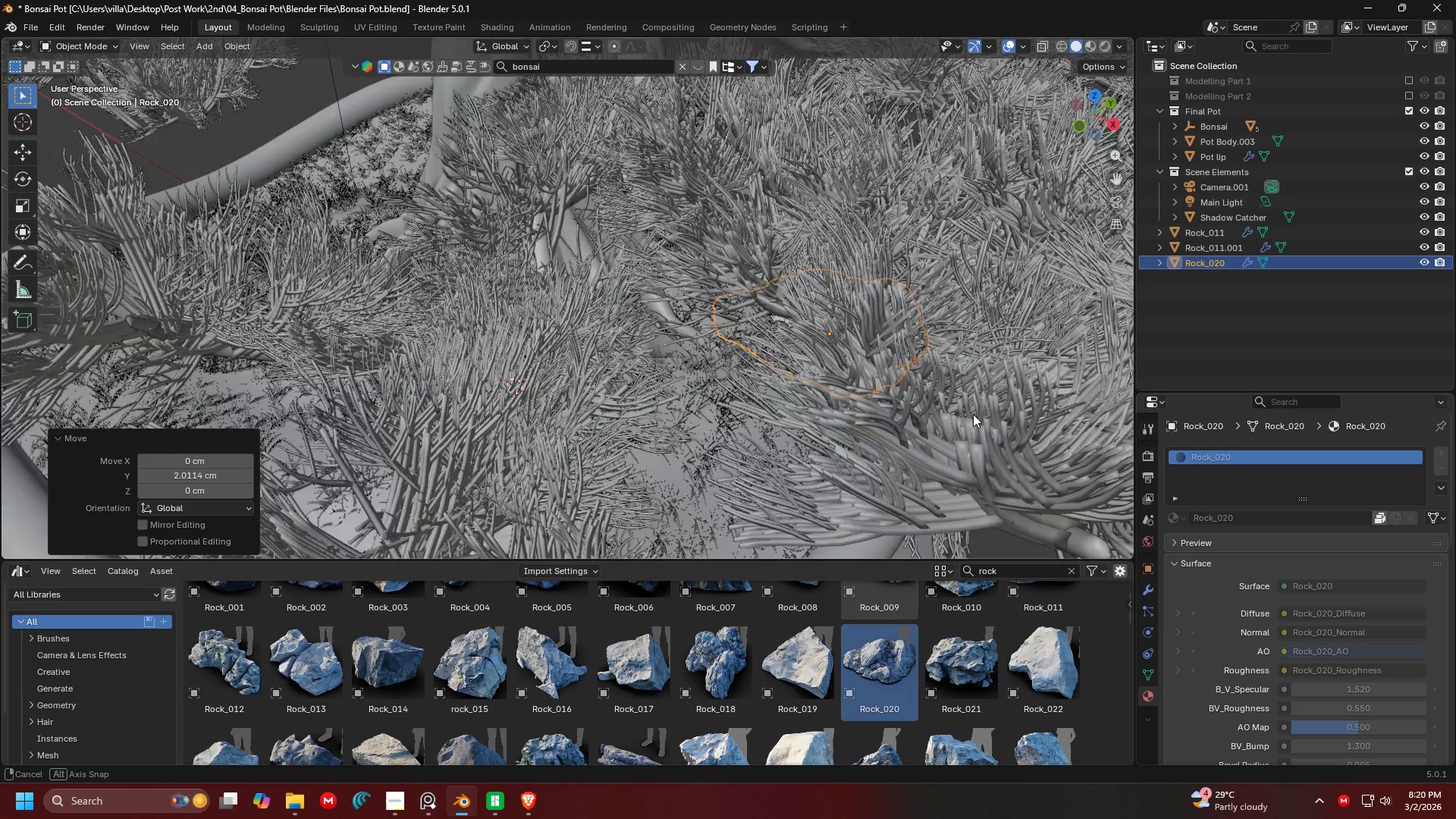 
key(Shift+ShiftLeft)
 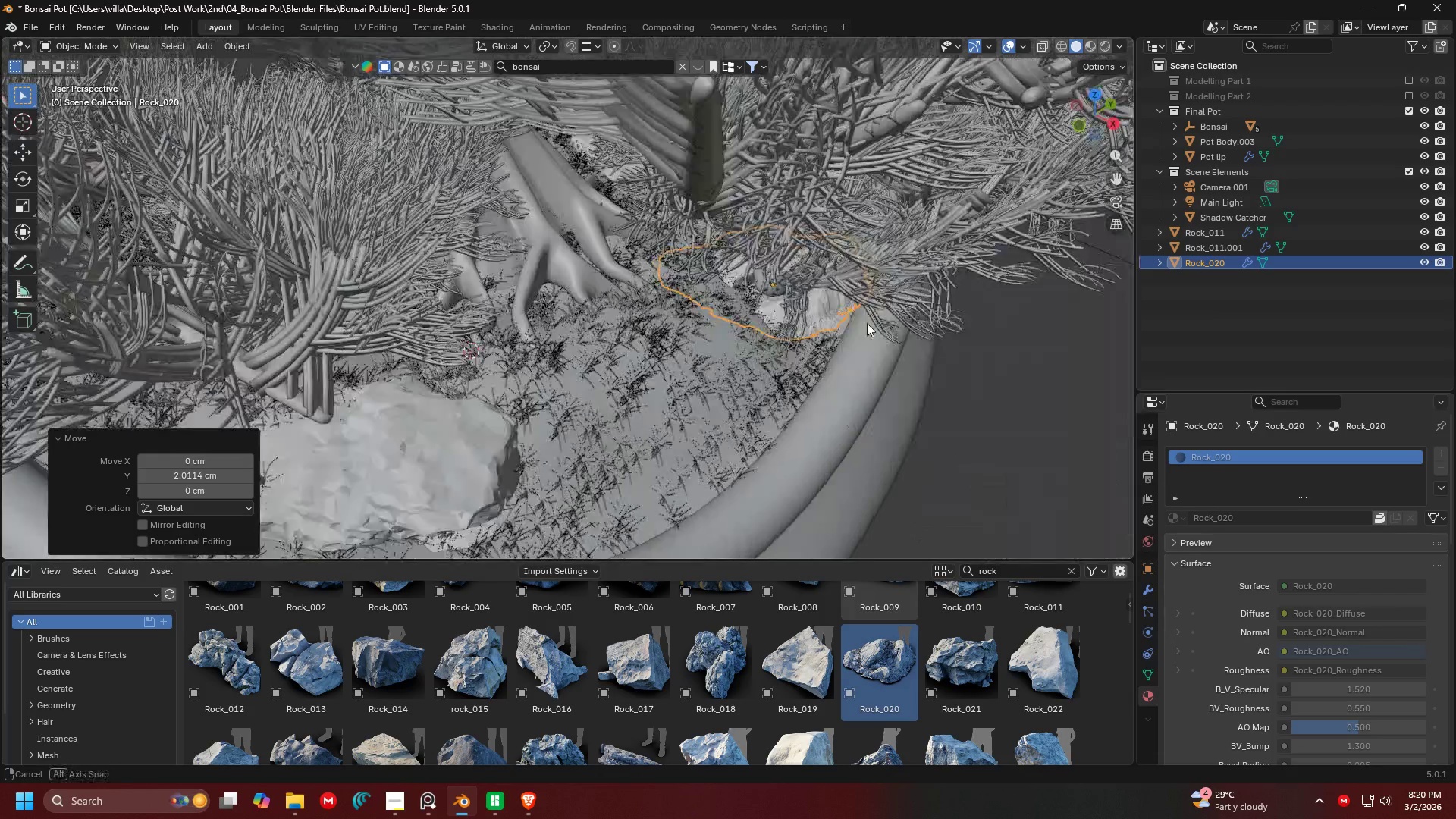 
key(Shift+ShiftLeft)
 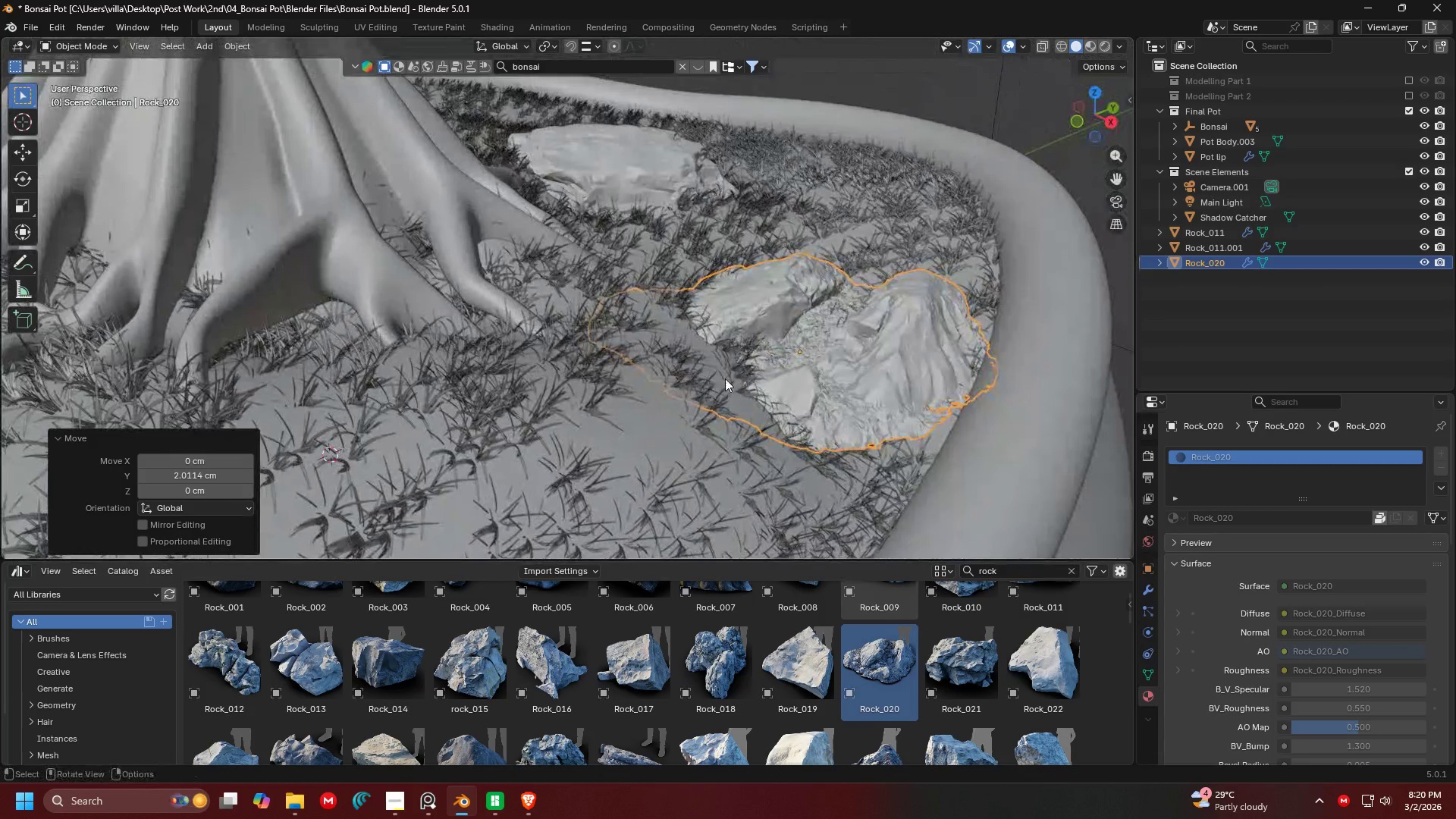 
scroll: coordinate [850, 300], scroll_direction: up, amount: 3.0
 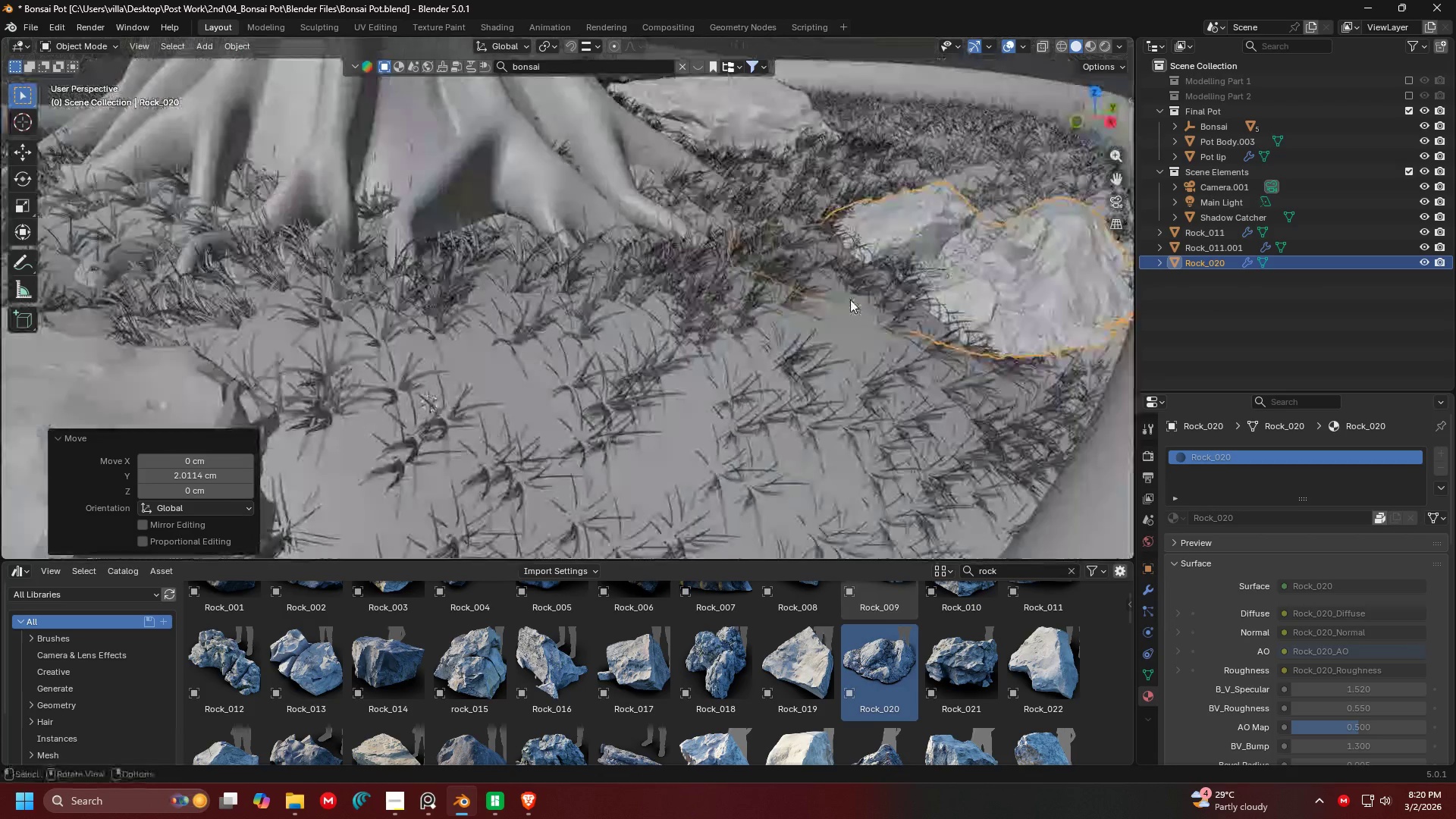 
key(G)
 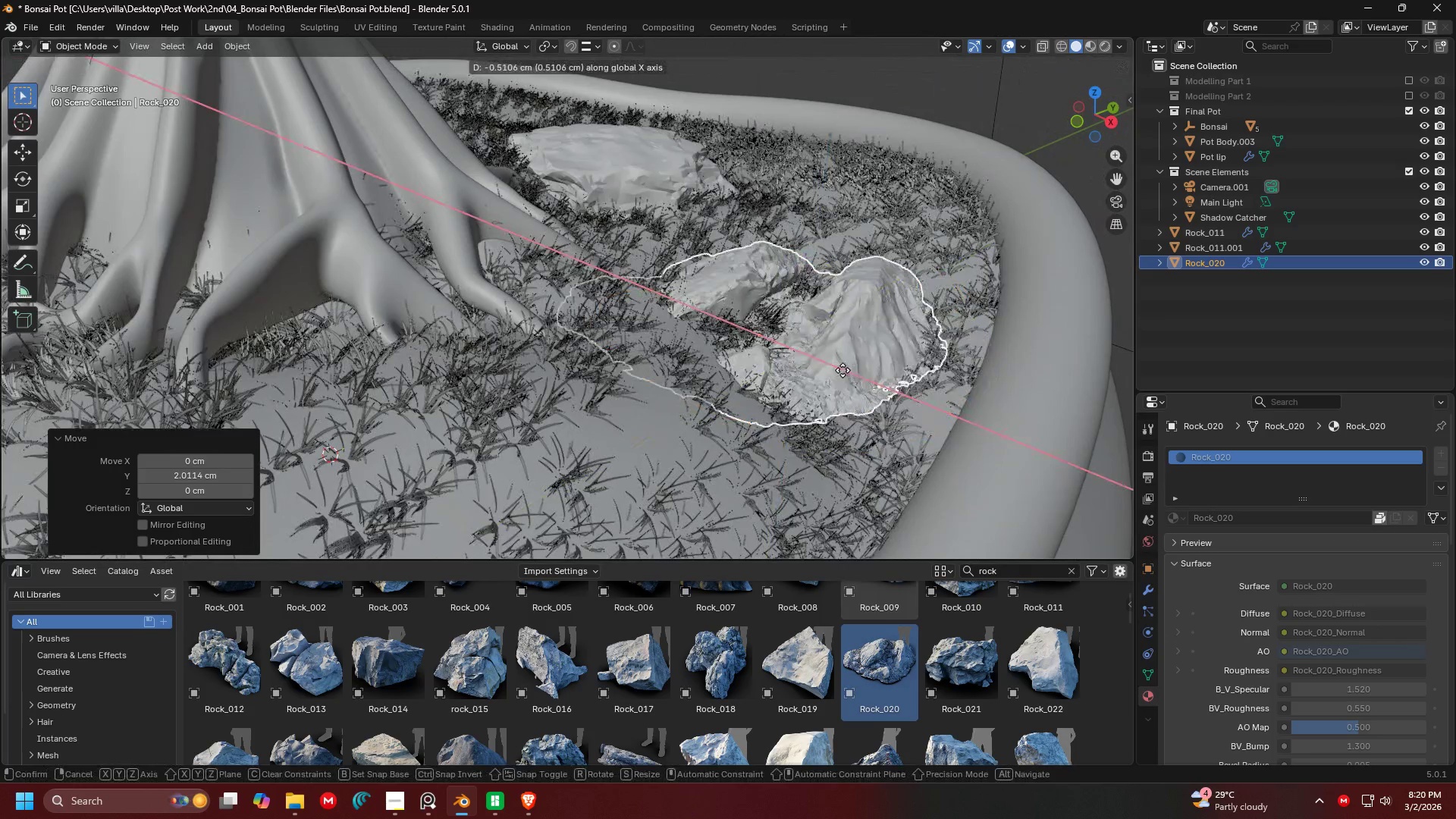 
left_click([841, 370])
 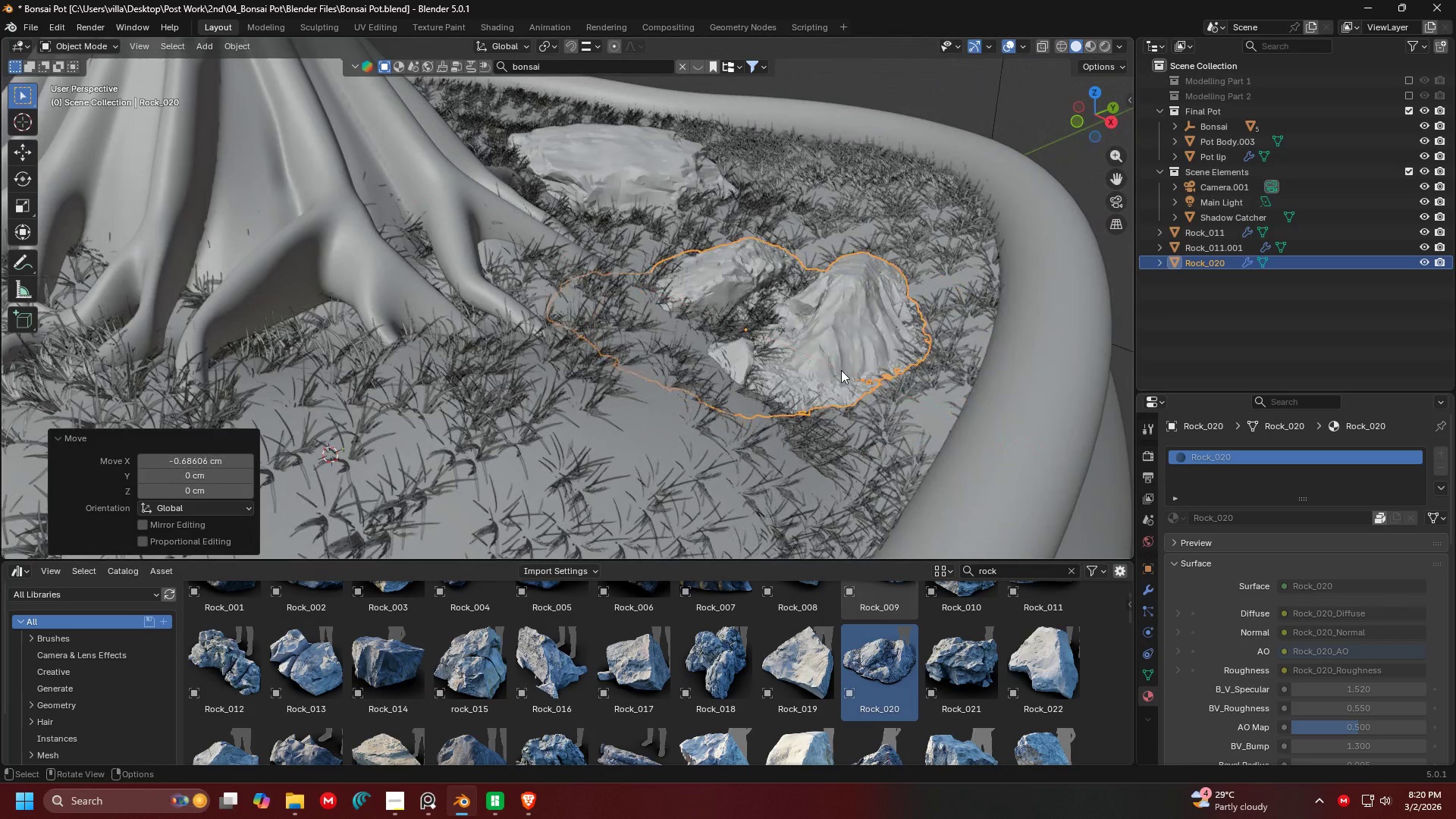 
key(G)
 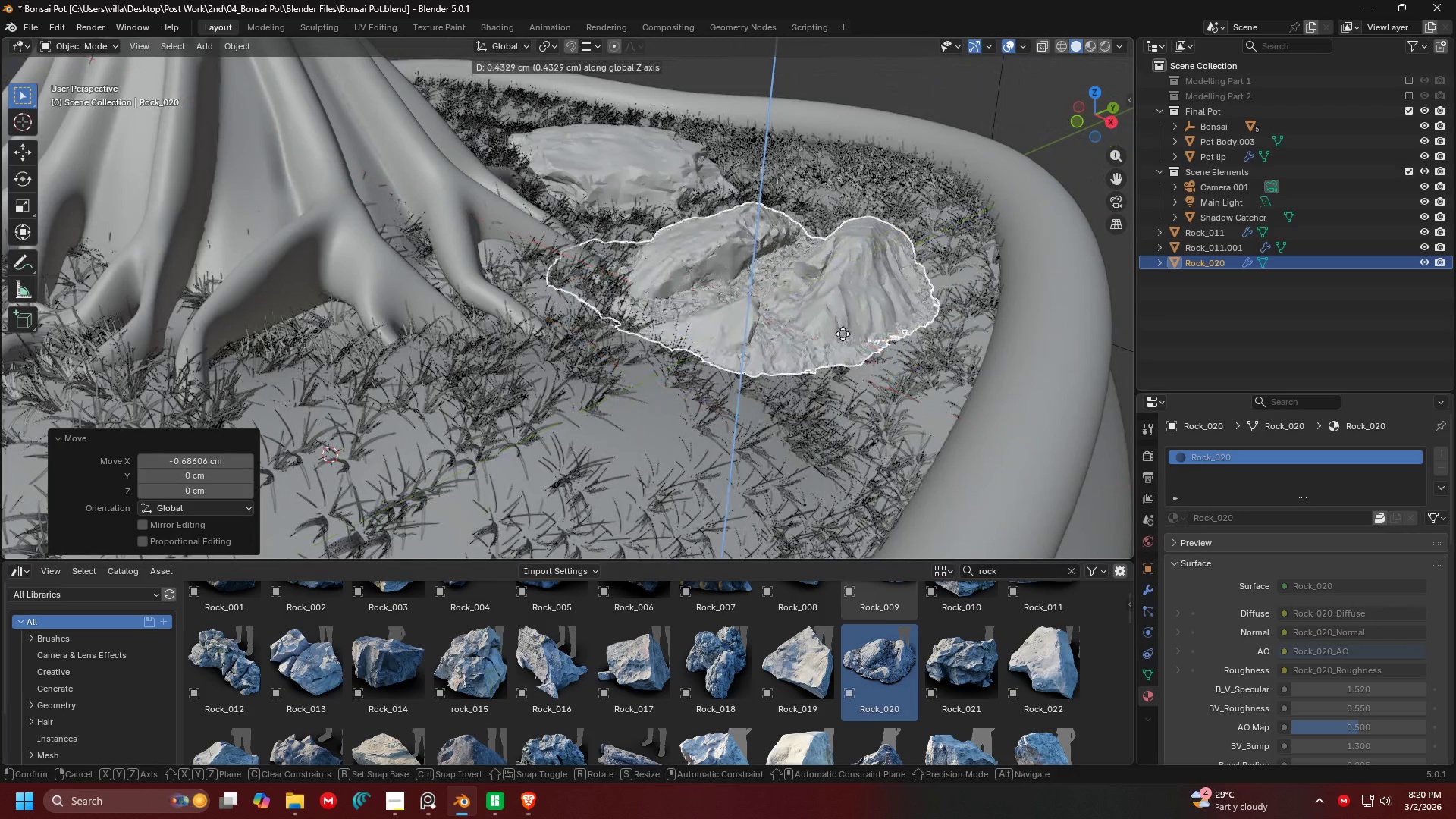 
left_click([843, 334])
 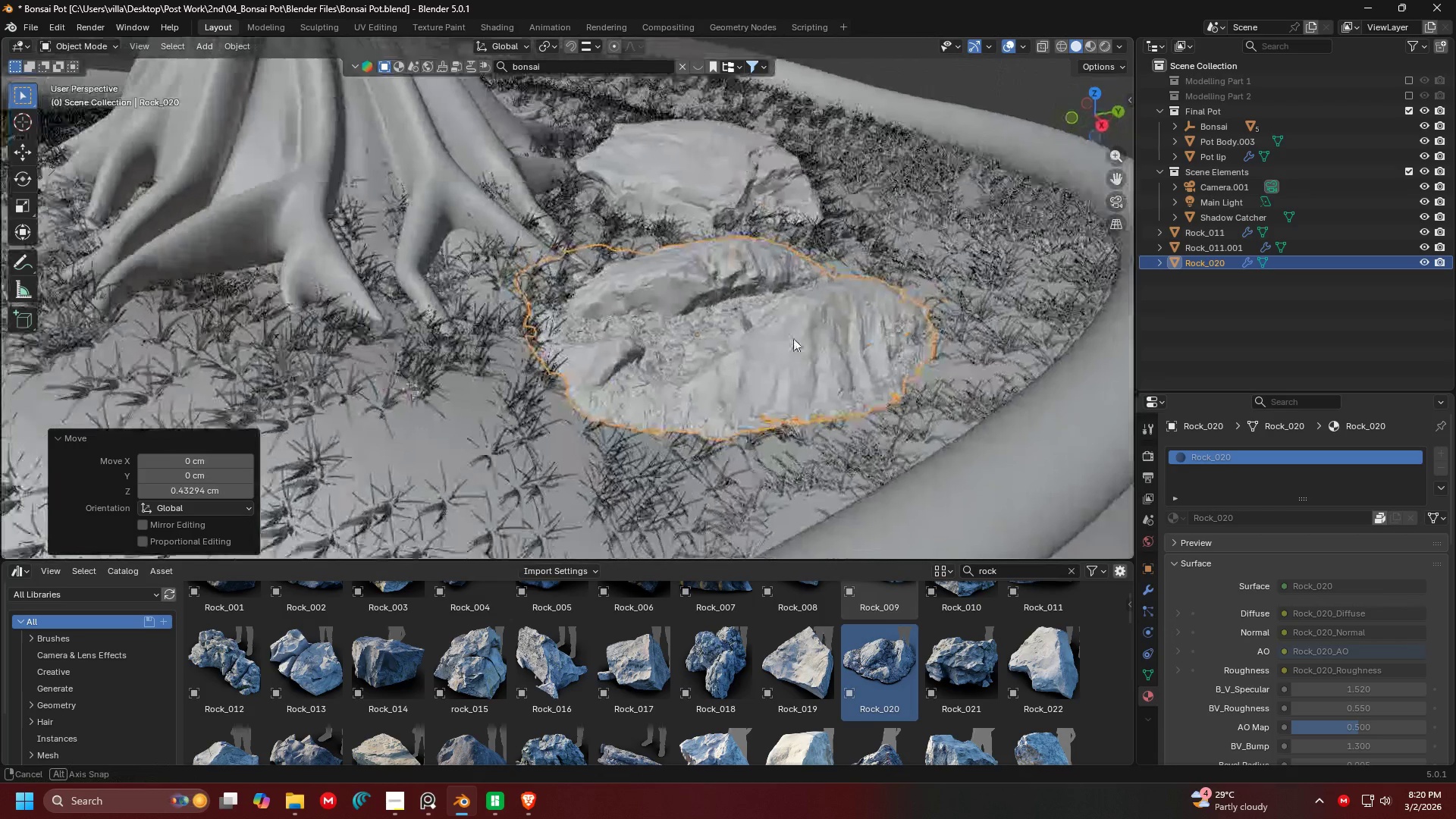 
type(gg)
 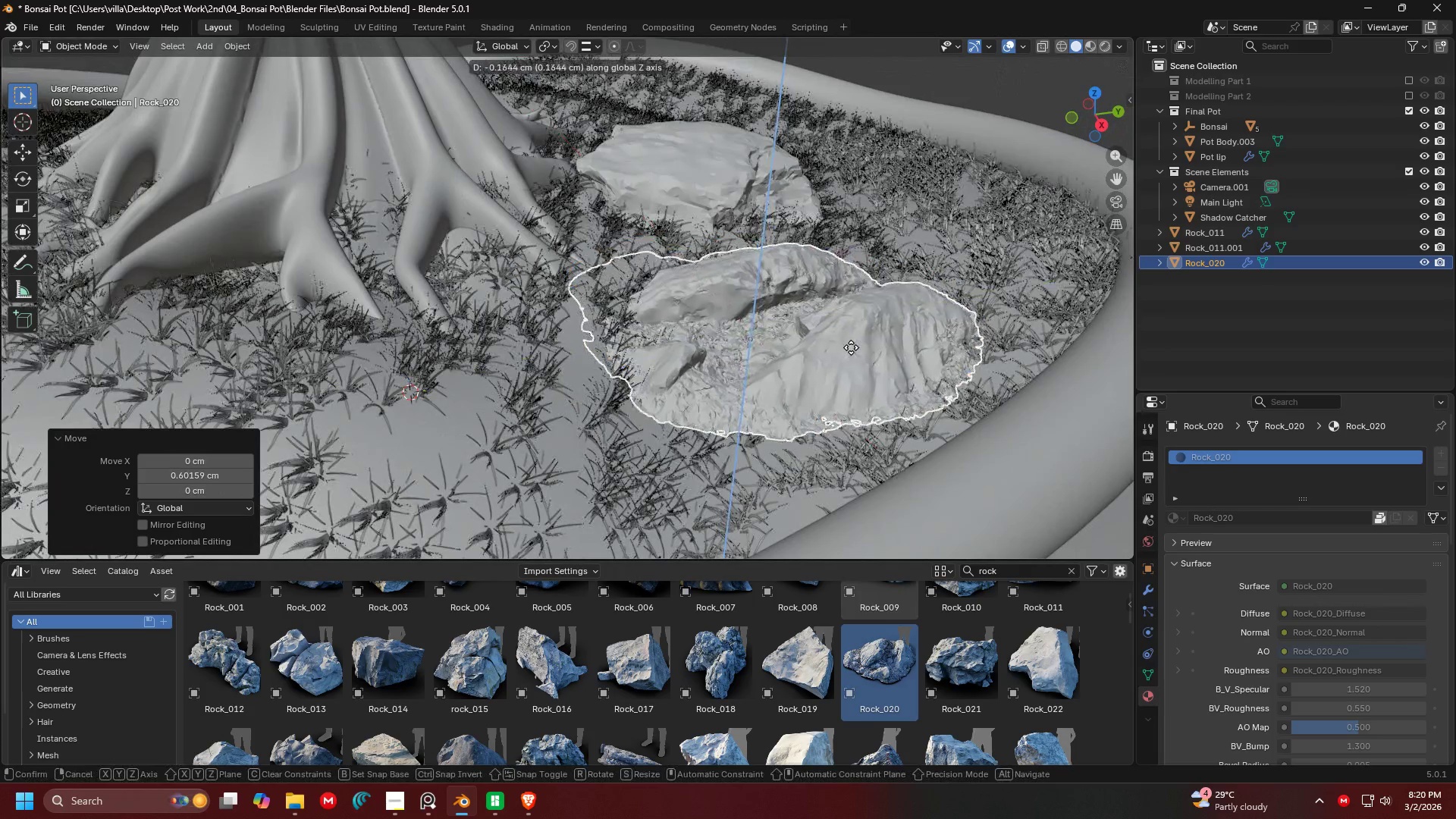 
left_click([851, 347])
 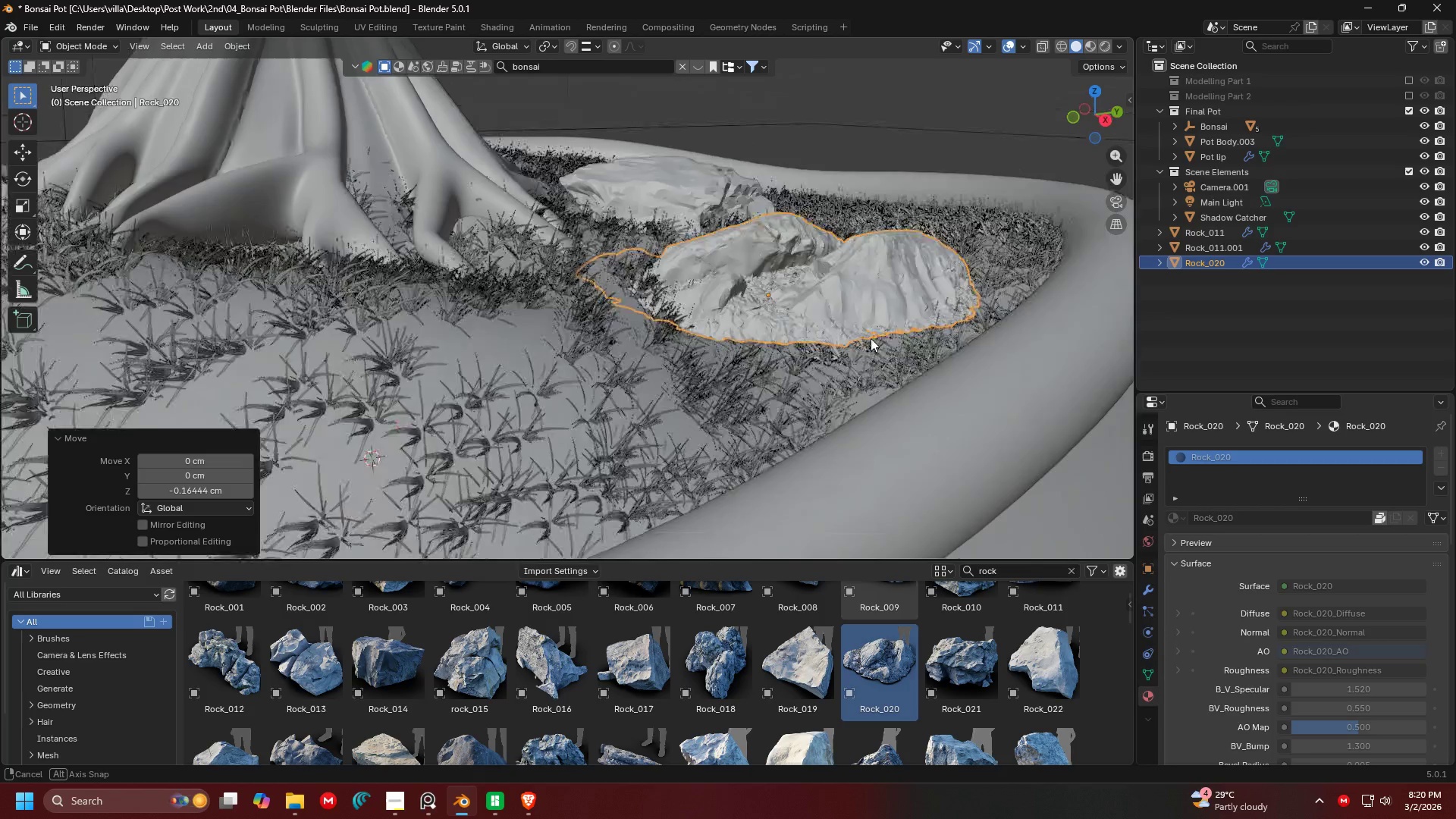 
type(rx)
key(Escape)
type(g)
 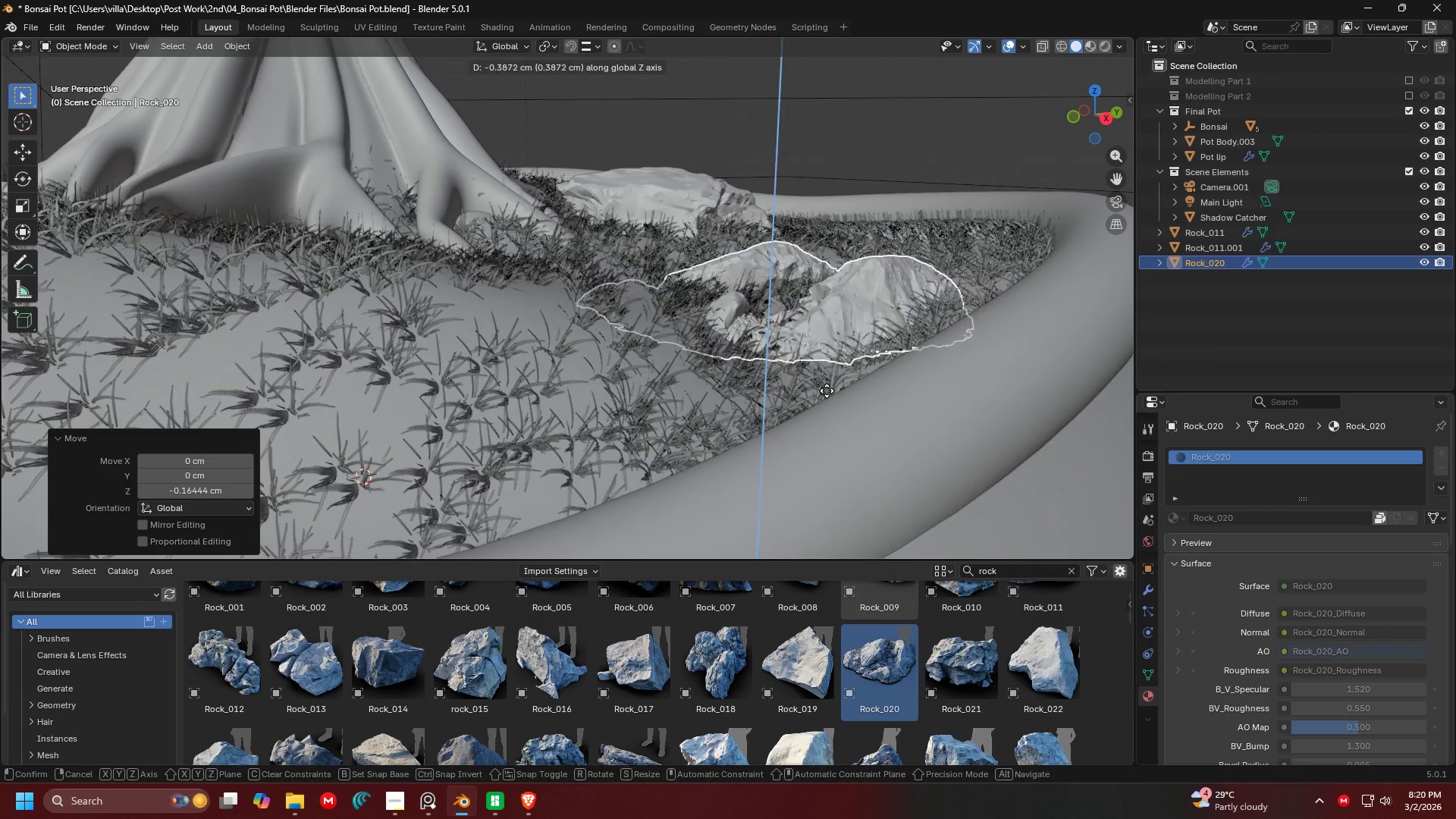 
left_click([830, 375])
 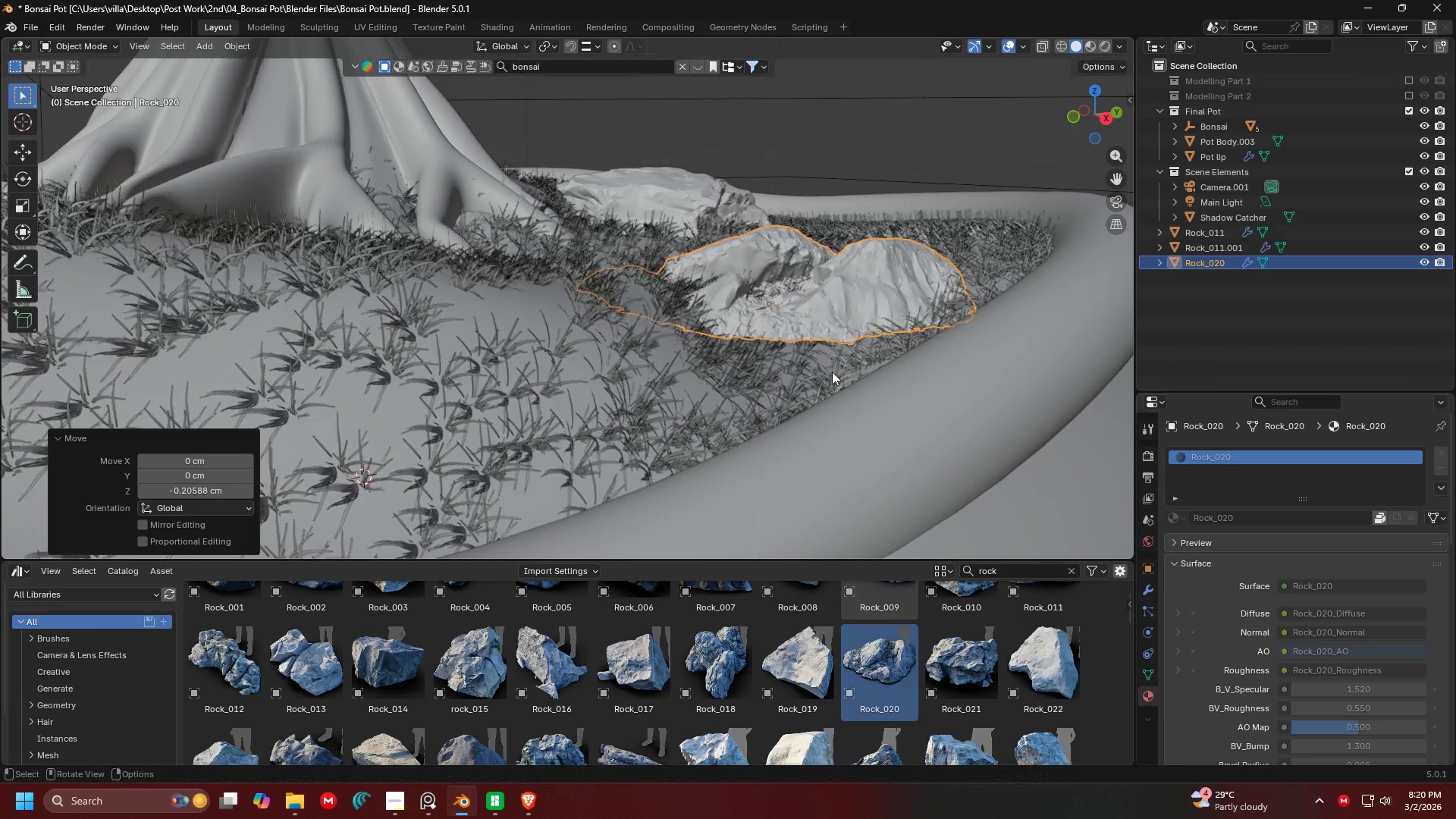 
type(rxy)
 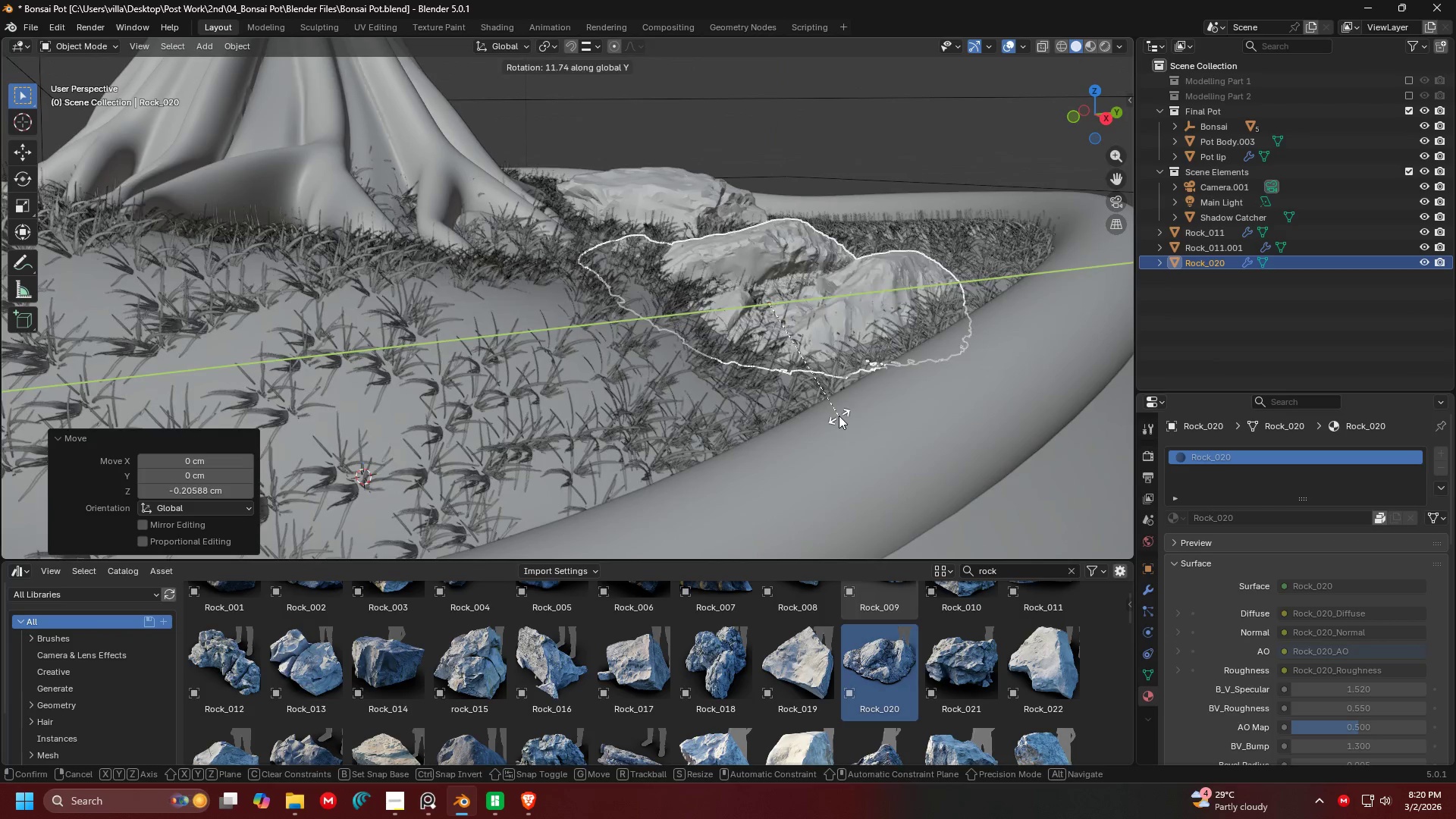 
left_click([839, 416])
 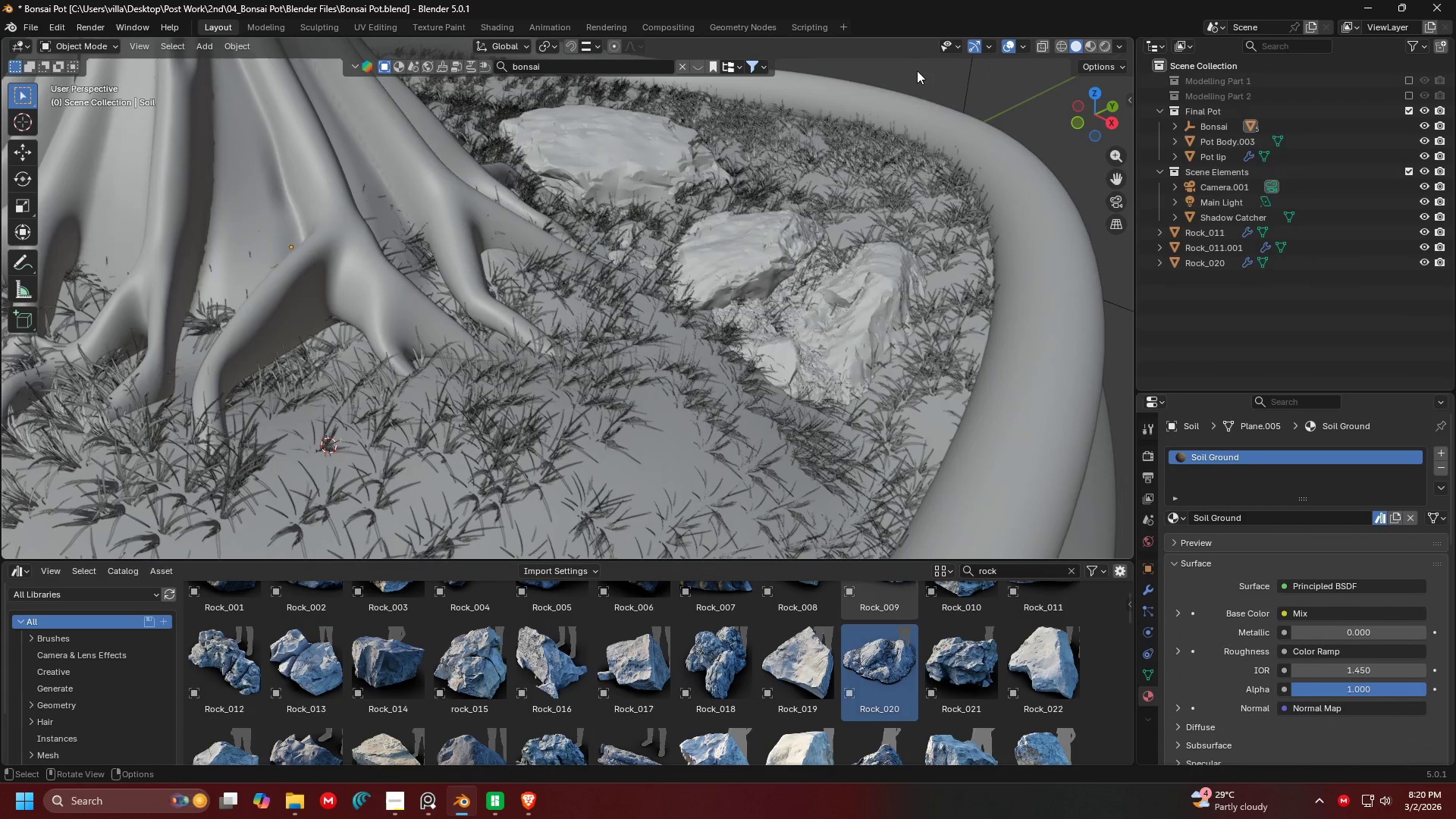 
key(0)
 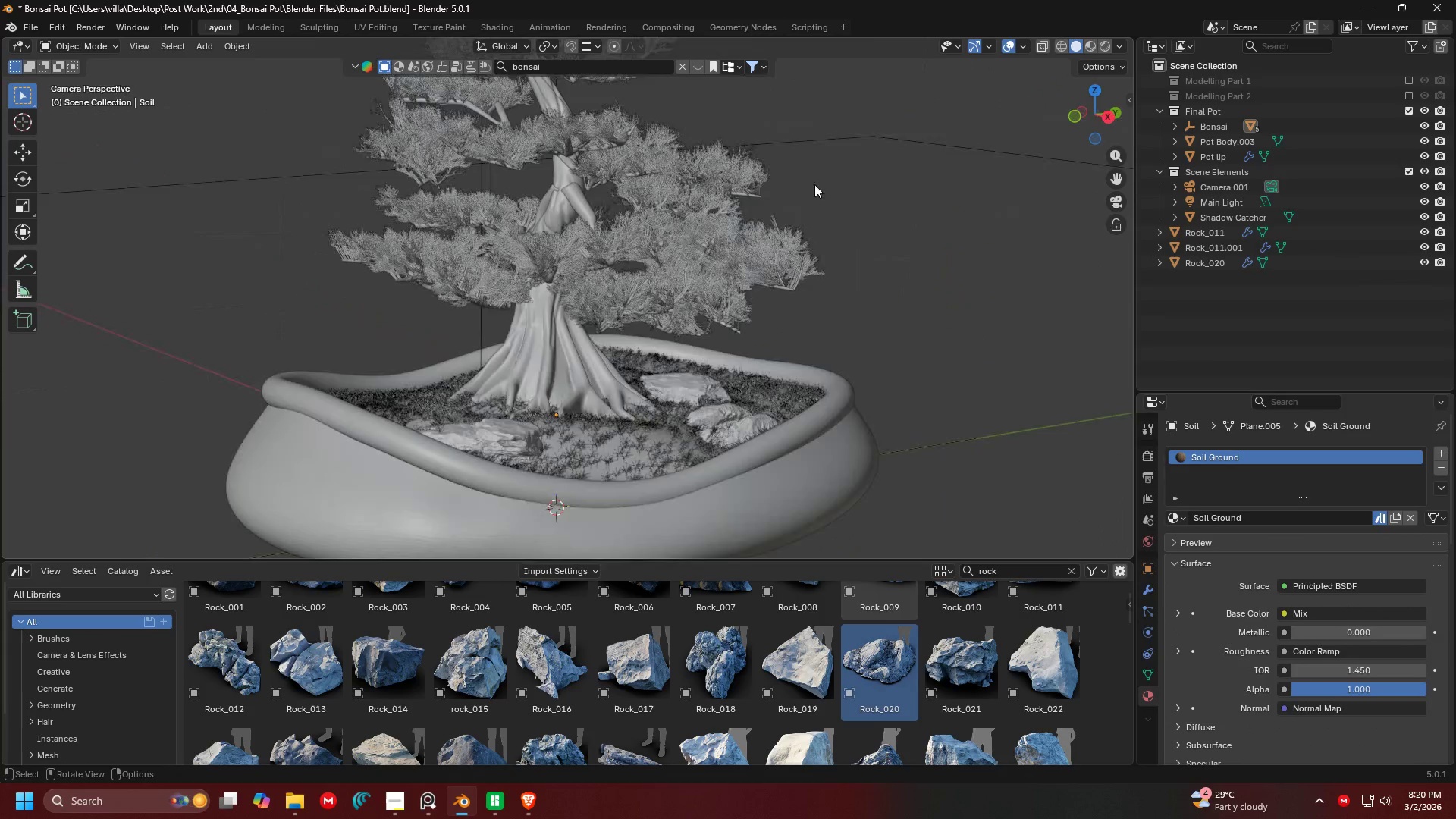 
hold_key(key=ShiftLeft, duration=0.31)
 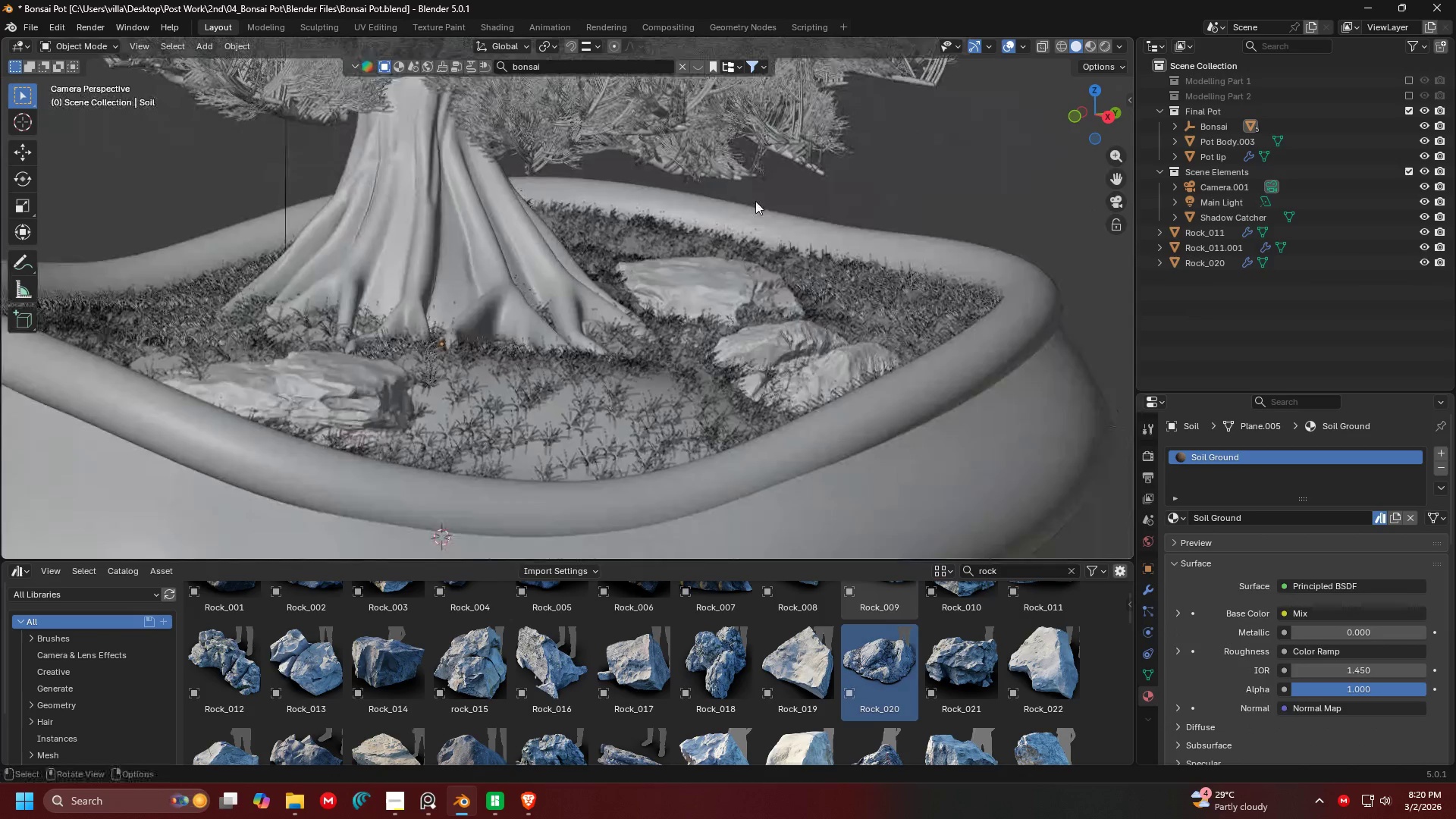 
scroll: coordinate [760, 280], scroll_direction: up, amount: 4.0
 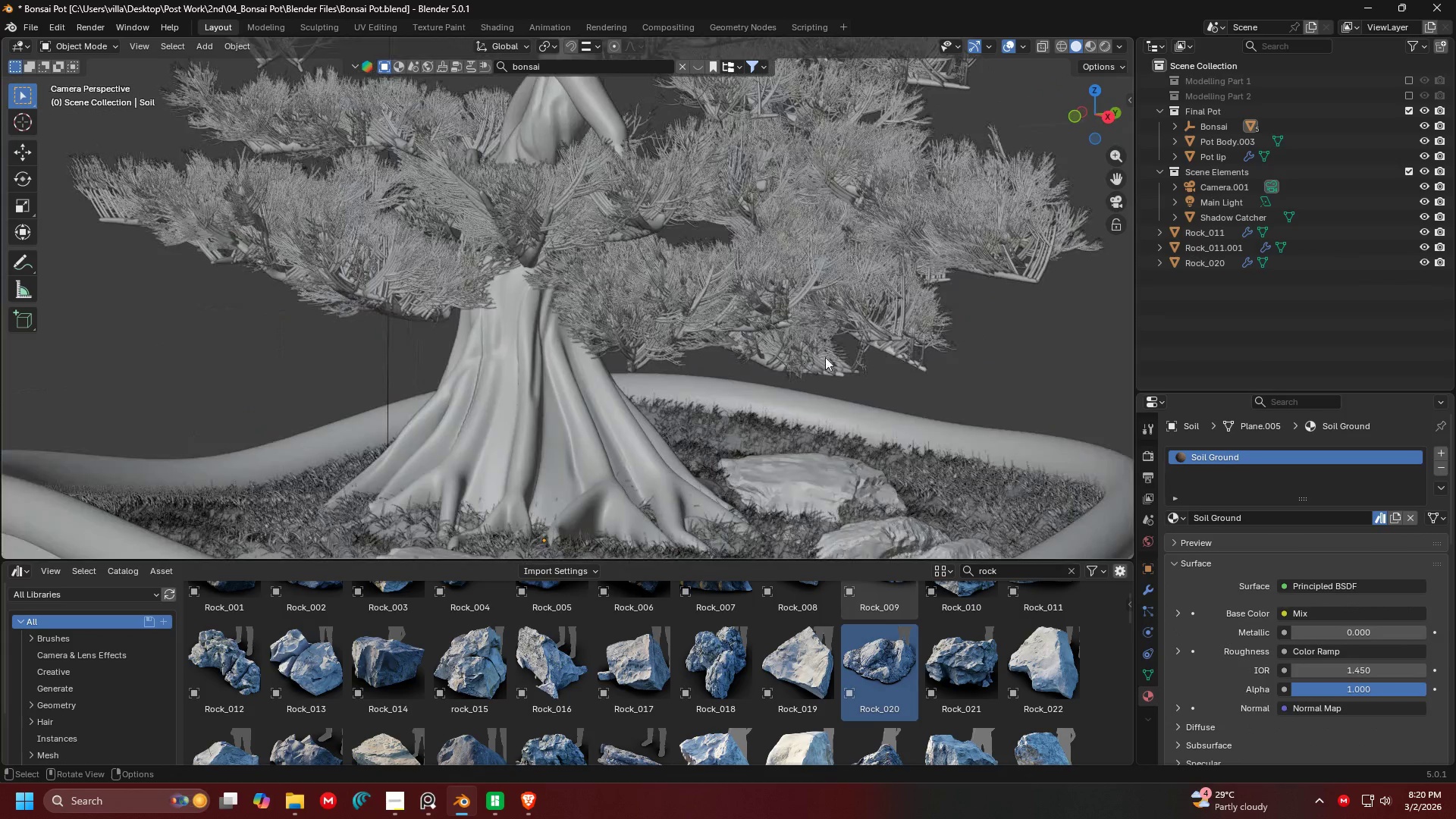 
hold_key(key=ShiftLeft, duration=0.34)
 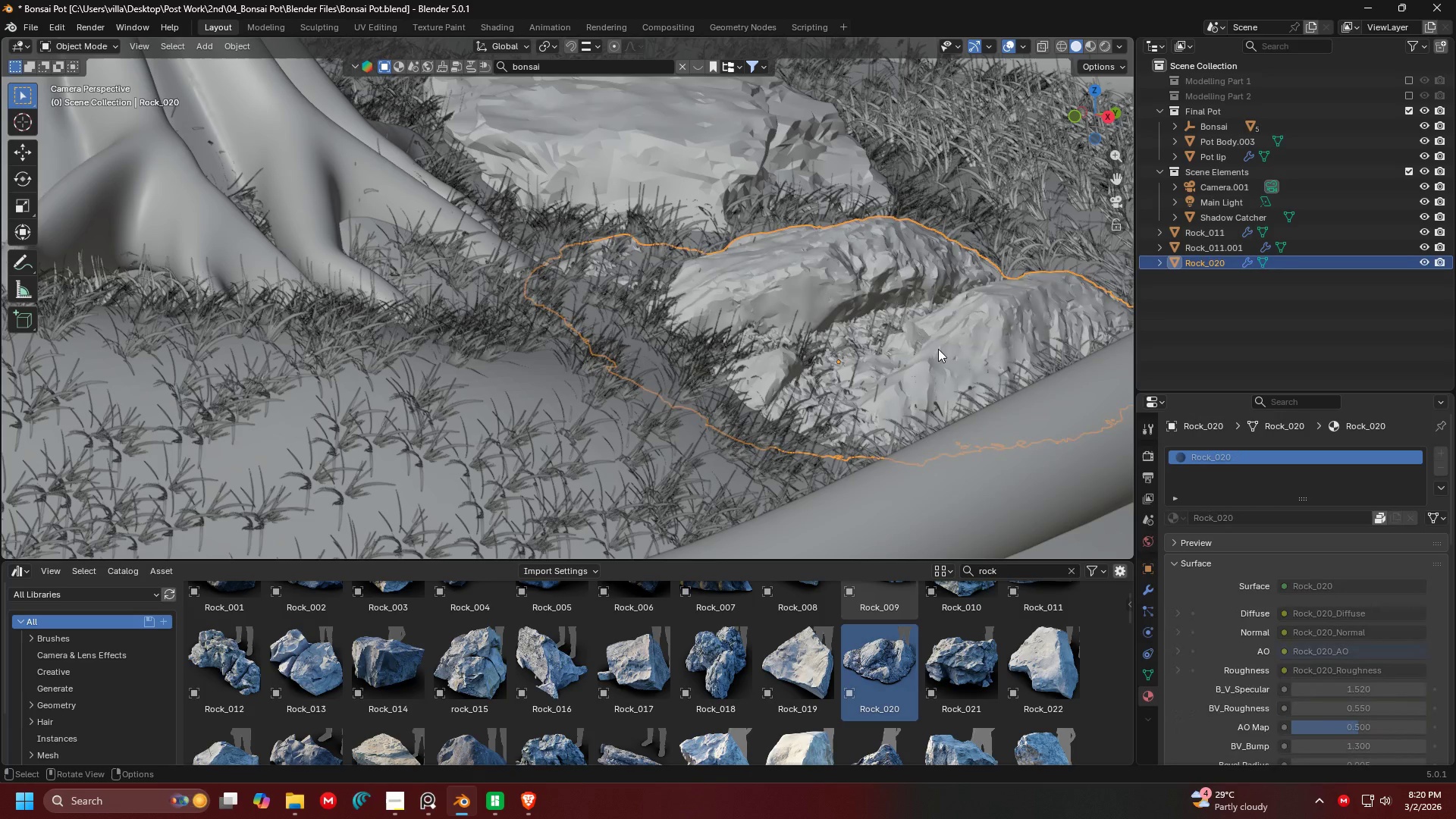 
scroll: coordinate [824, 319], scroll_direction: up, amount: 5.0
 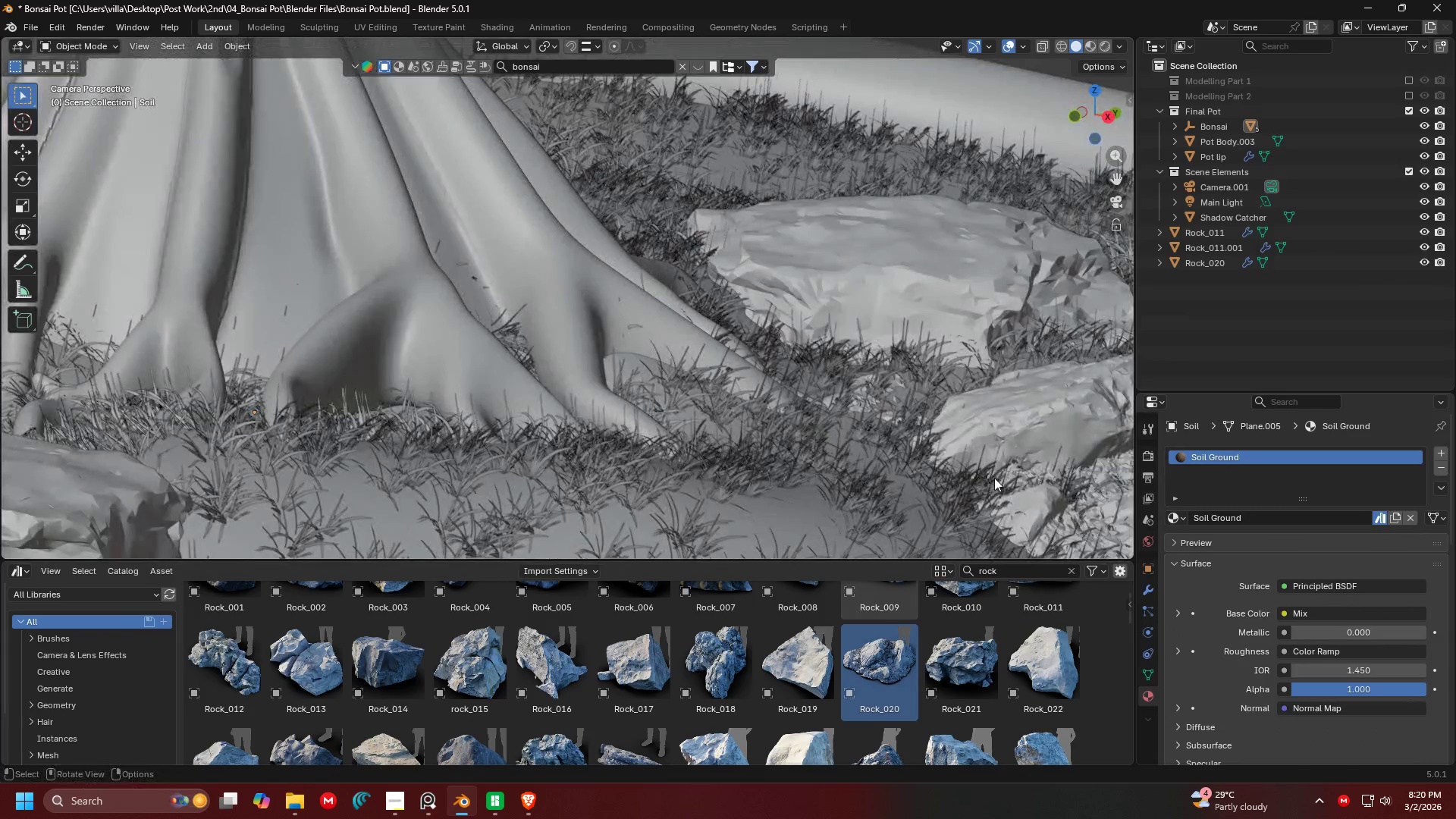 
key(G)
 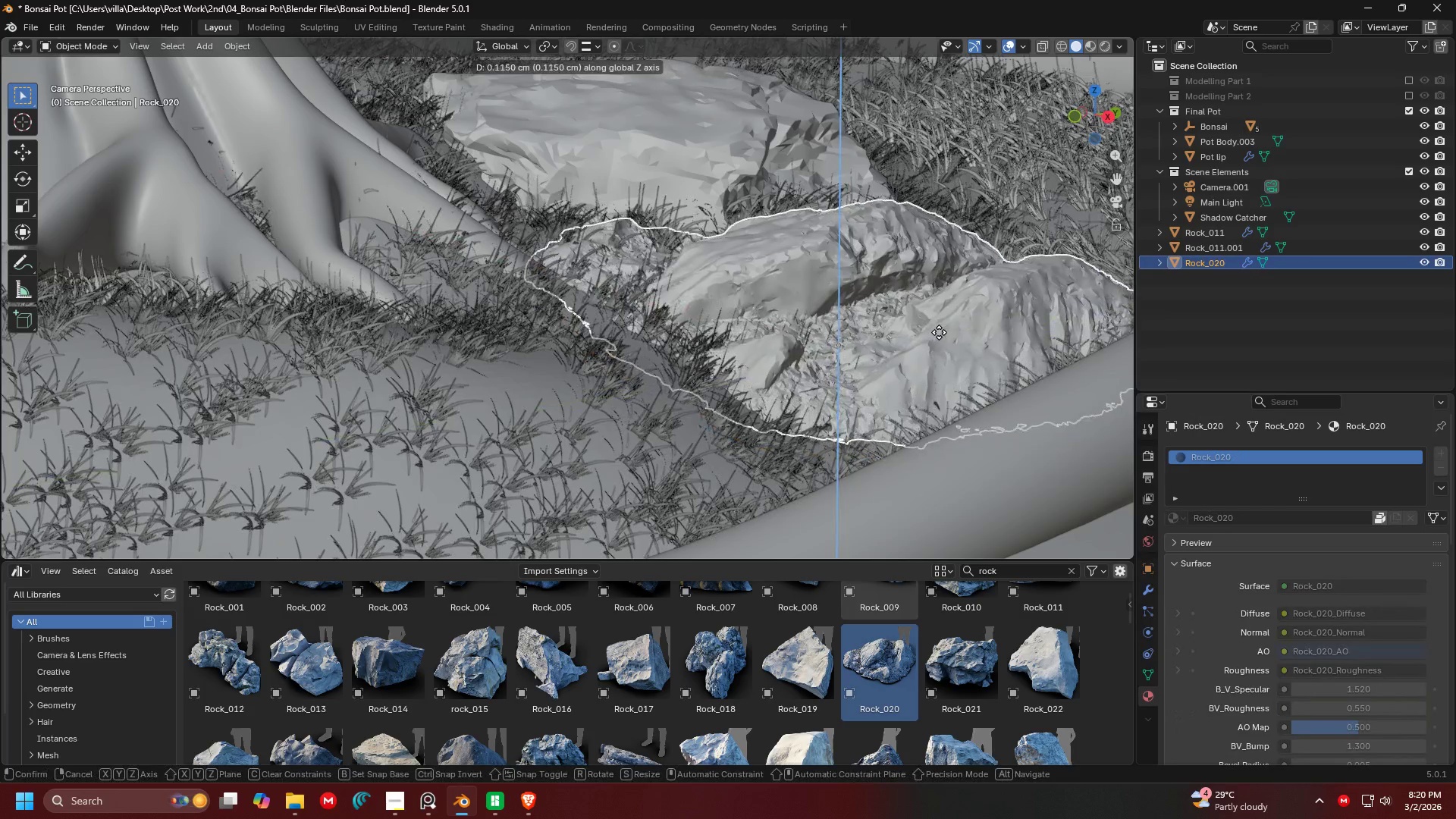 
left_click([939, 332])
 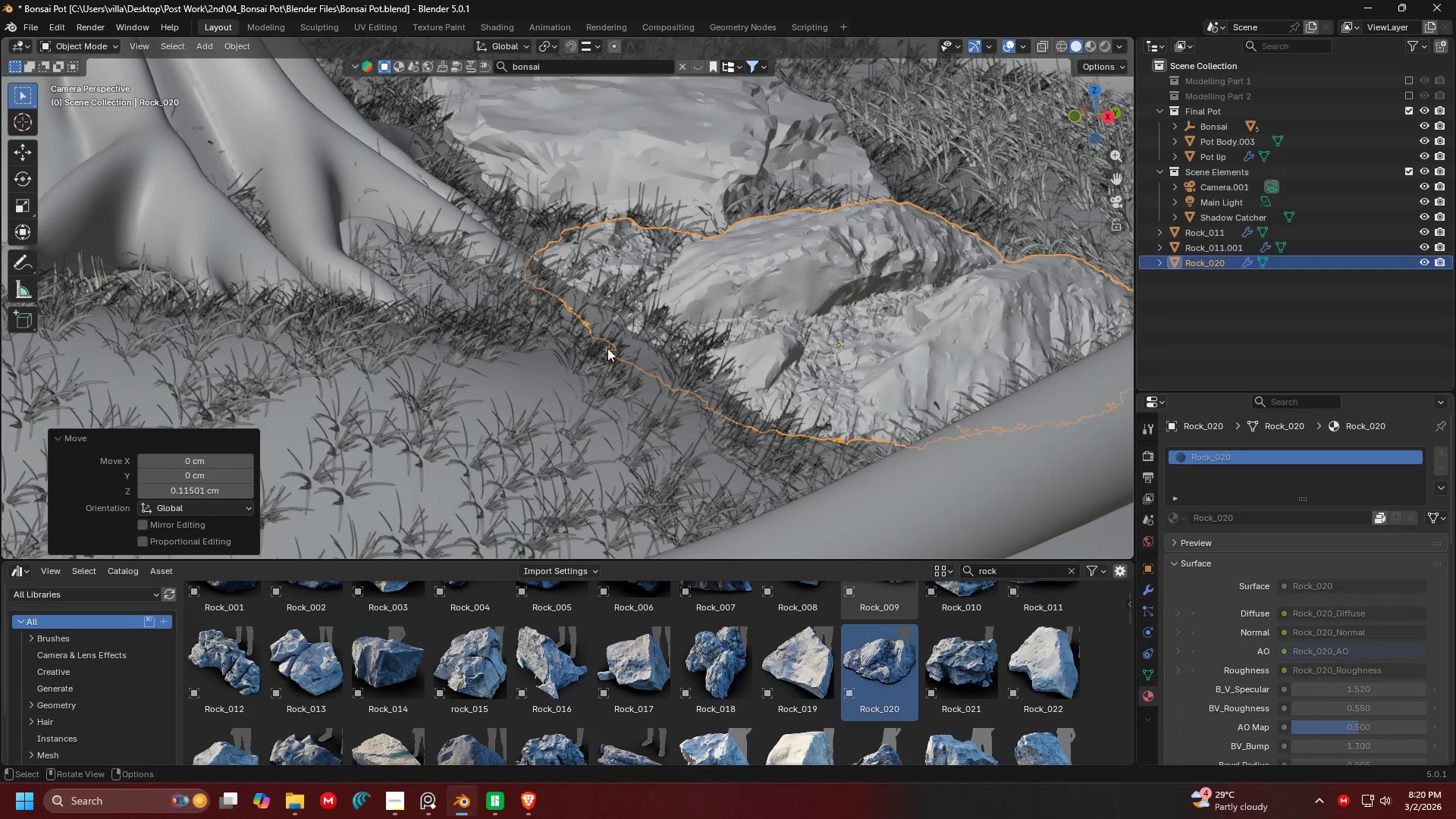 
double_click([601, 350])
 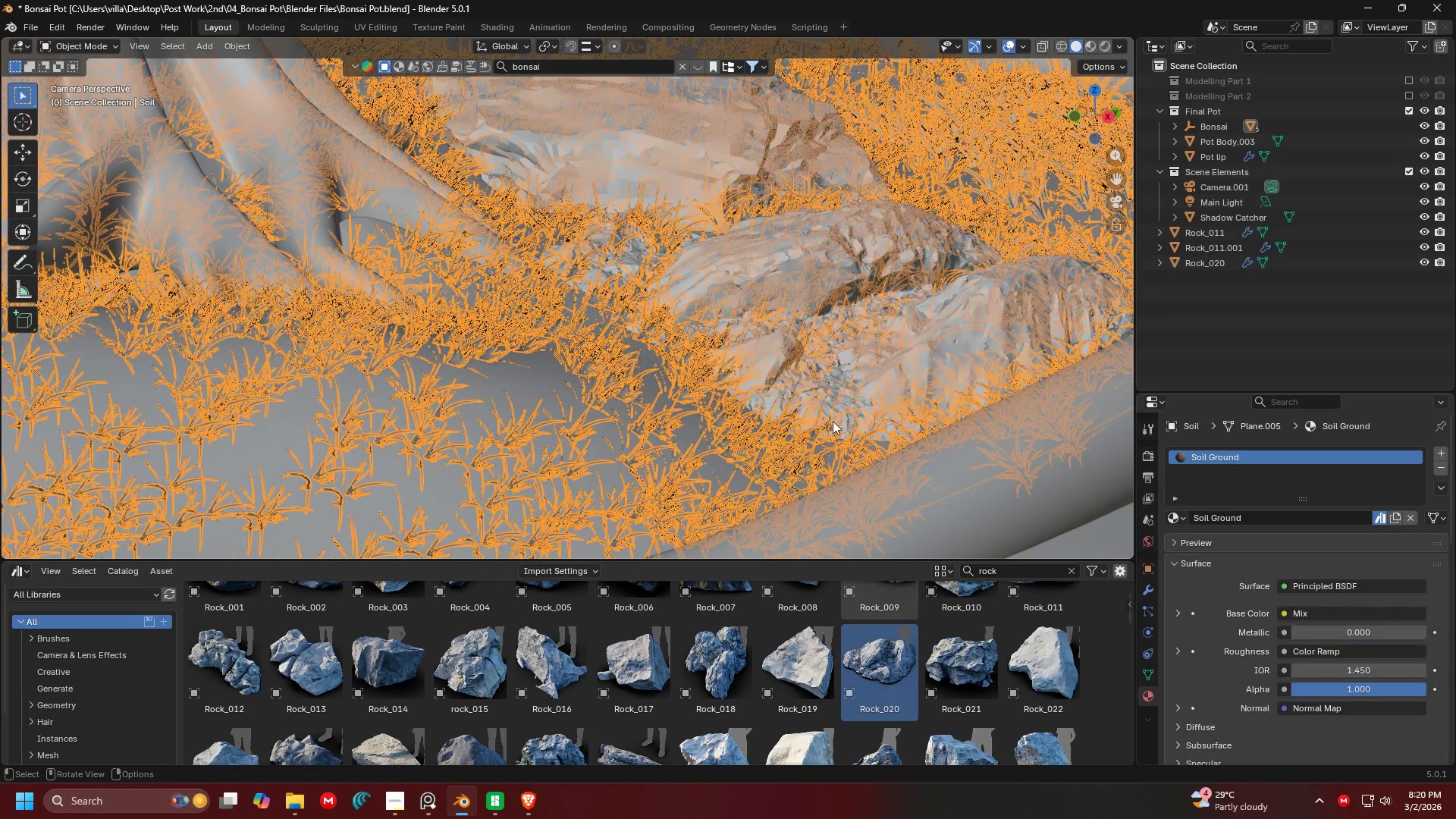 
scroll: coordinate [833, 420], scroll_direction: down, amount: 5.0
 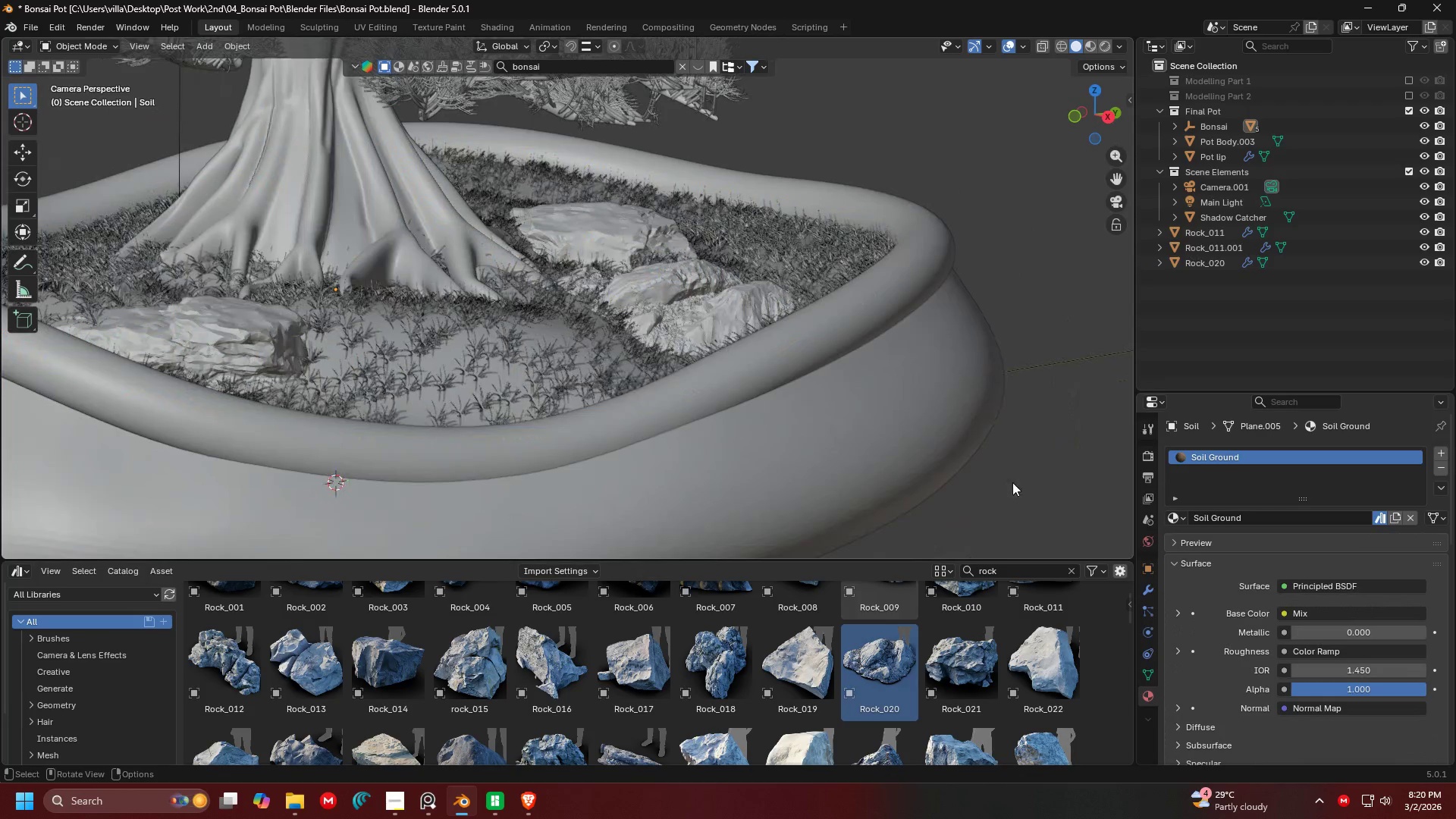 
scroll: coordinate [839, 376], scroll_direction: up, amount: 4.0
 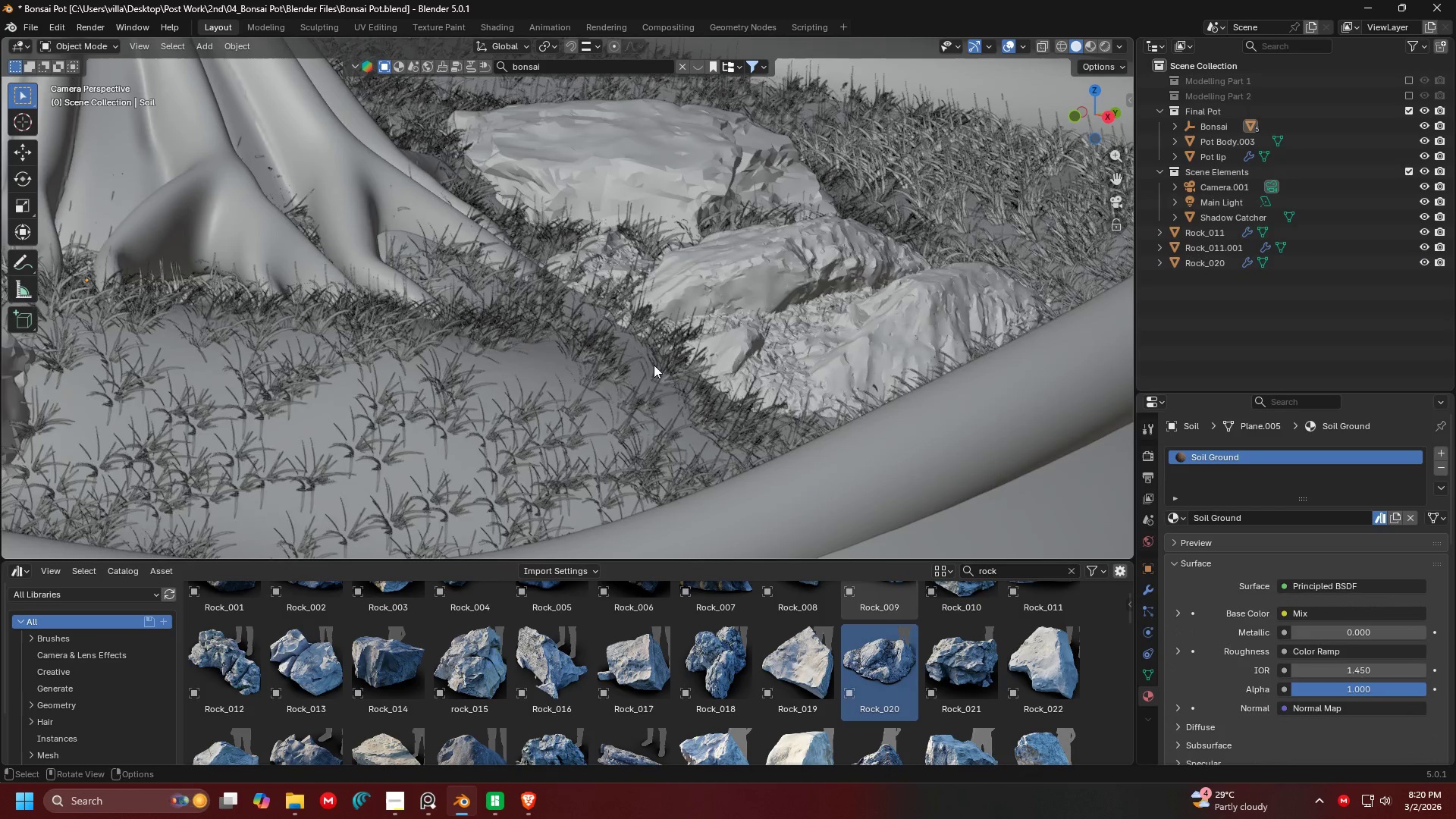 
key(Shift+ShiftLeft)
 